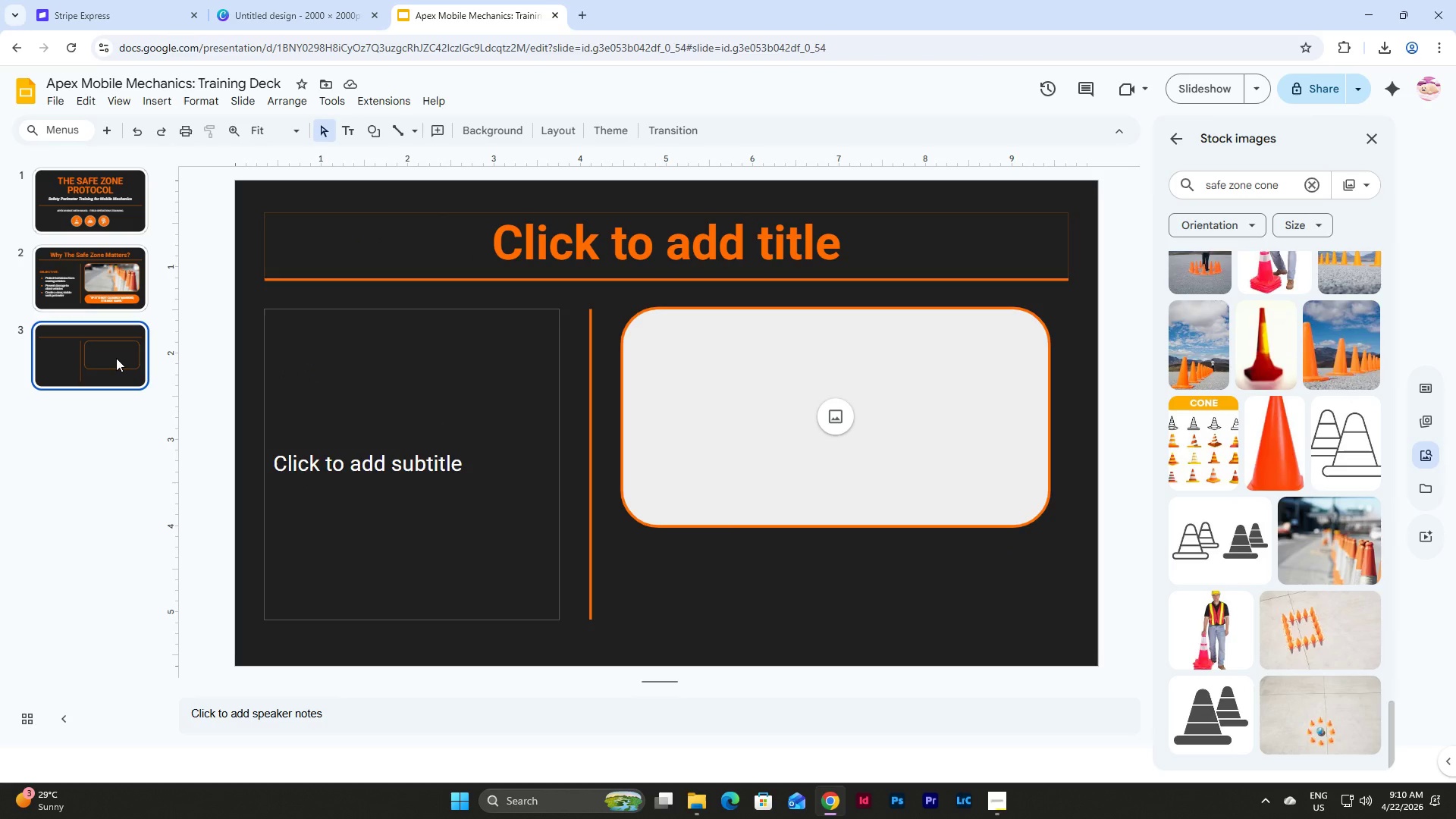 
left_click([116, 358])
 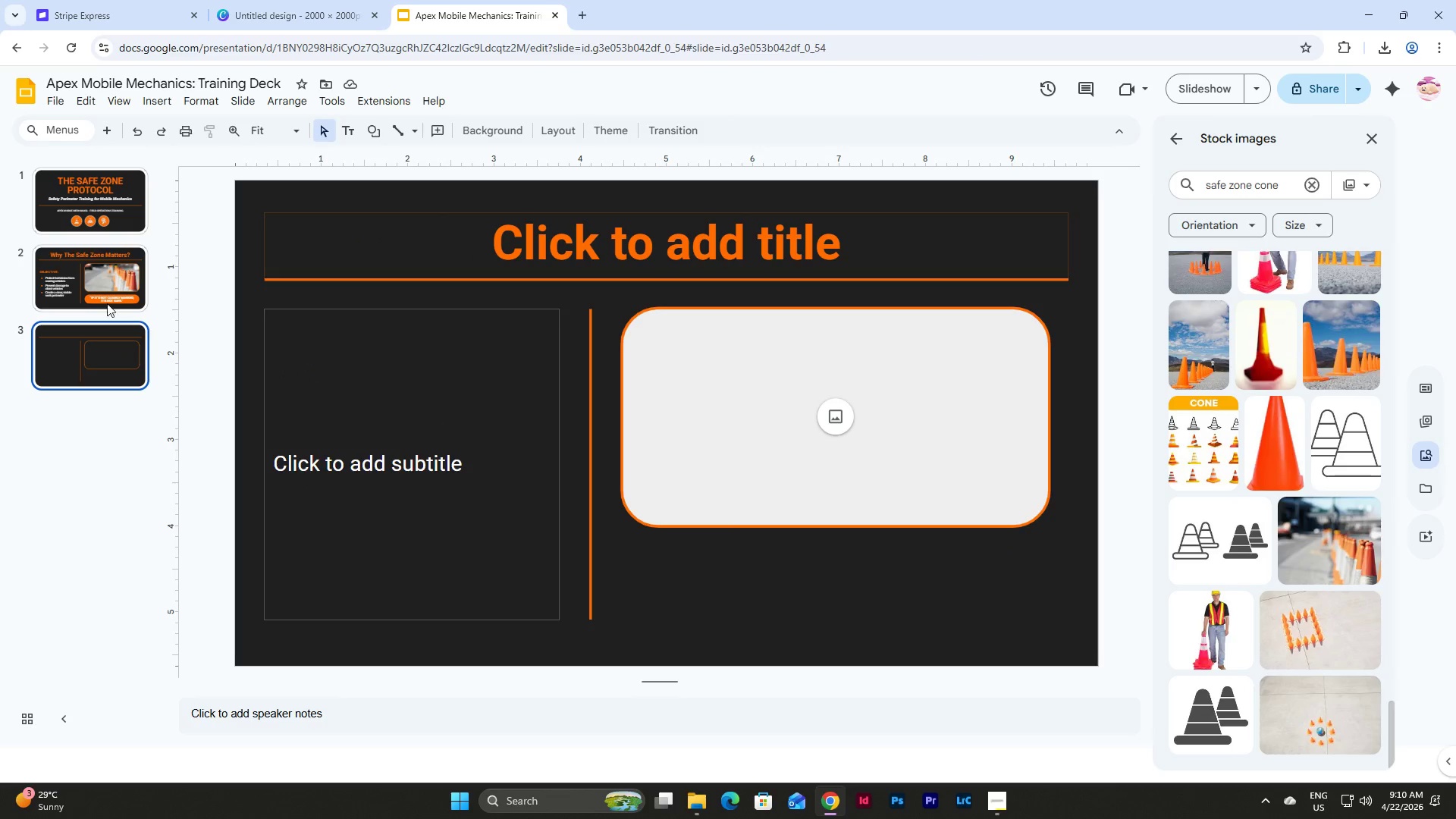 
left_click([106, 297])
 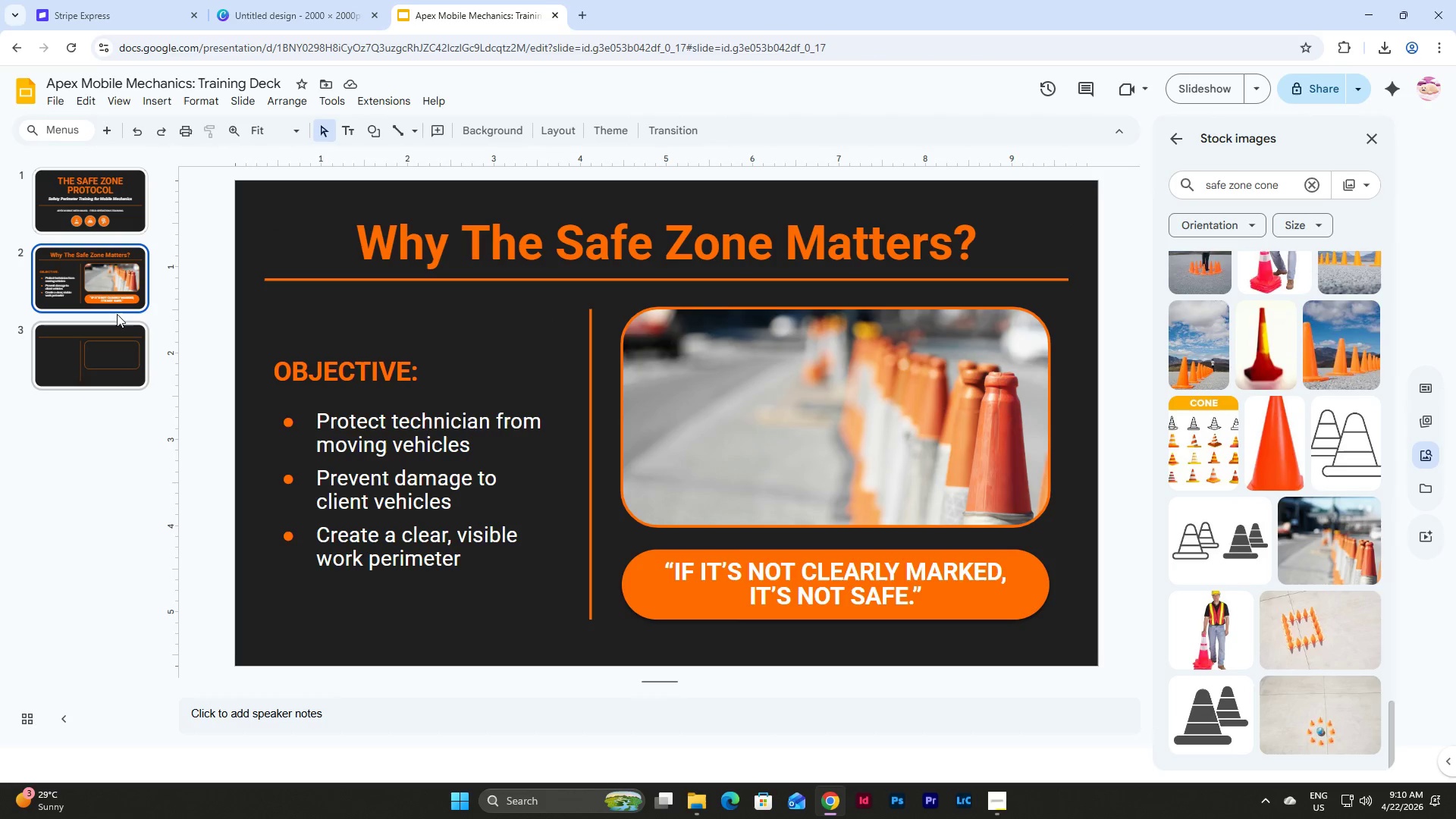 
left_click([118, 376])
 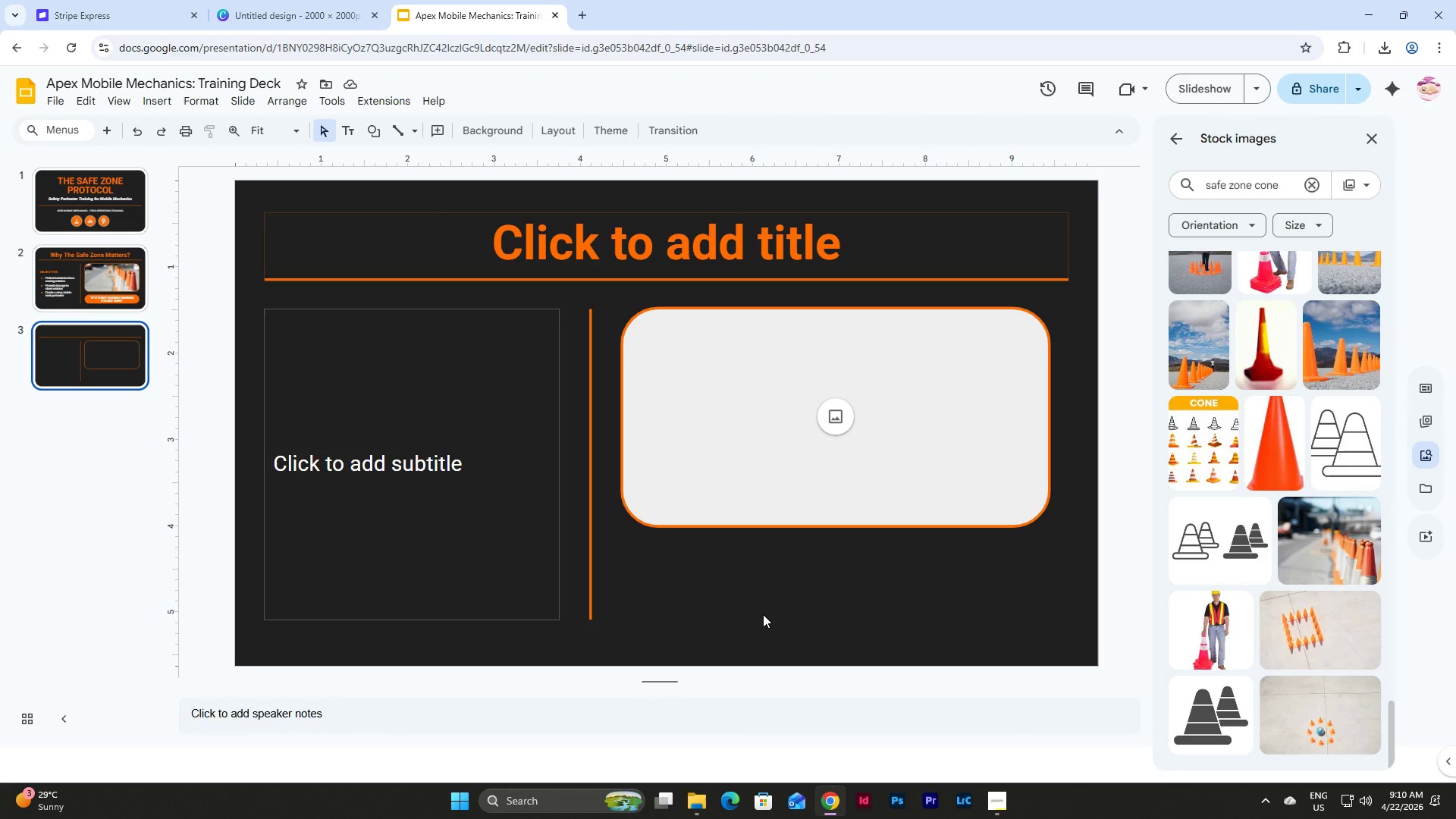 
left_click([763, 613])
 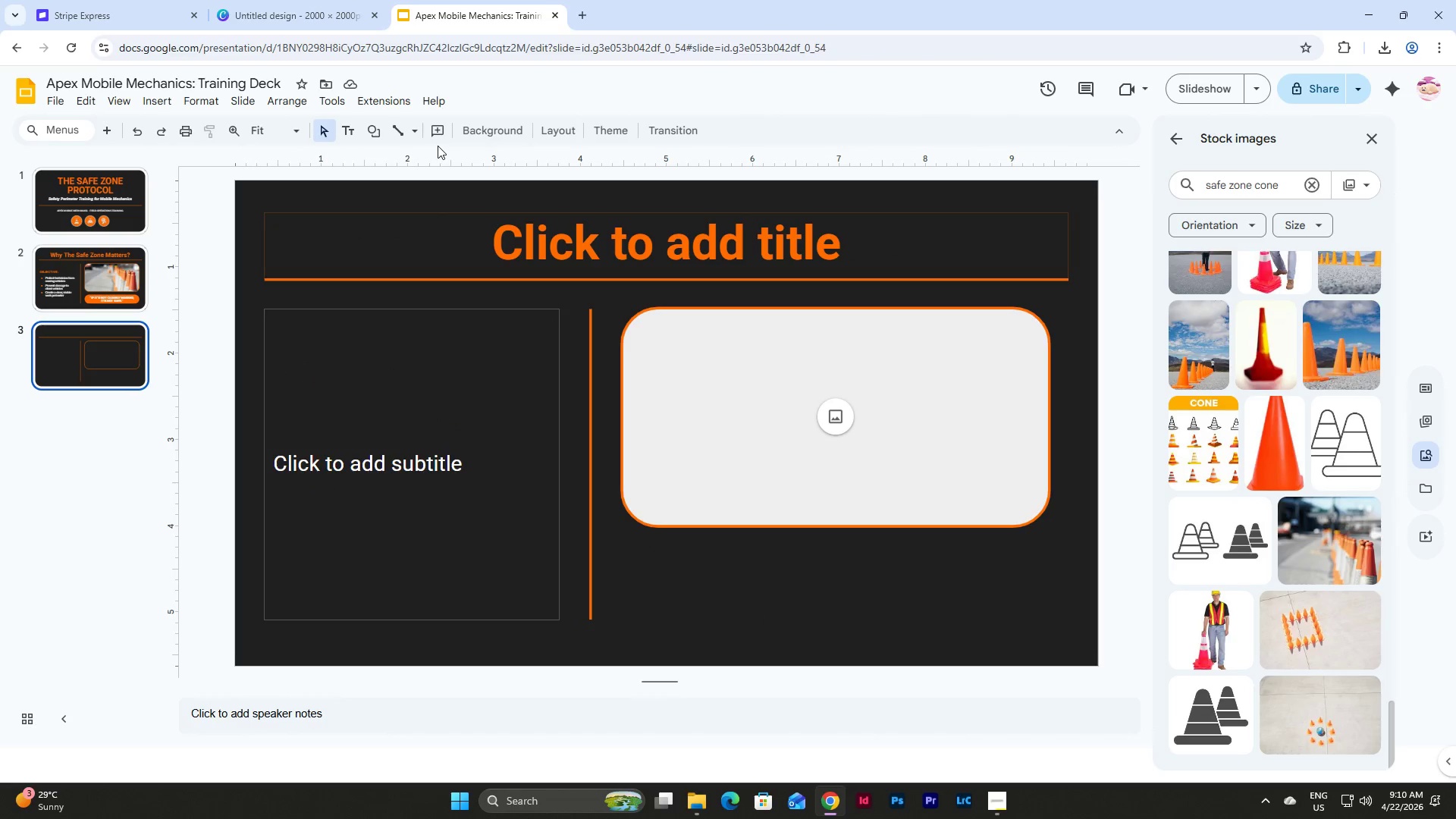 
left_click([556, 133])
 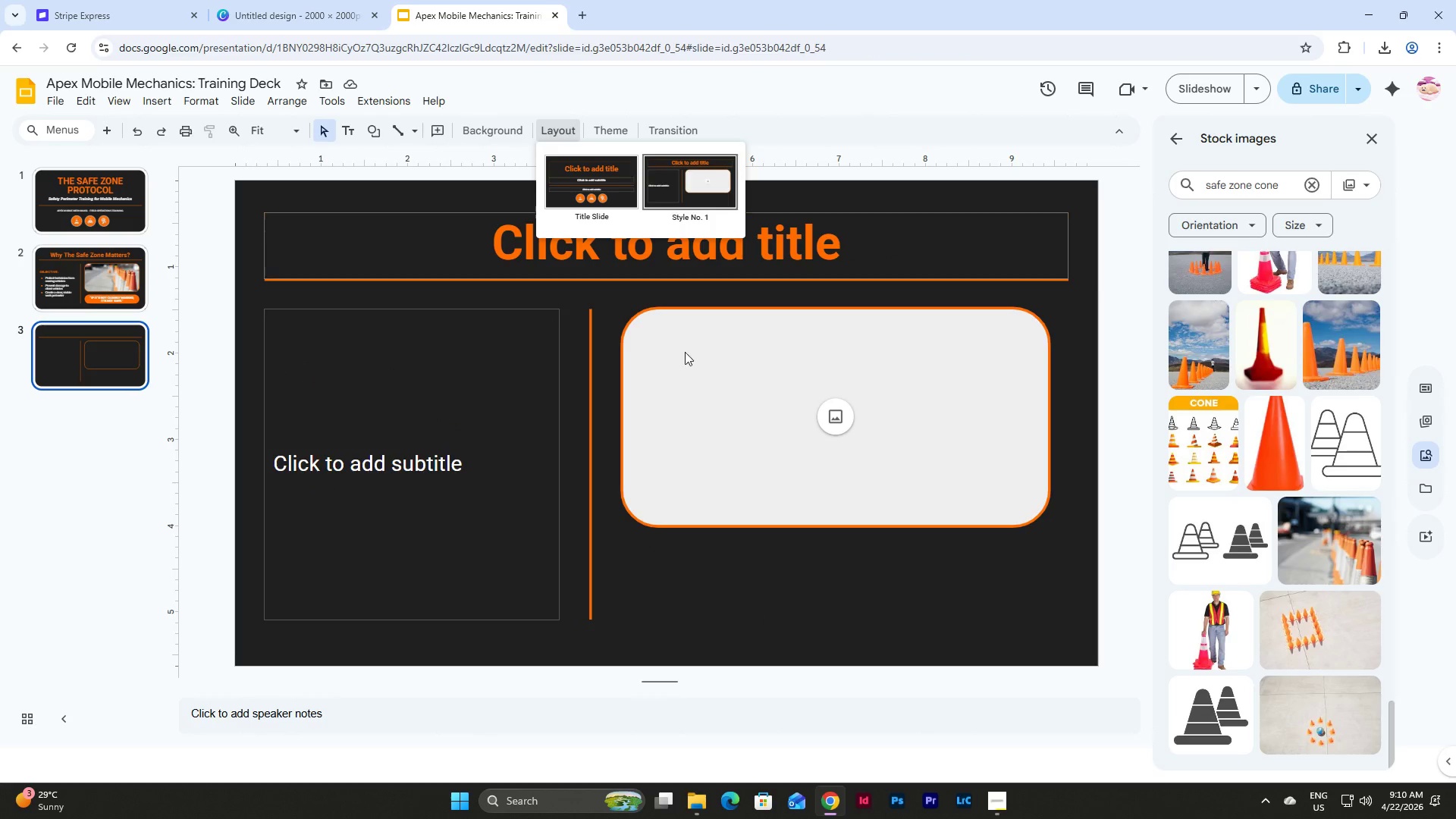 
left_click([723, 532])
 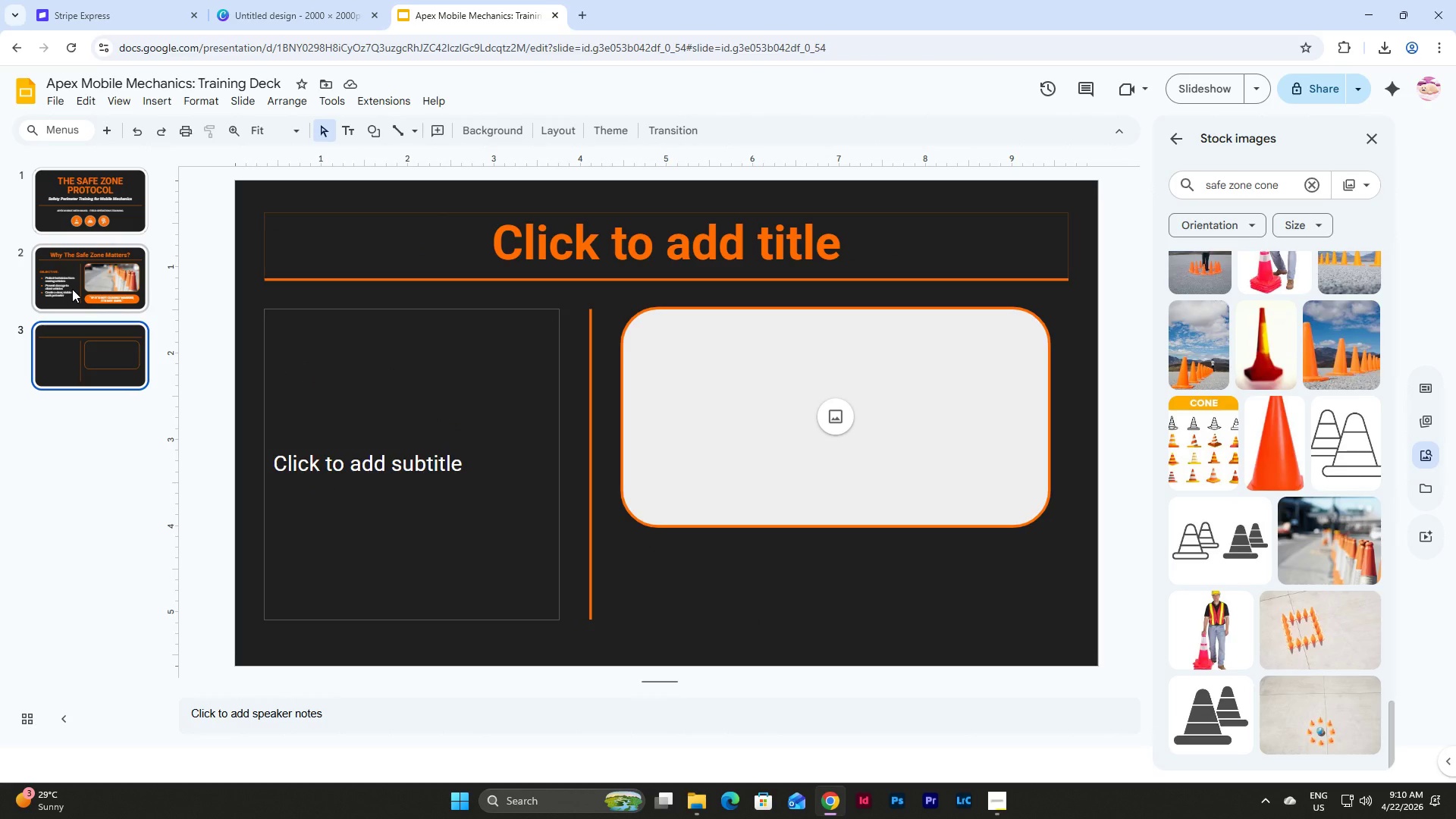 
left_click([72, 289])
 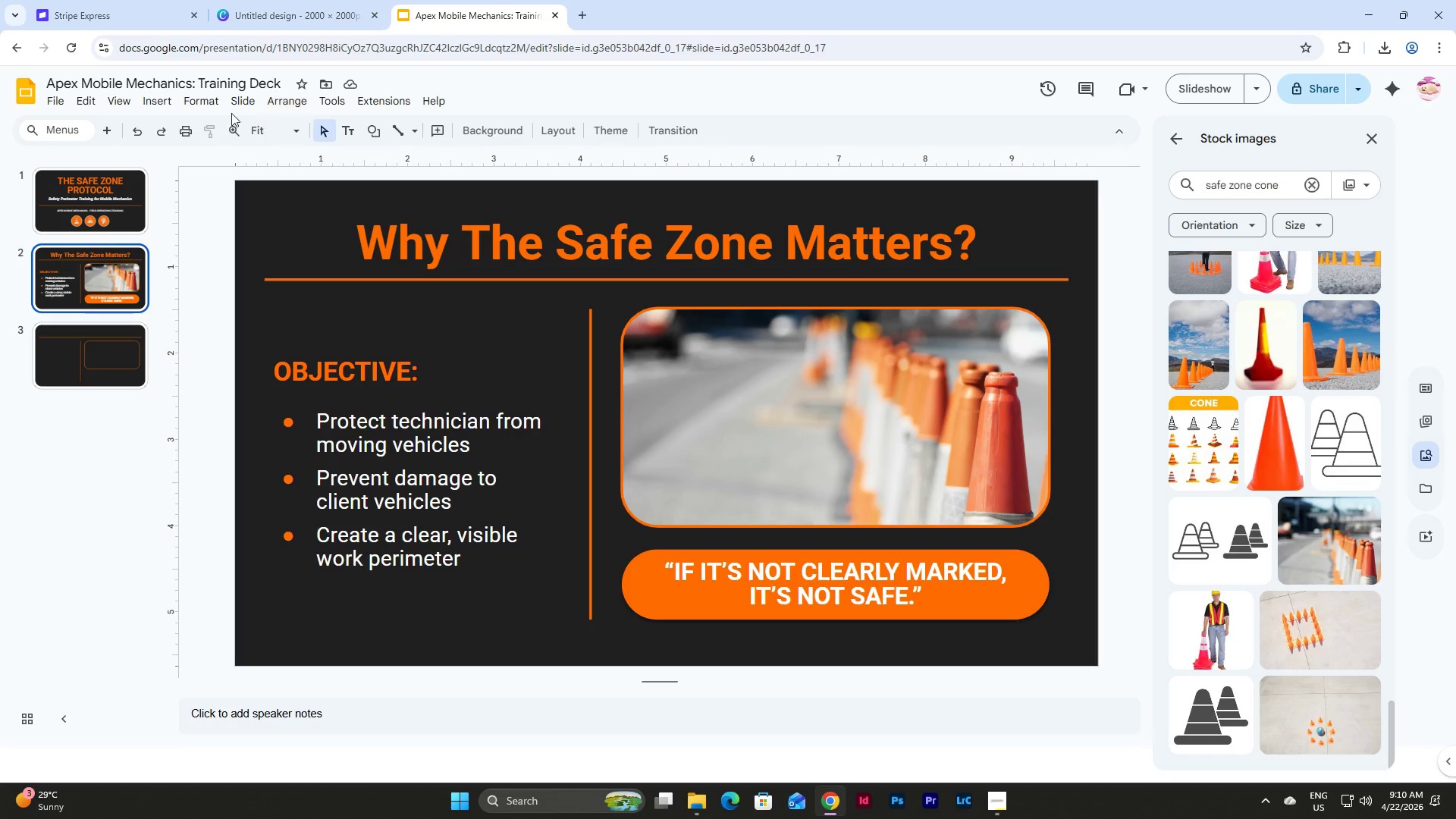 
left_click([243, 98])
 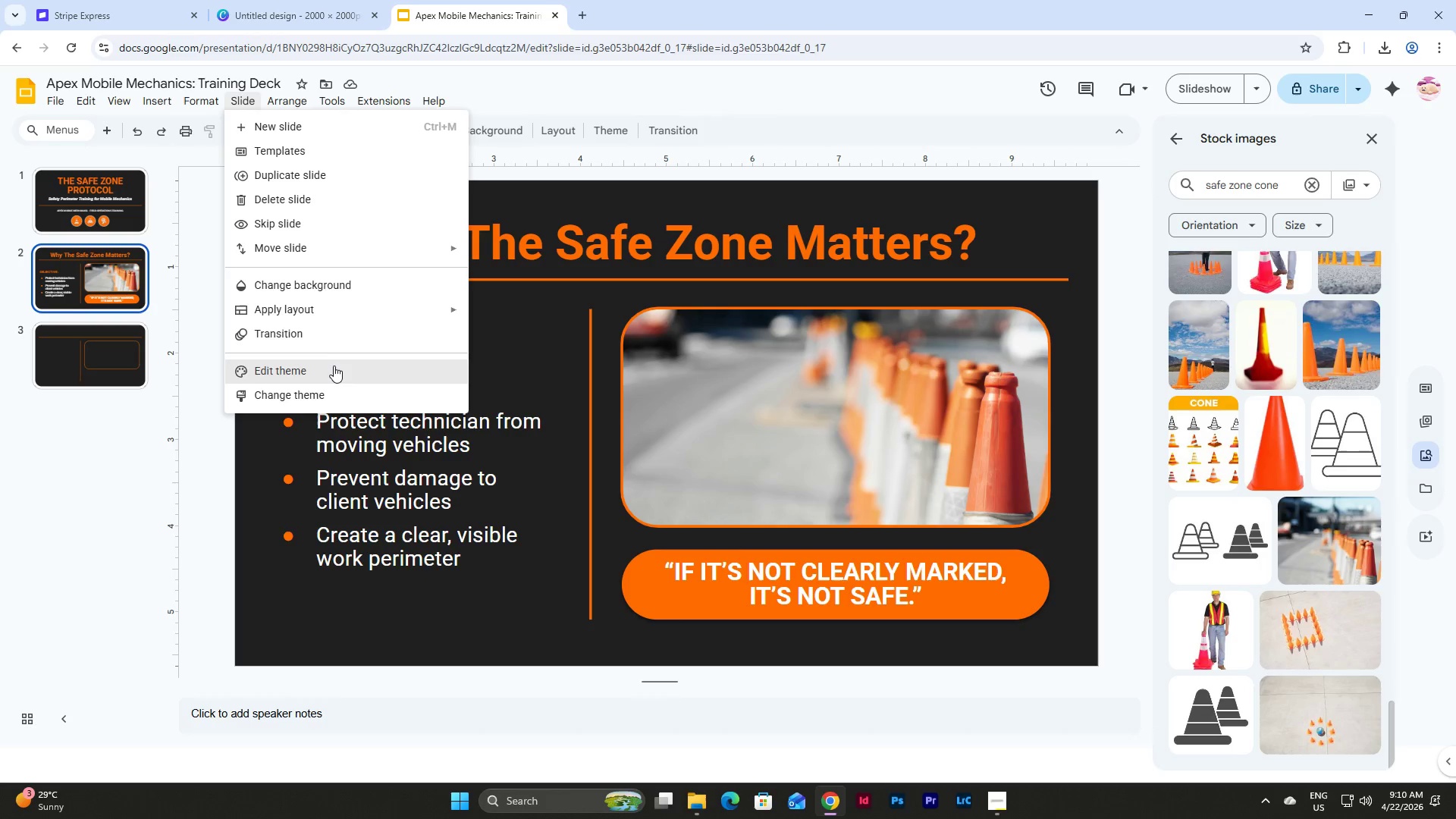 
left_click([333, 367])
 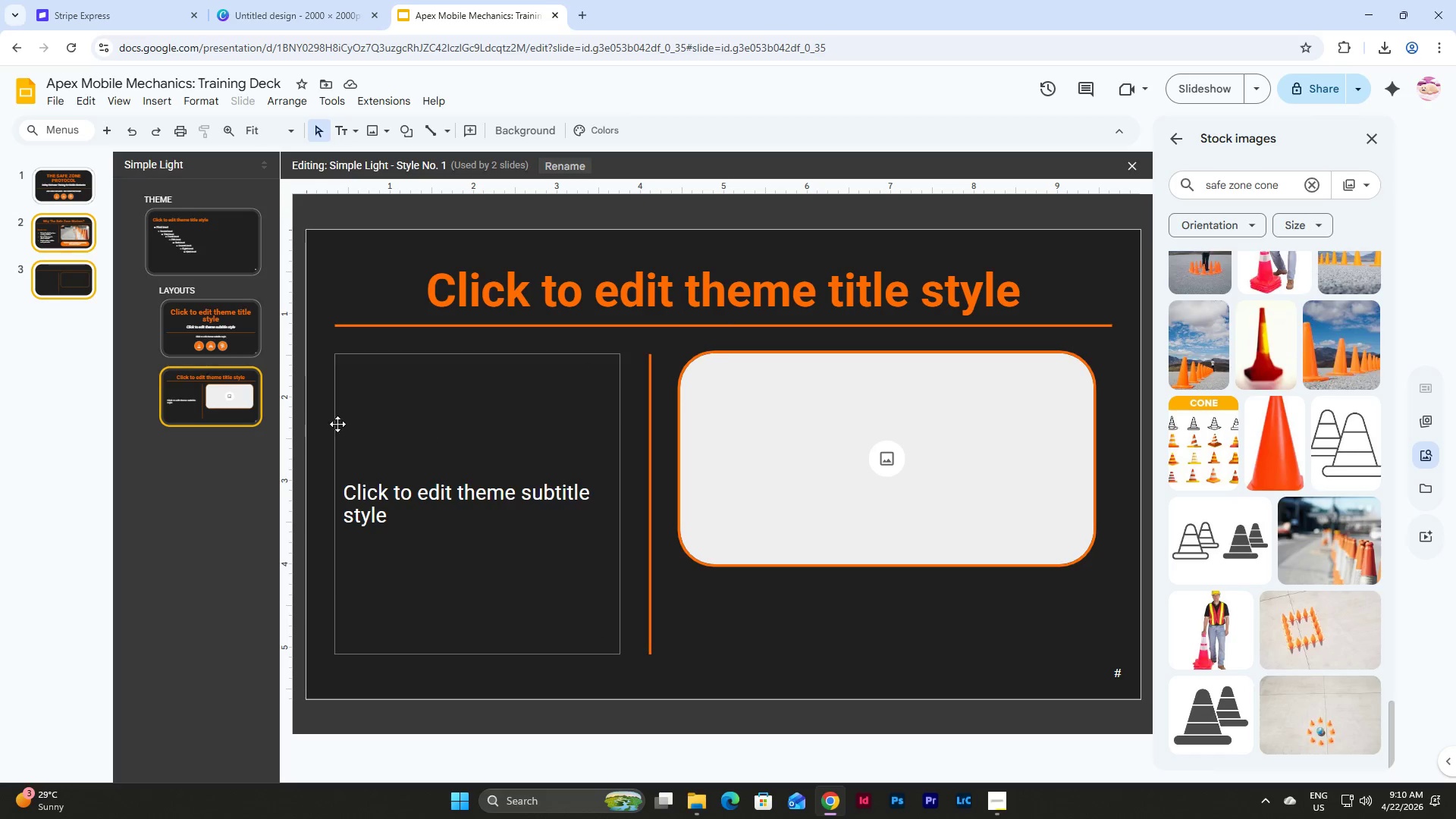 
left_click([235, 406])
 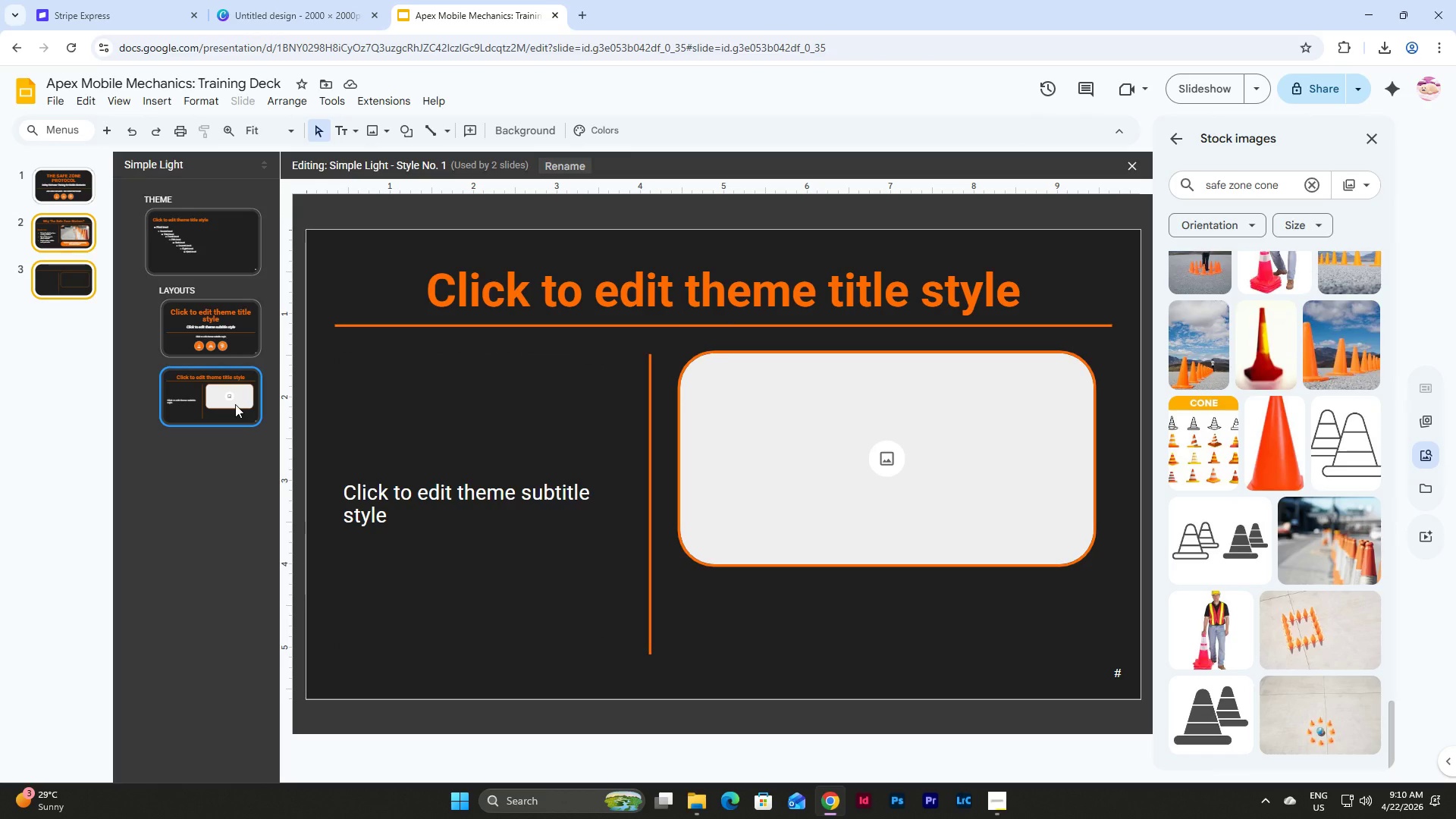 
key(Control+D)
 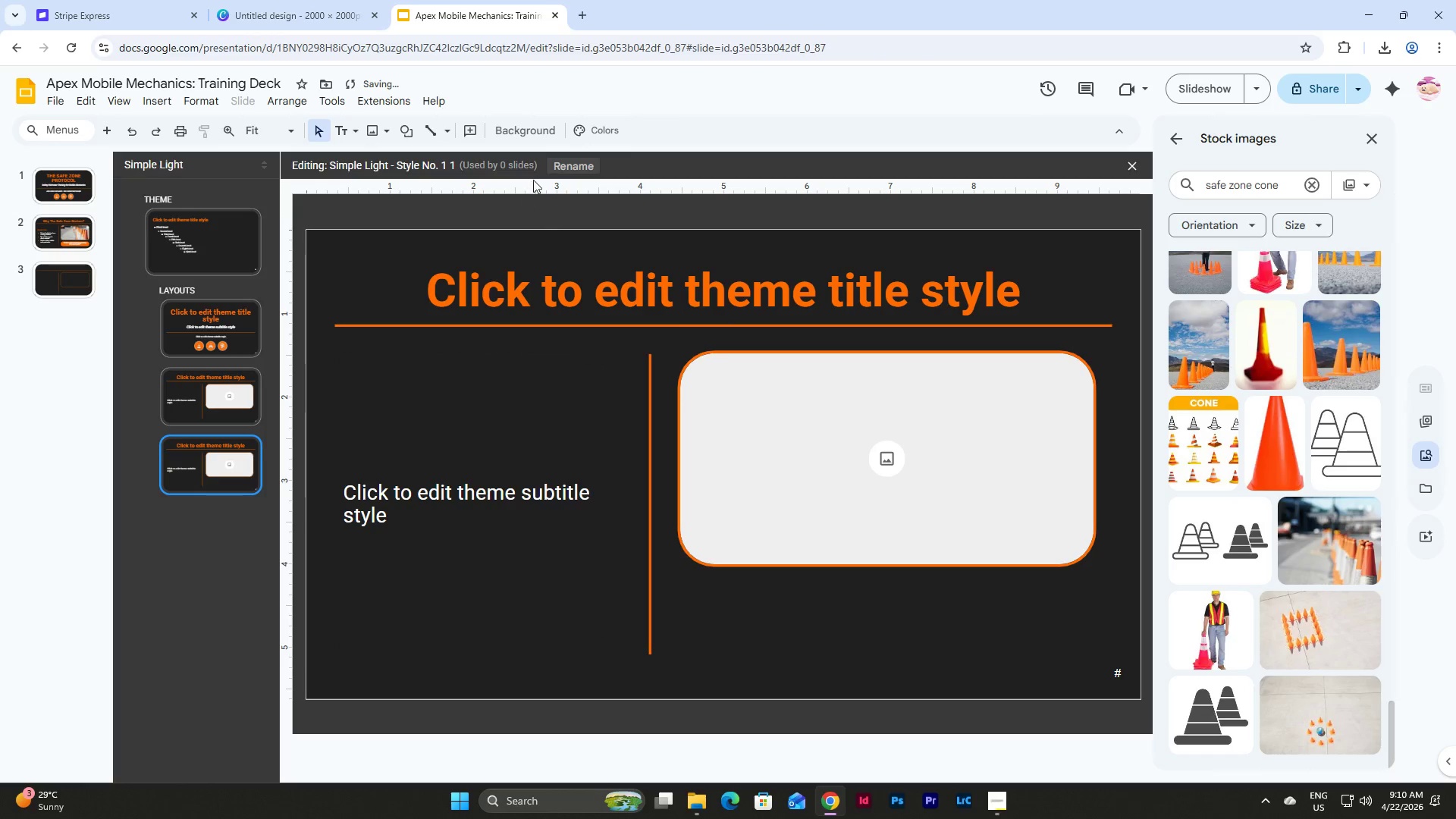 
left_click([572, 159])
 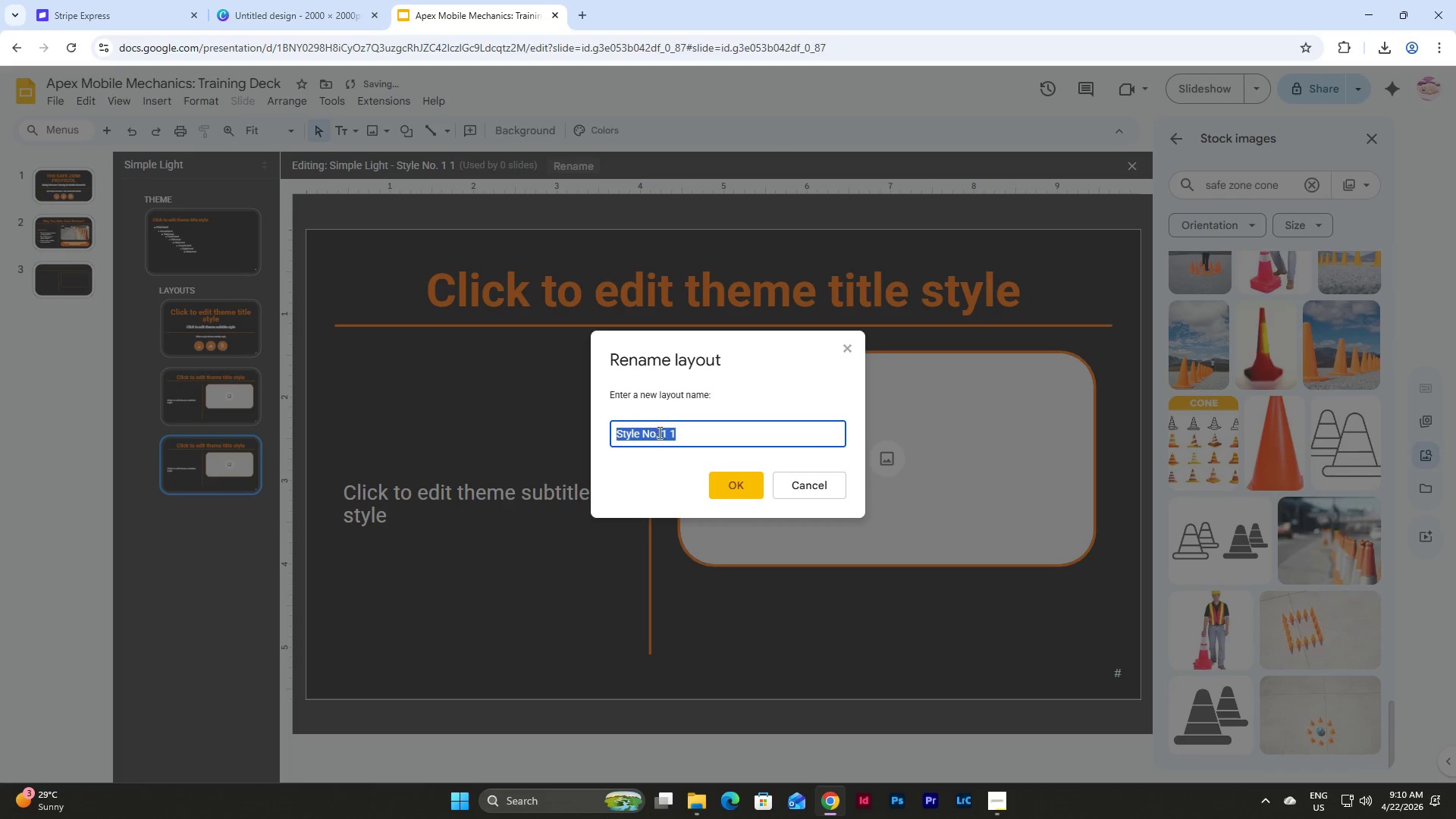 
left_click([663, 435])
 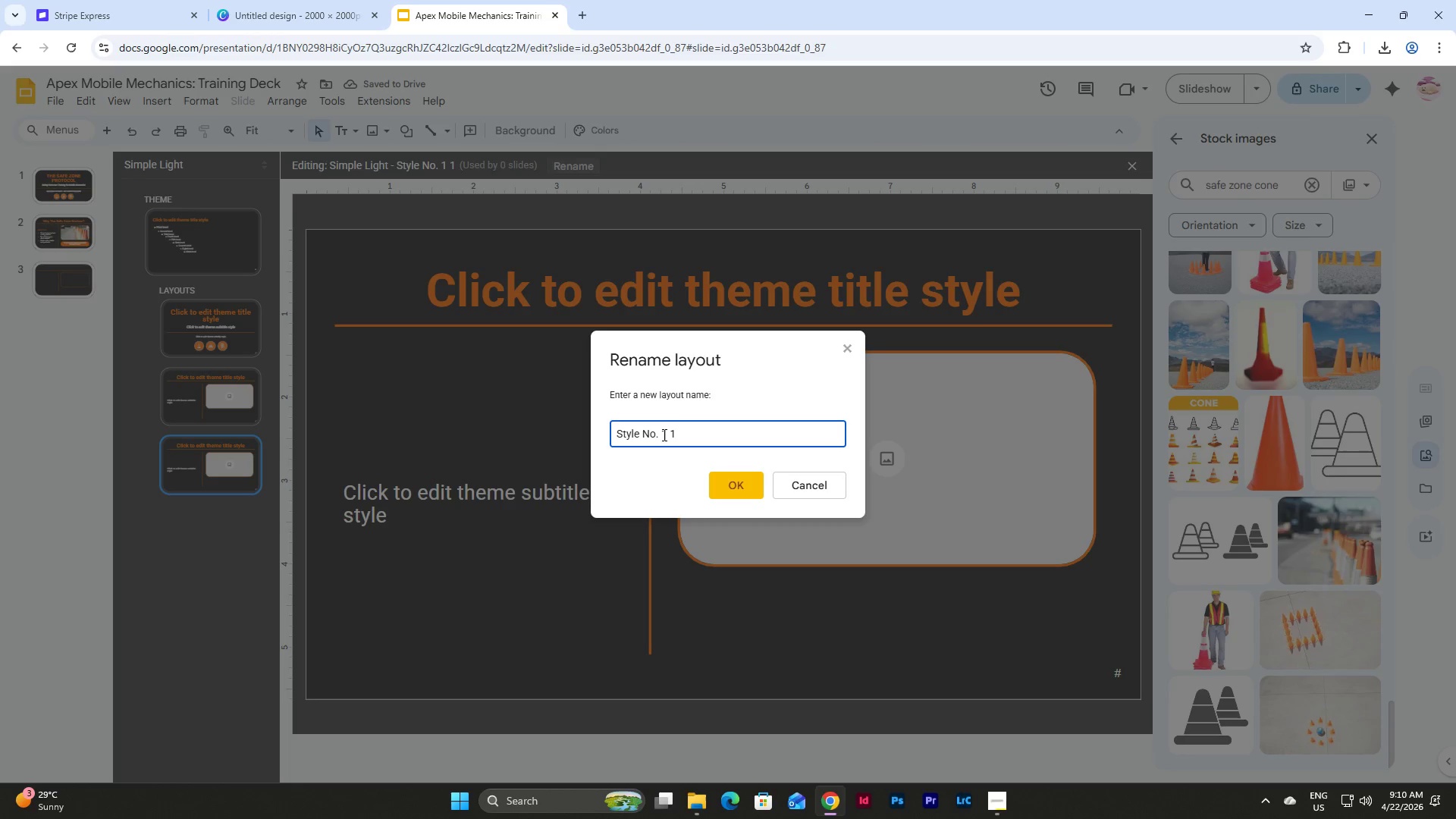 
left_click_drag(start_coordinate=[663, 435], to_coordinate=[695, 435])
 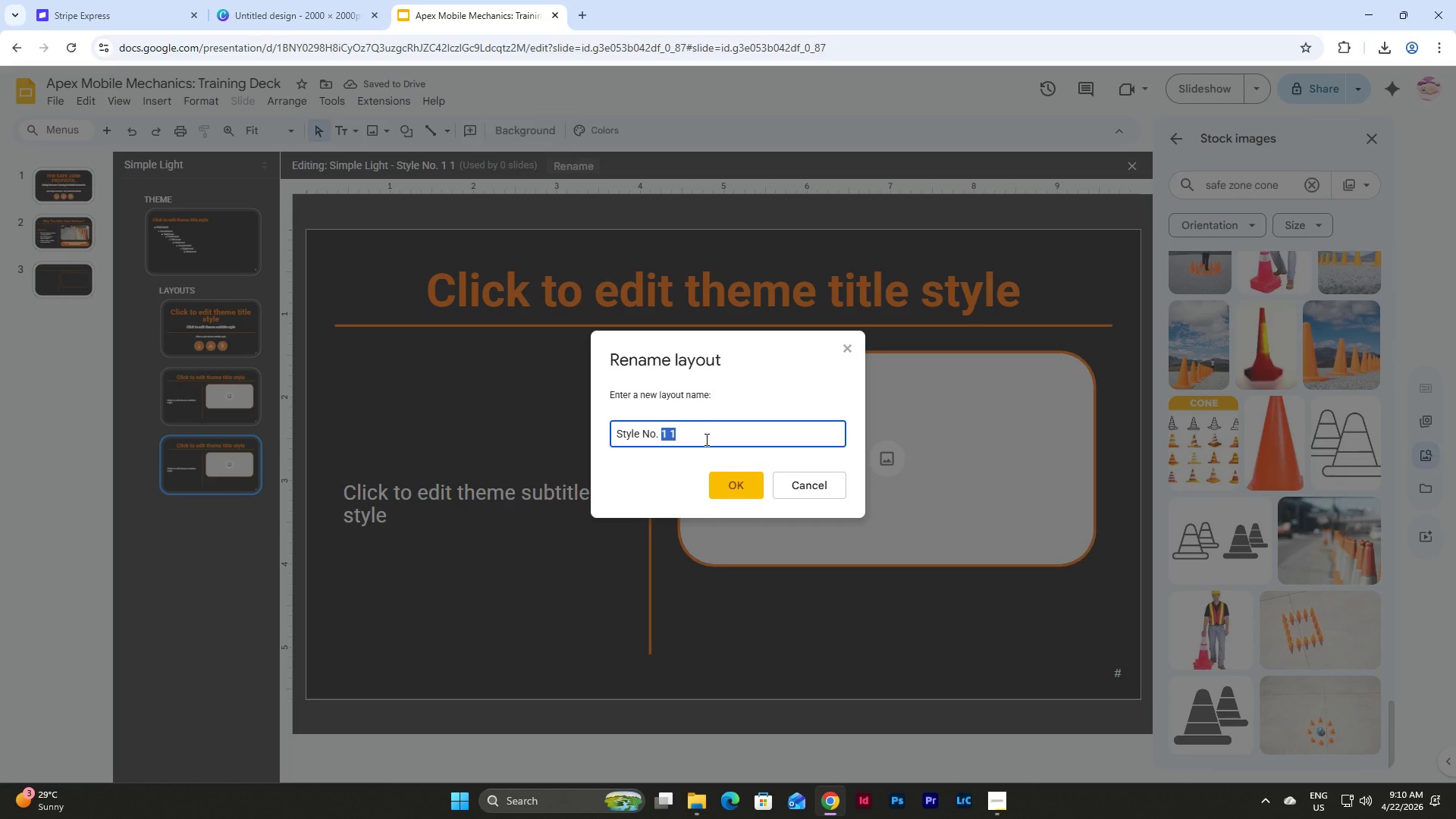 
key(Numpad2)
 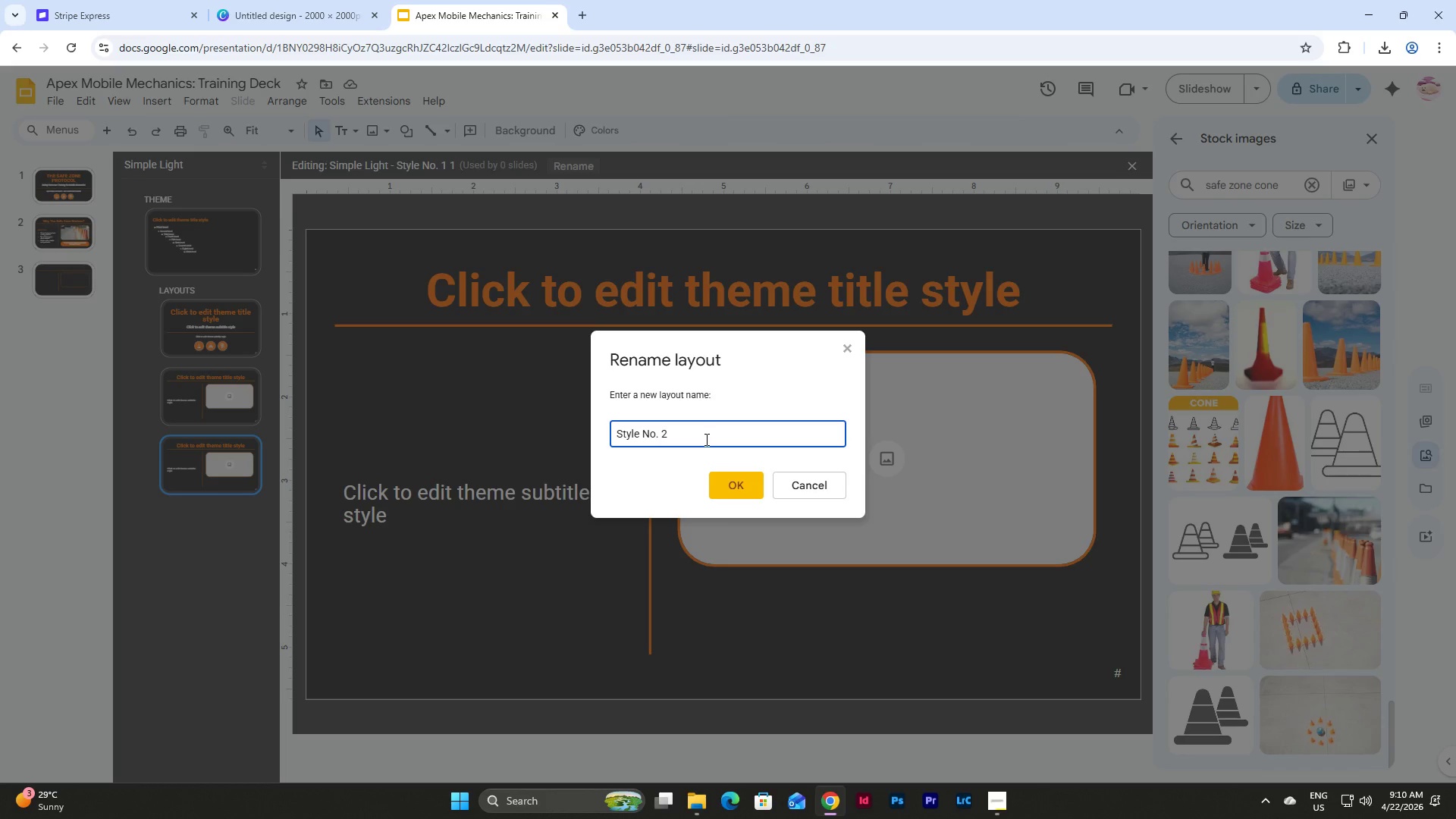 
left_click([733, 478])
 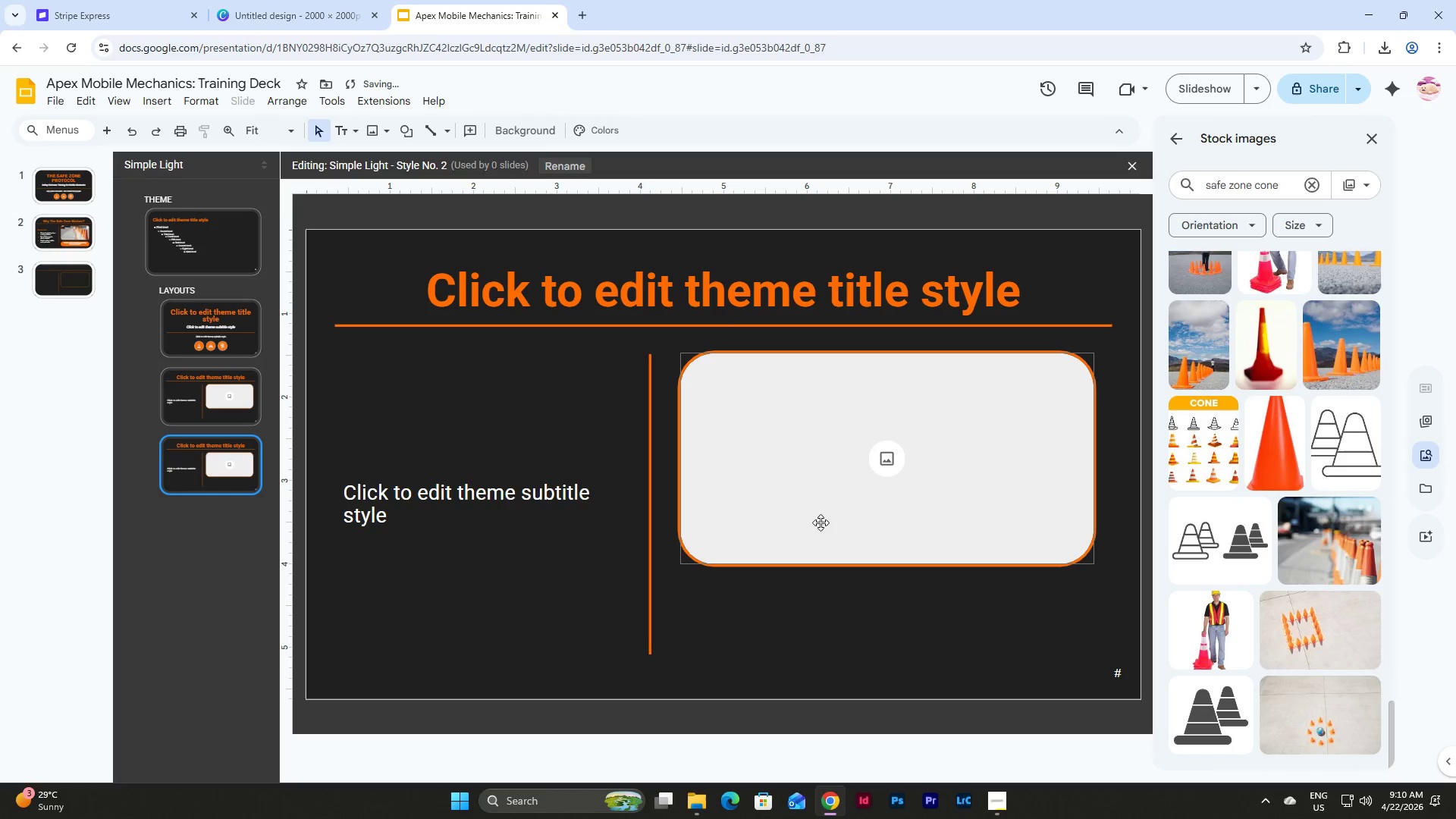 
left_click([853, 533])
 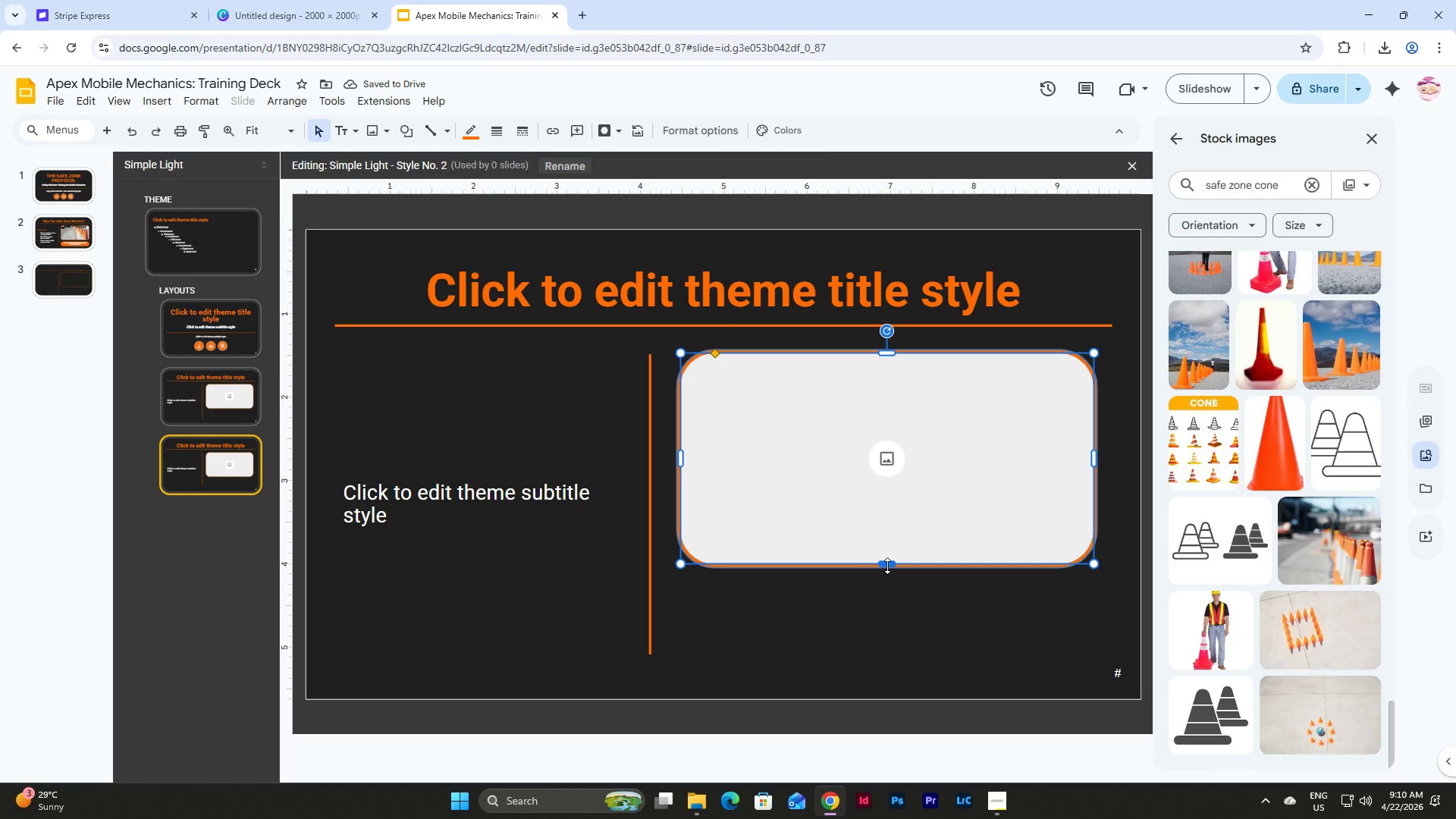 
left_click_drag(start_coordinate=[887, 566], to_coordinate=[893, 654])
 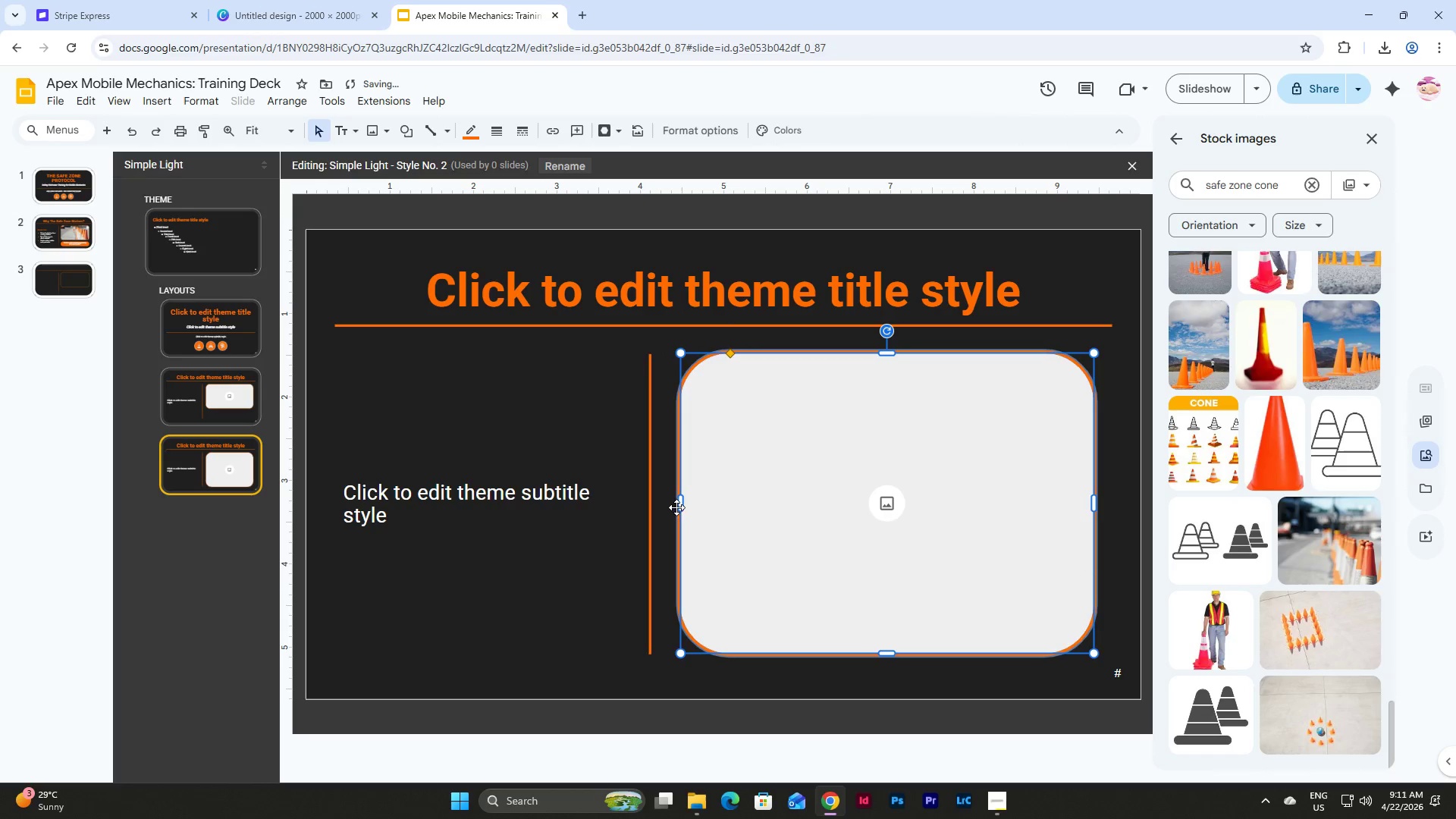 
left_click([676, 507])
 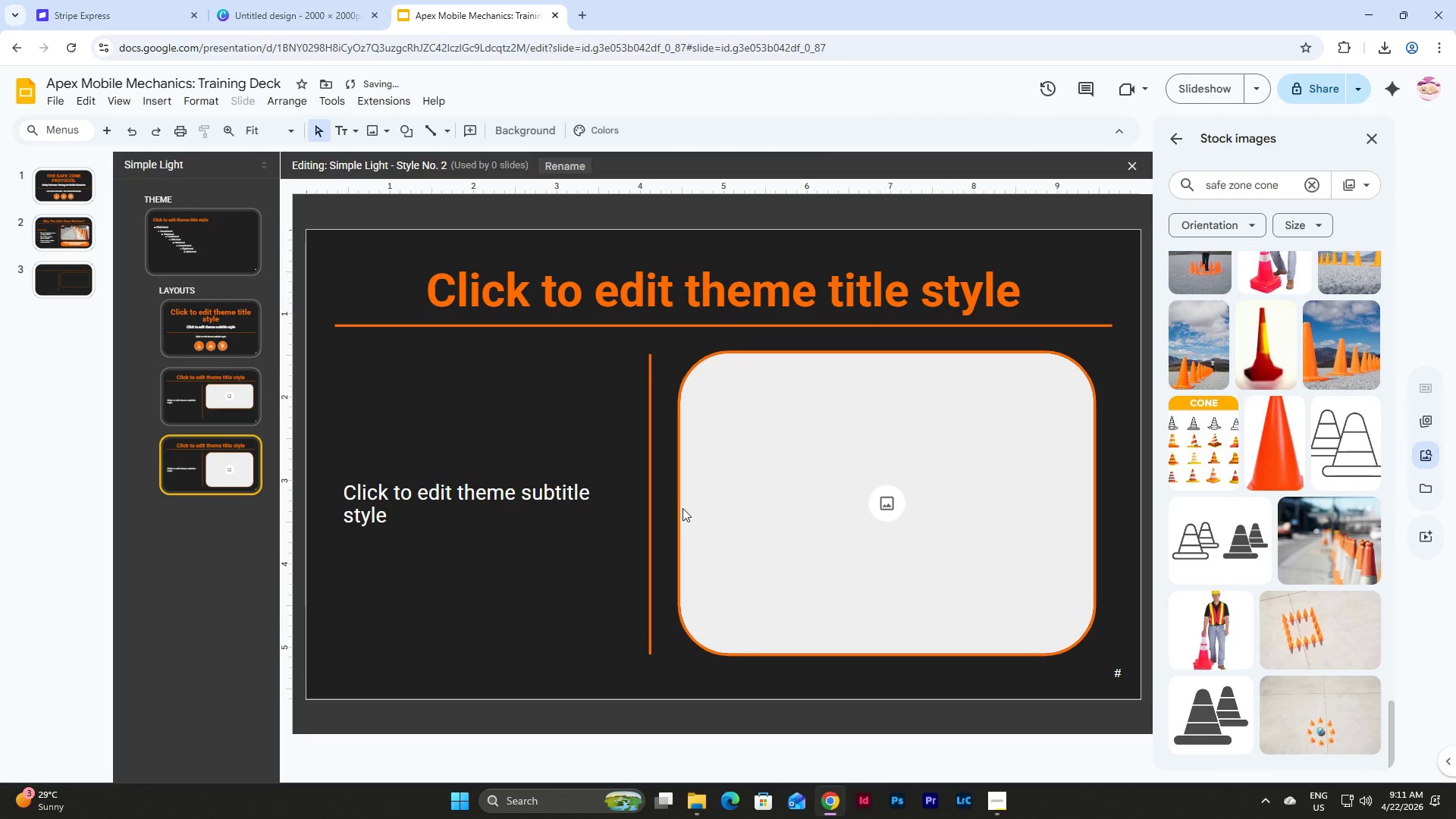 
left_click([691, 508])
 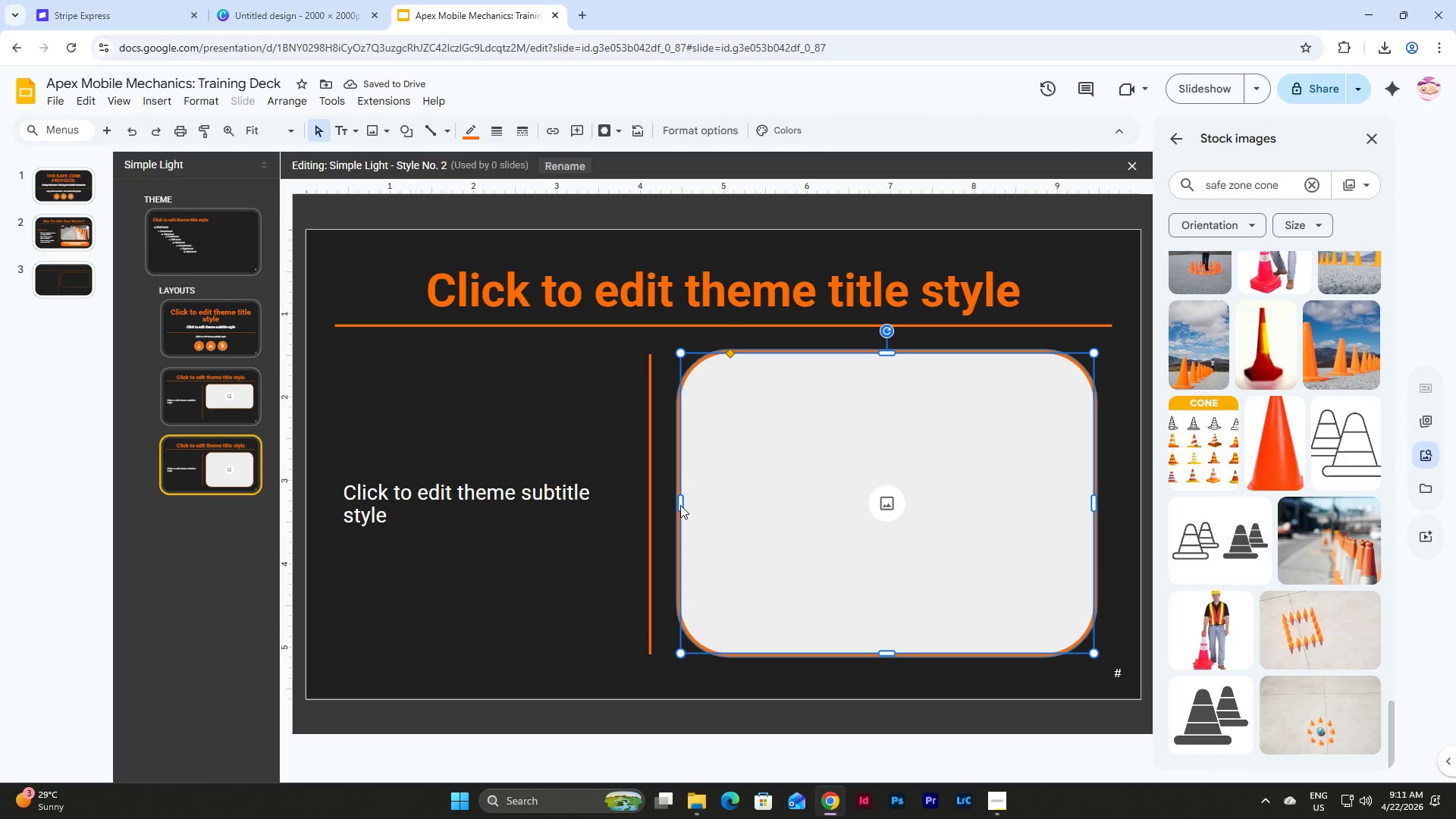 
left_click_drag(start_coordinate=[680, 505], to_coordinate=[804, 530])
 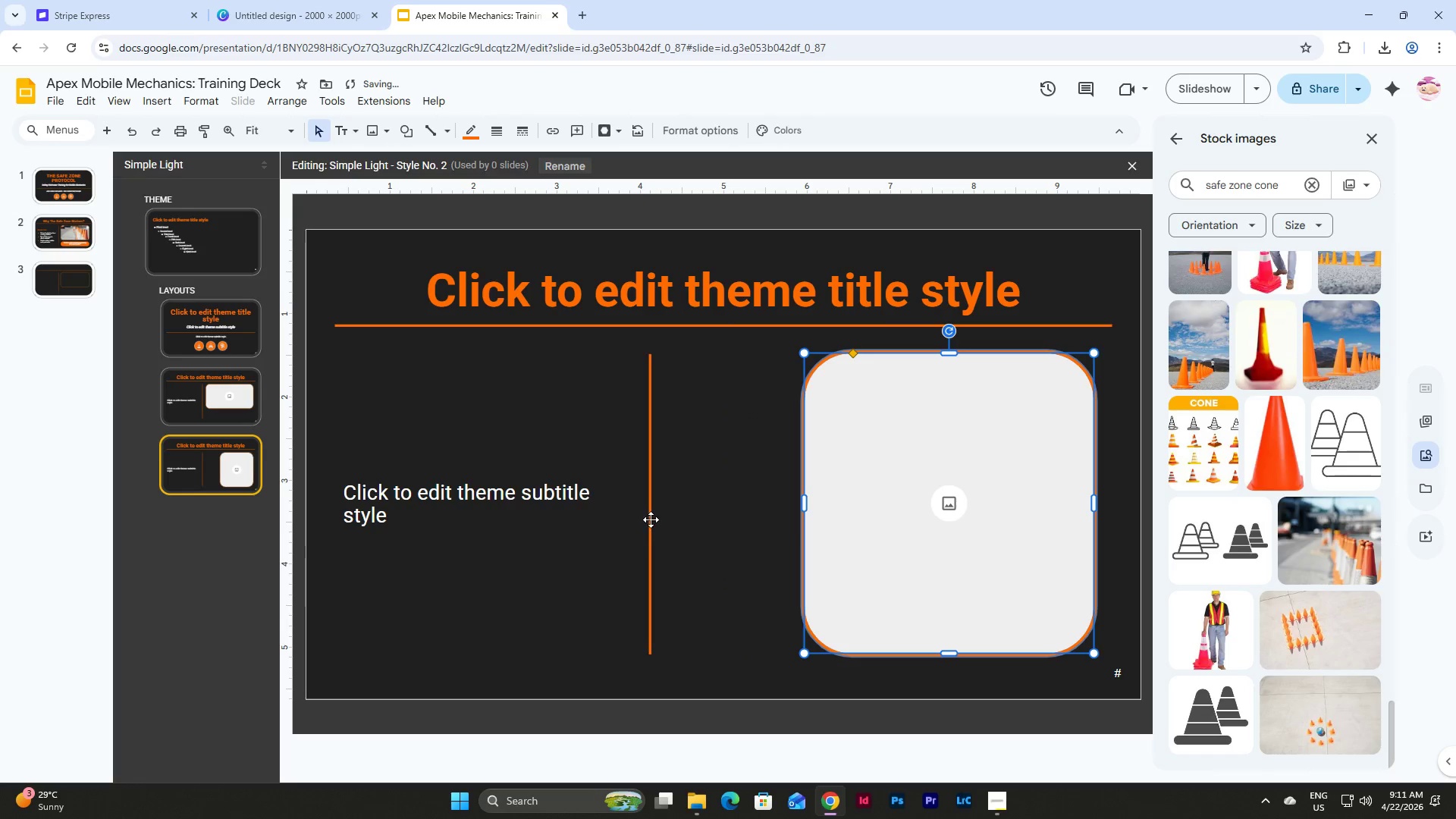 
left_click([650, 519])
 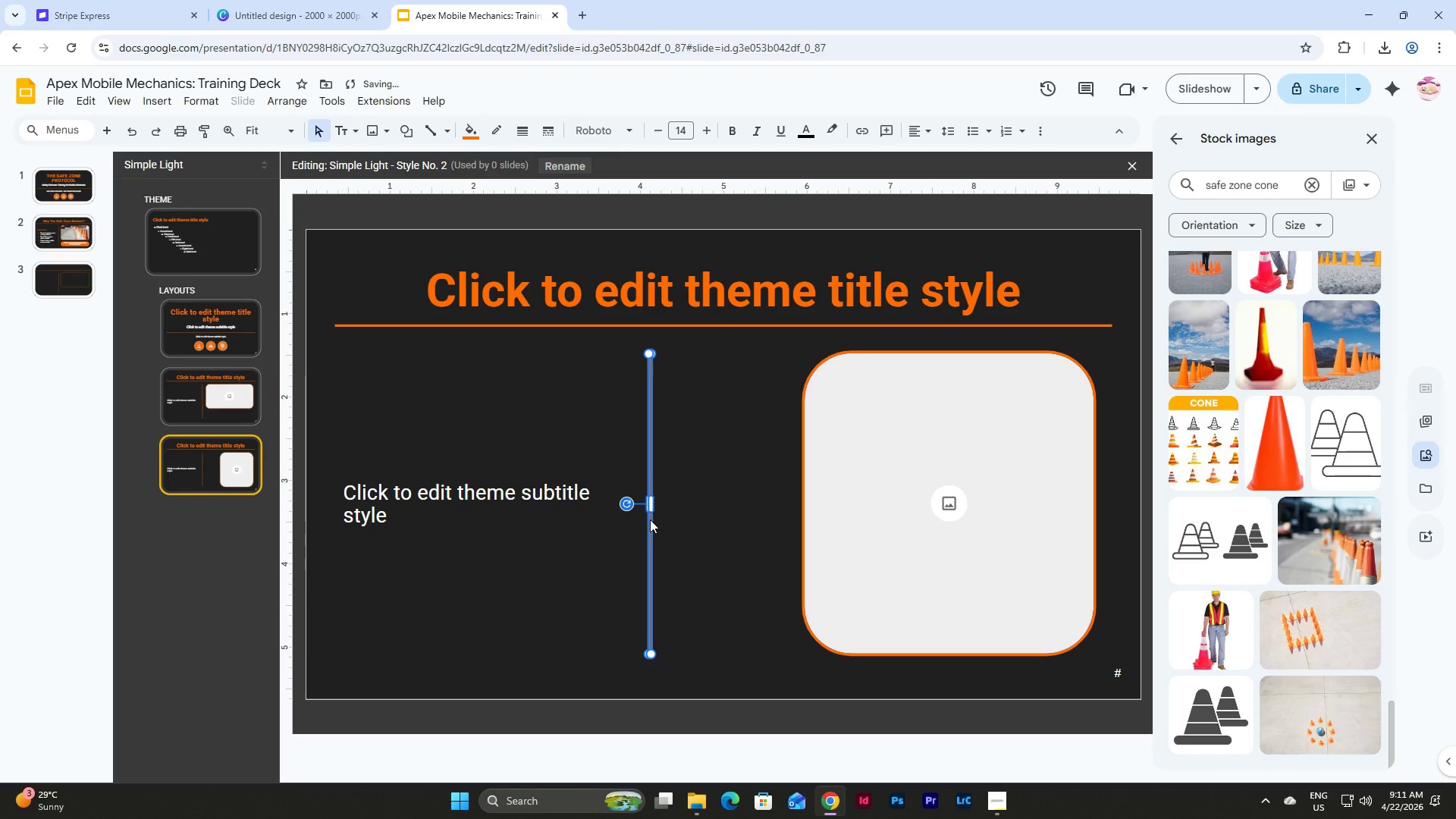 
key(Backspace)
 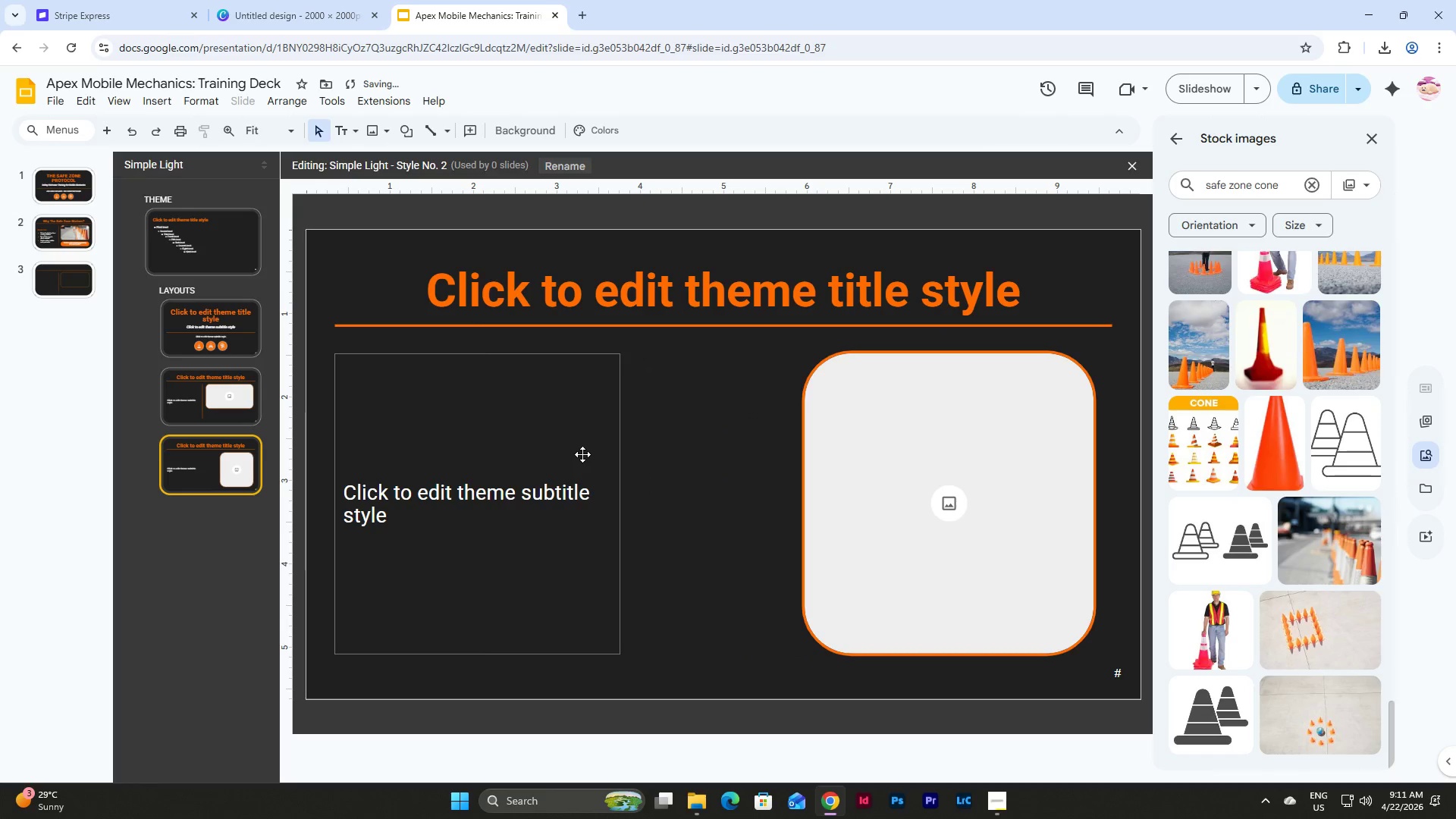 
left_click([582, 454])
 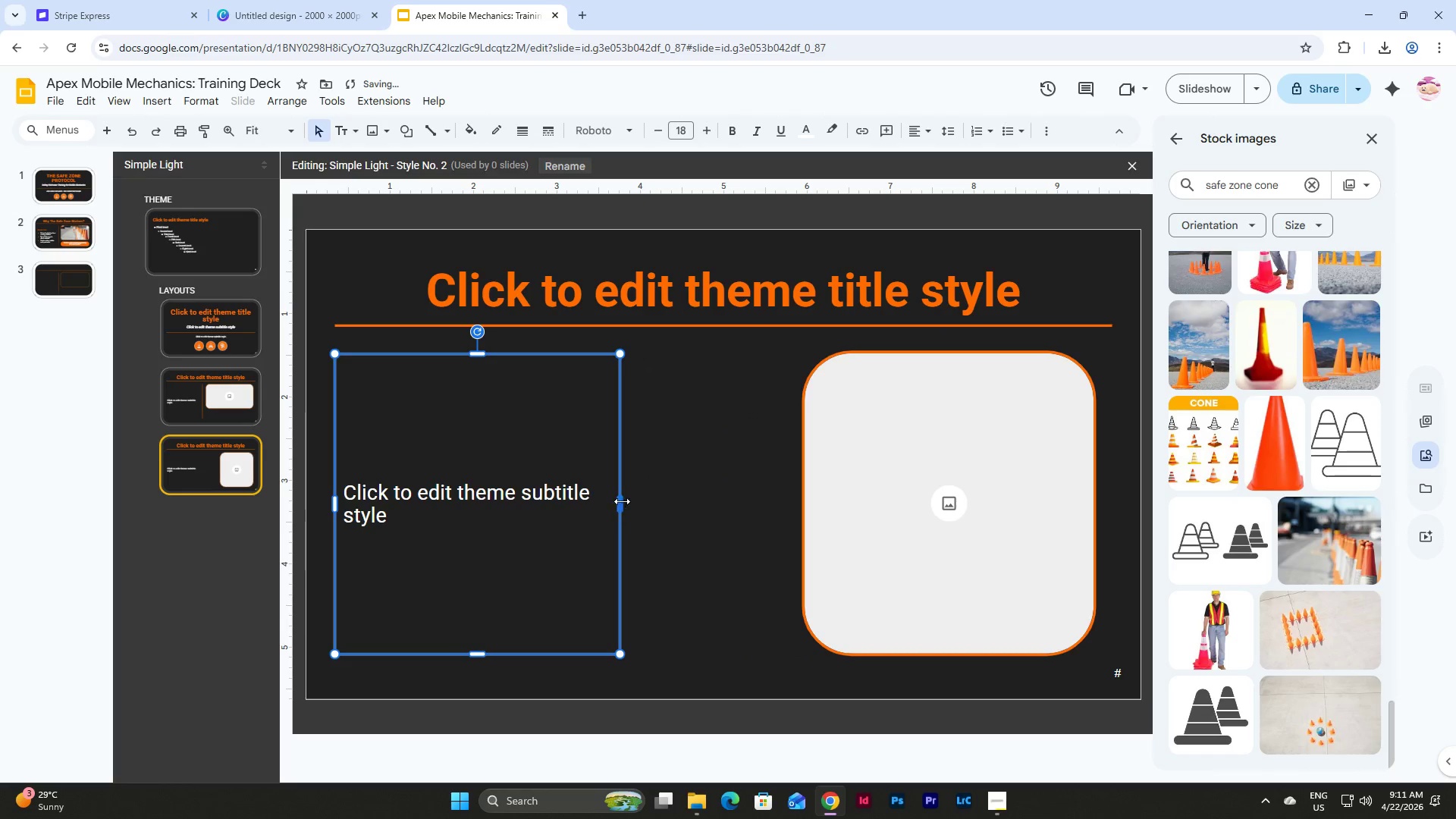 
left_click_drag(start_coordinate=[621, 501], to_coordinate=[740, 515])
 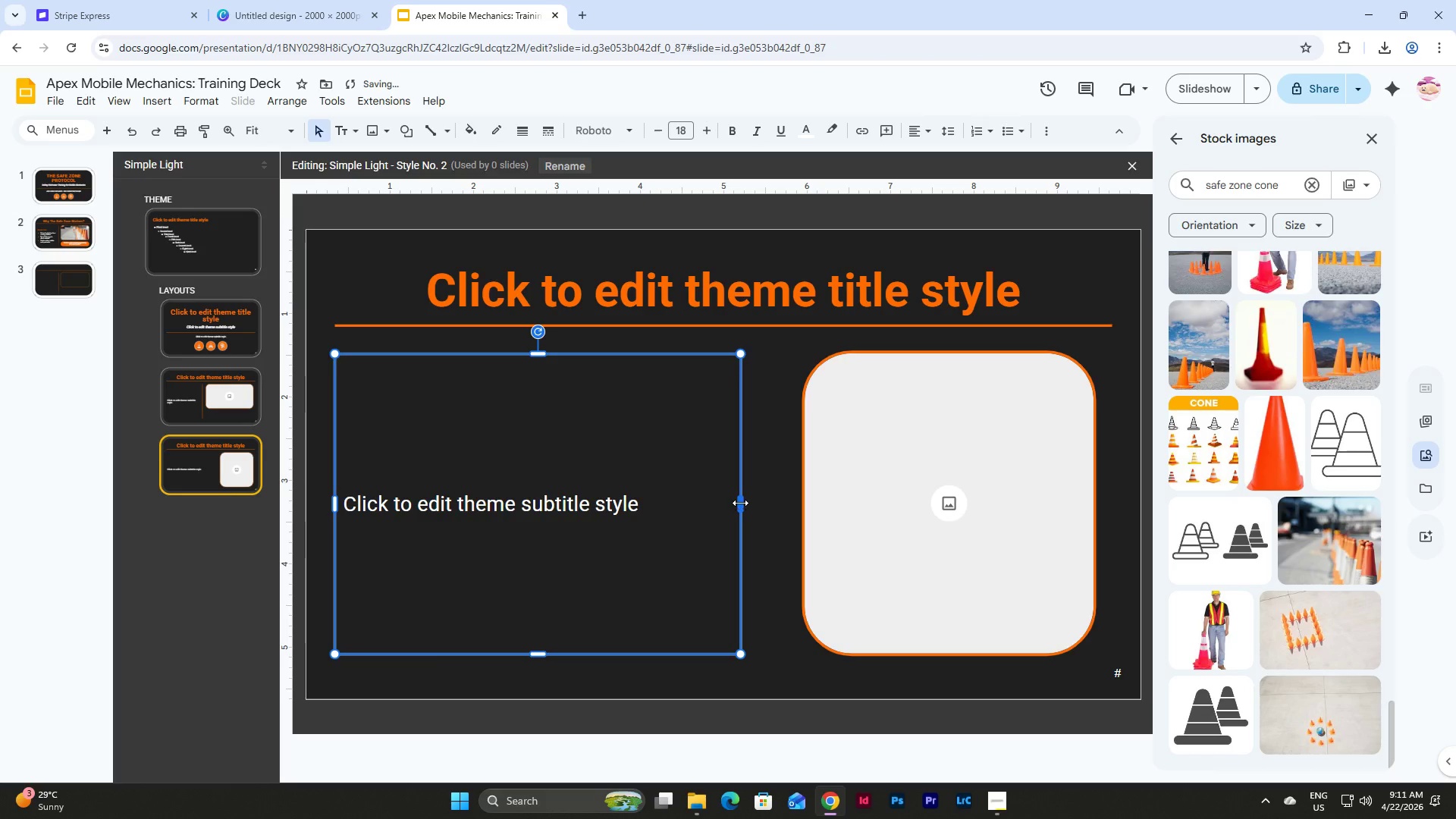 
left_click_drag(start_coordinate=[740, 503], to_coordinate=[747, 504])
 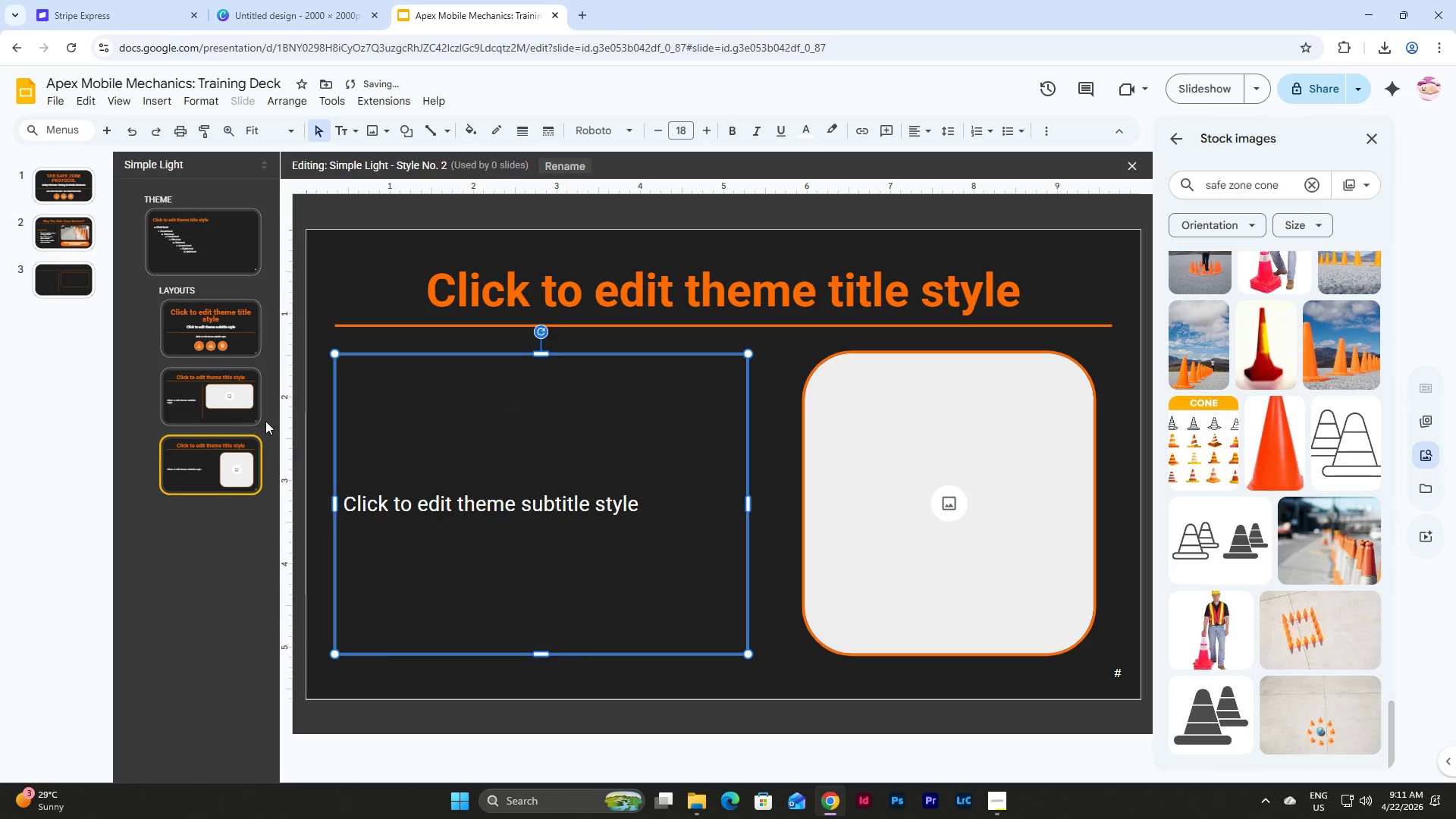 
double_click([233, 470])
 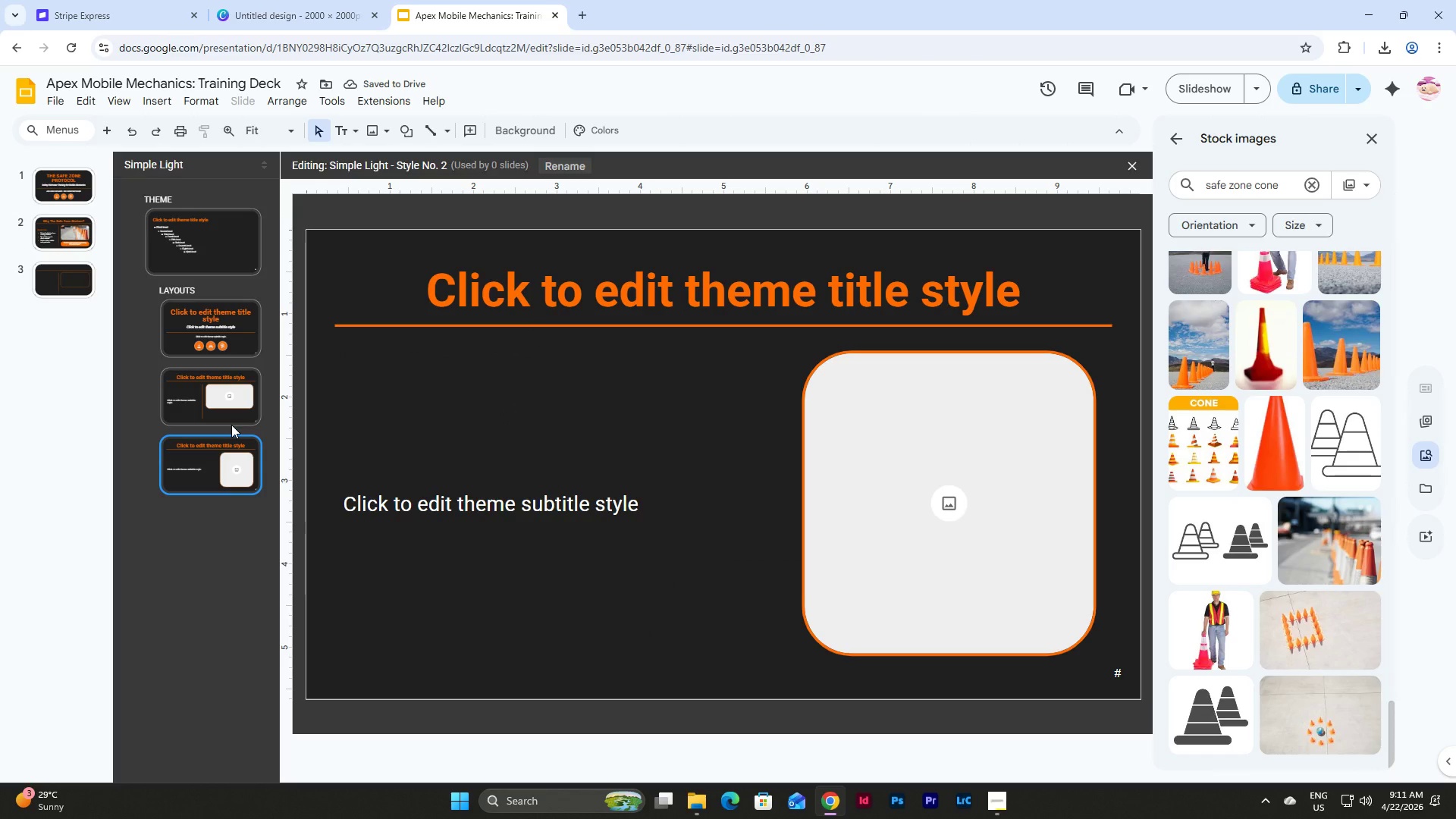 
left_click([40, 262])
 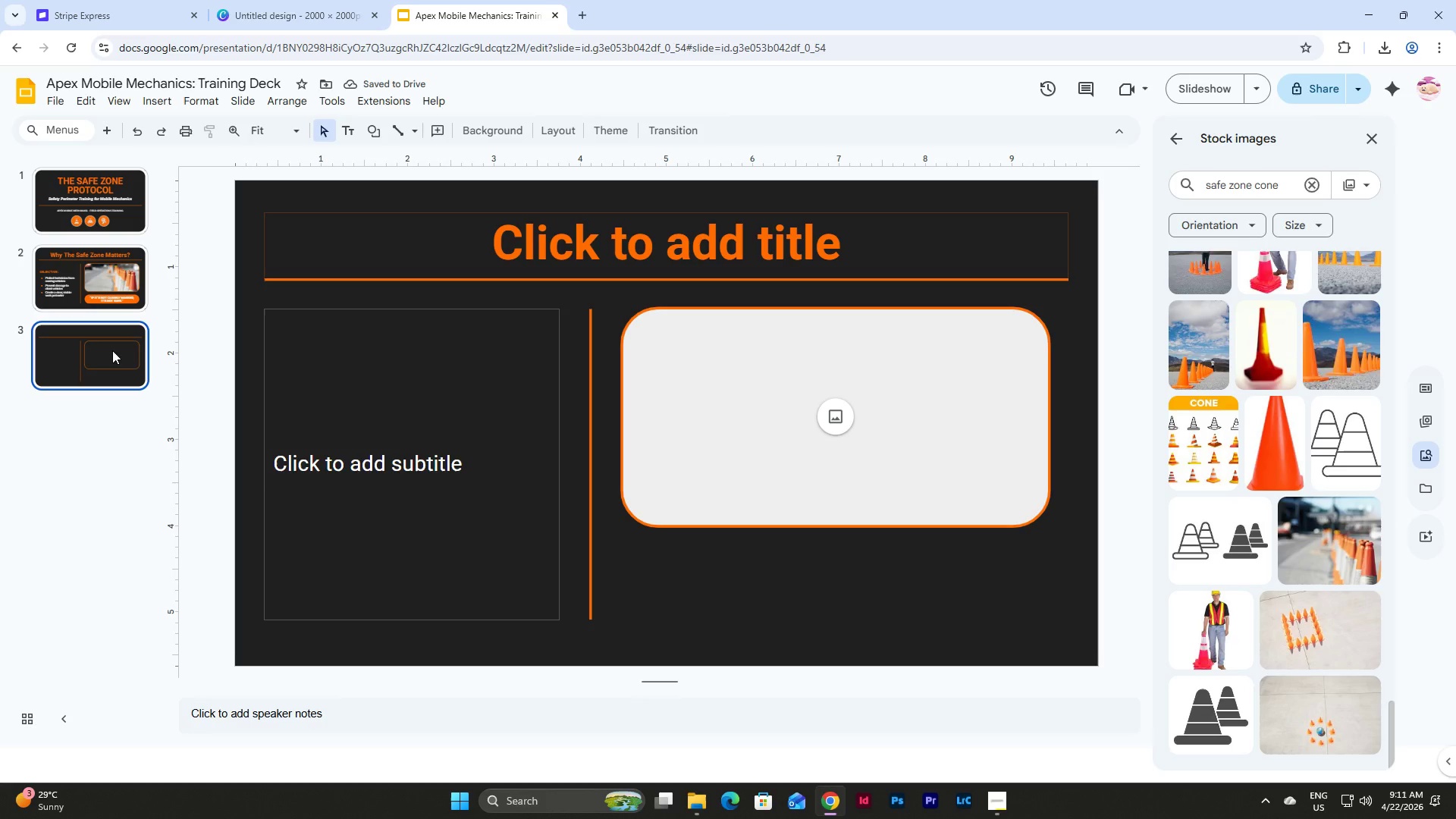 
left_click([113, 354])
 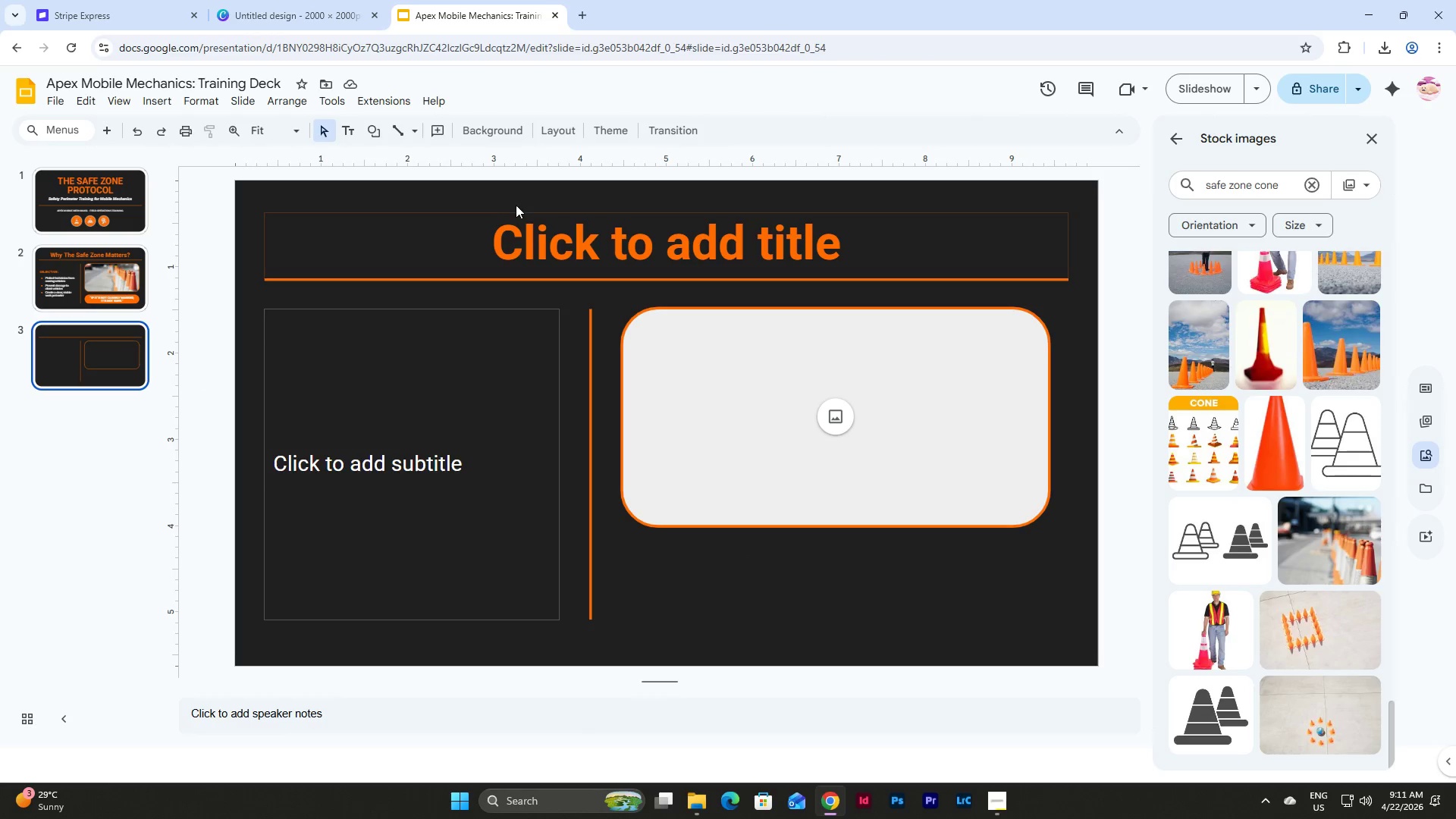 
left_click([541, 128])
 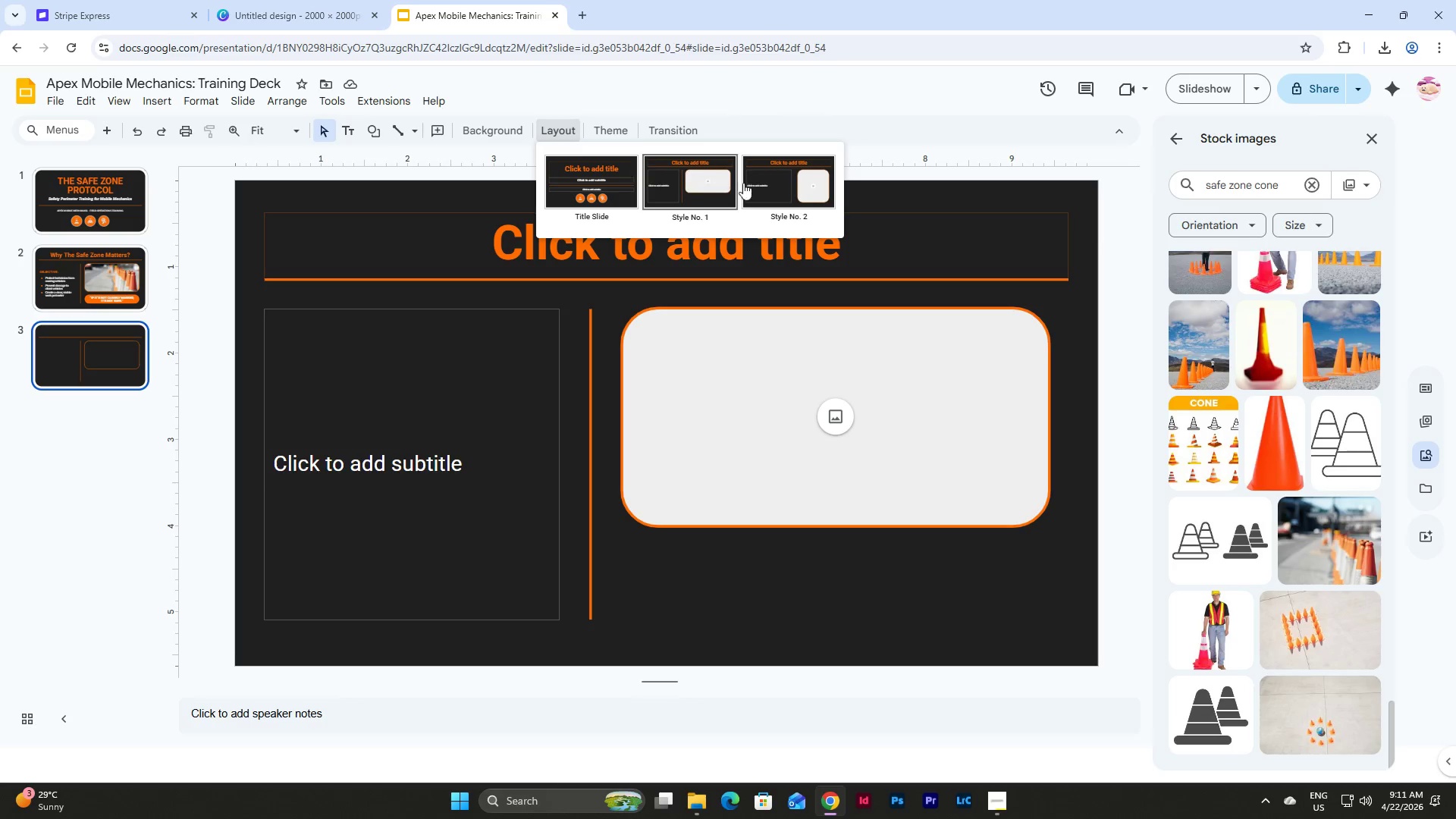 
left_click([795, 174])
 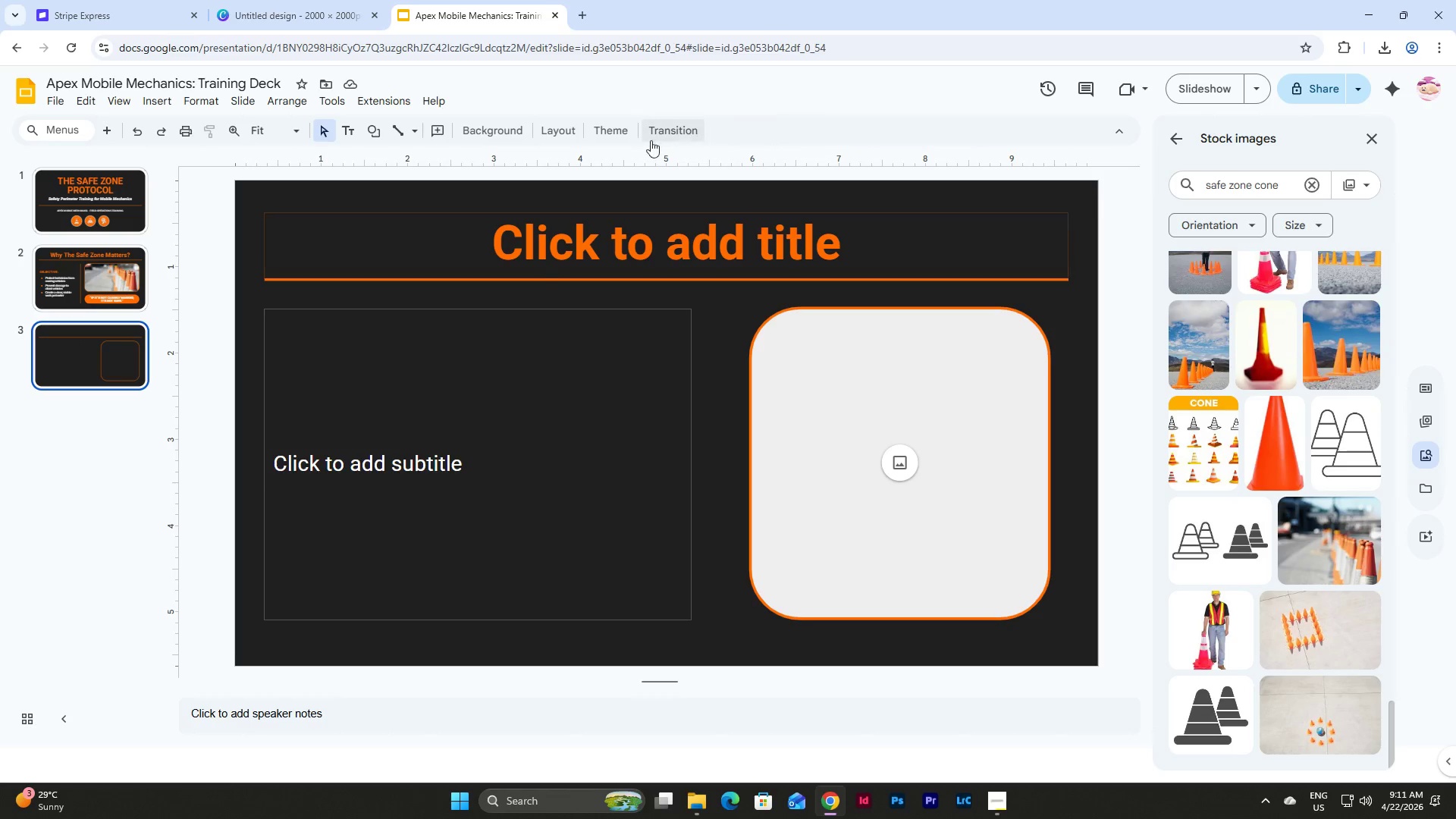 
wait(13.48)
 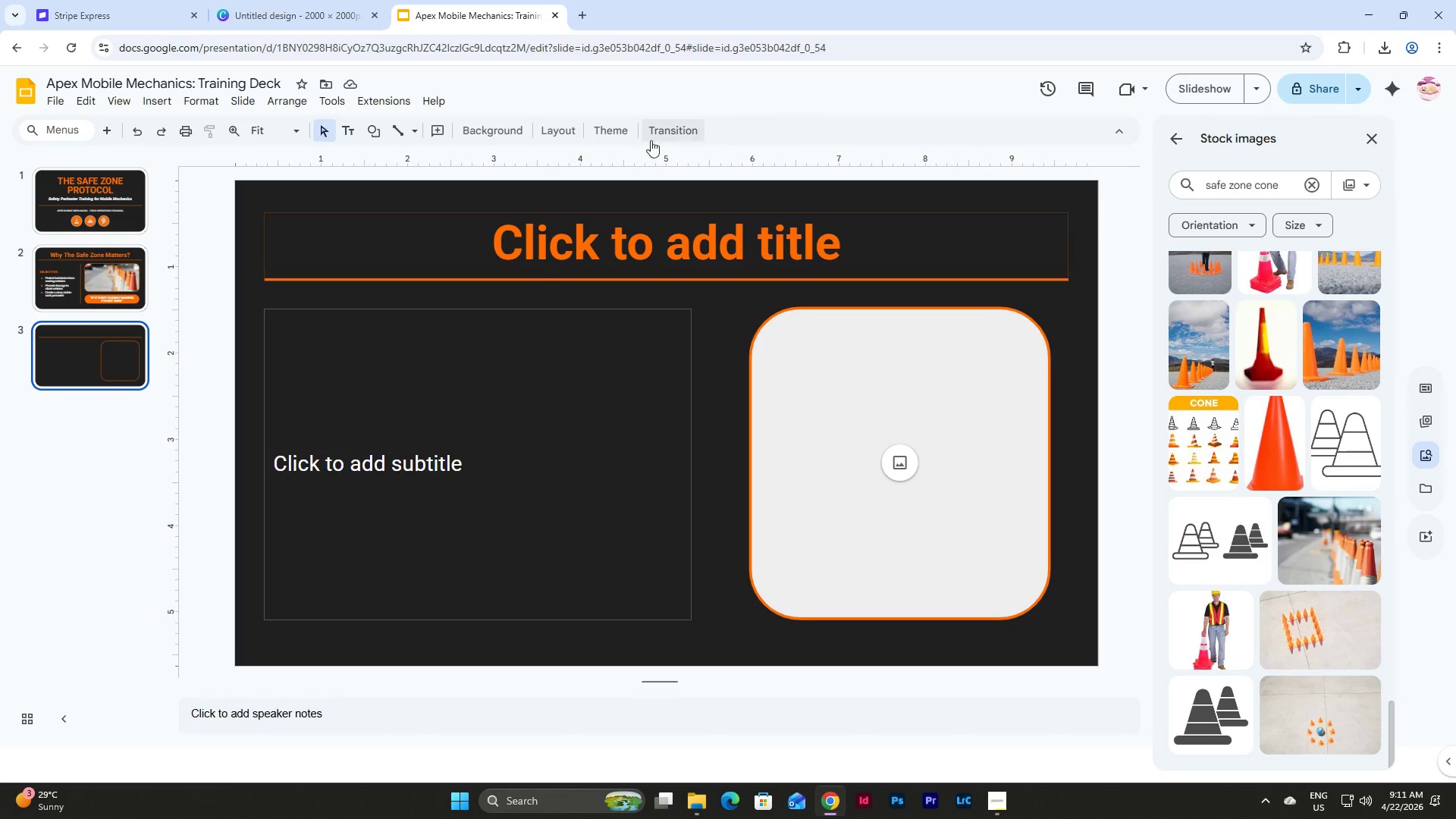 
left_click([123, 353])
 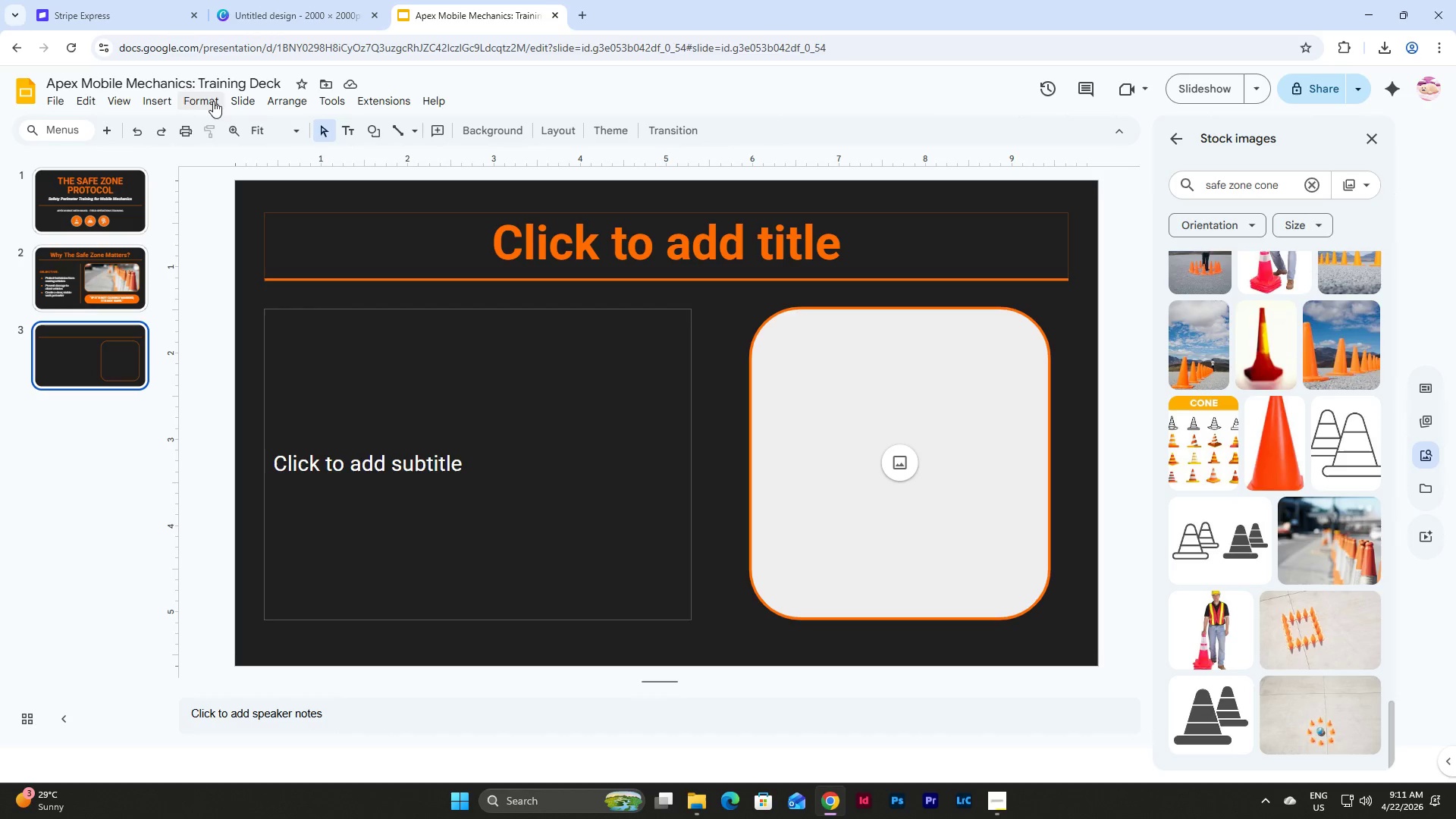 
left_click([244, 98])
 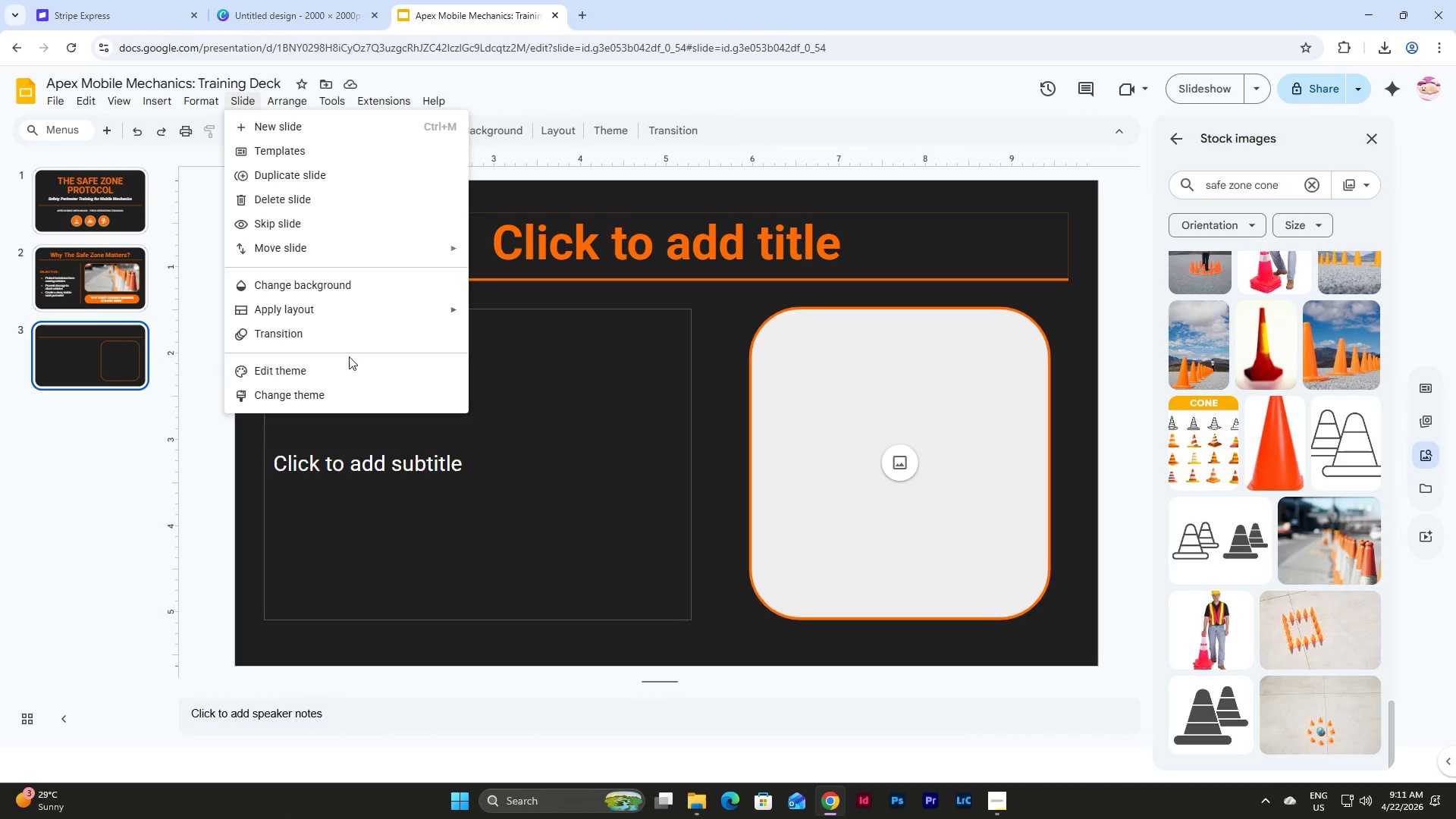 
left_click([346, 373])
 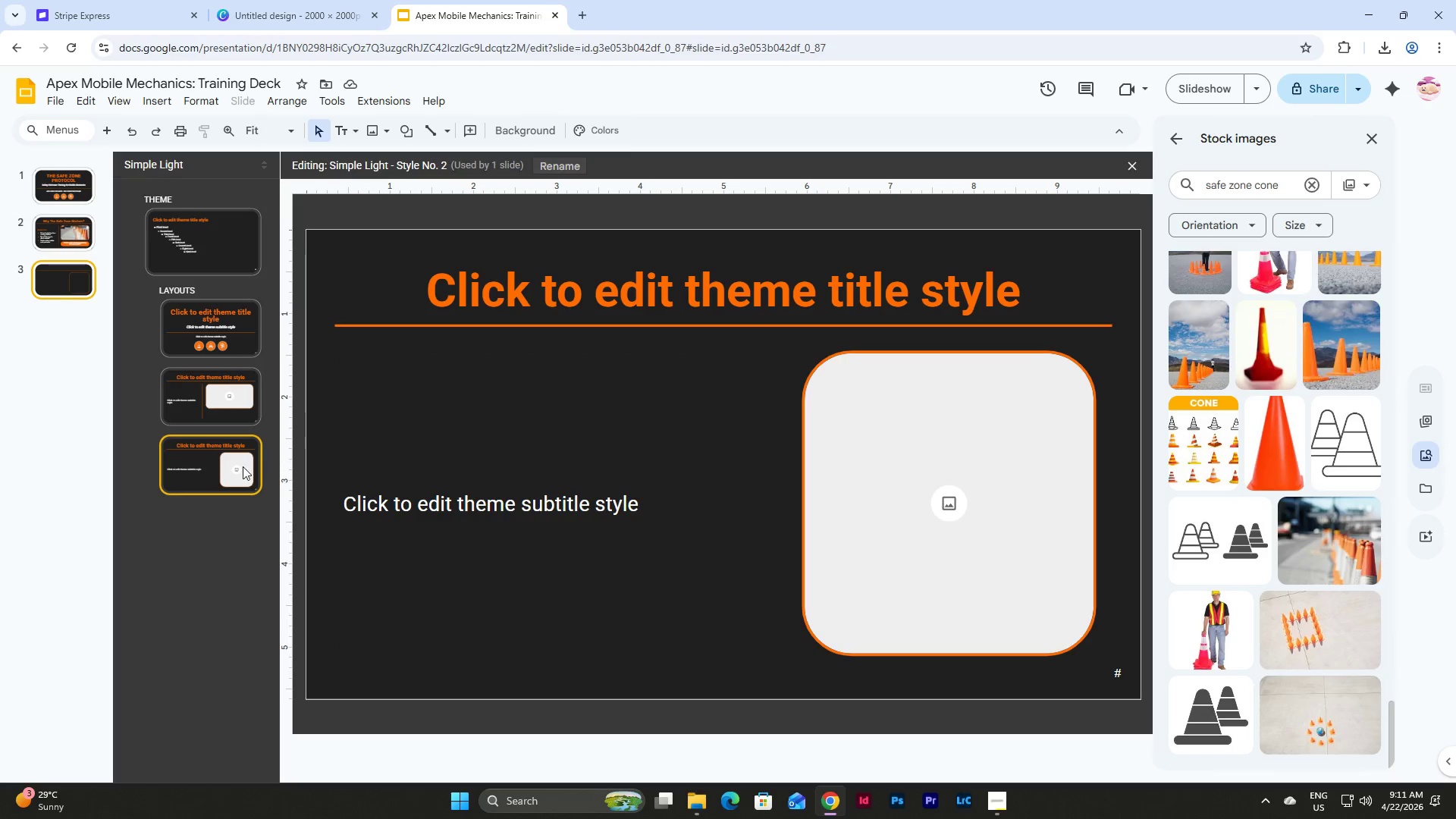 
key(Control+D)
 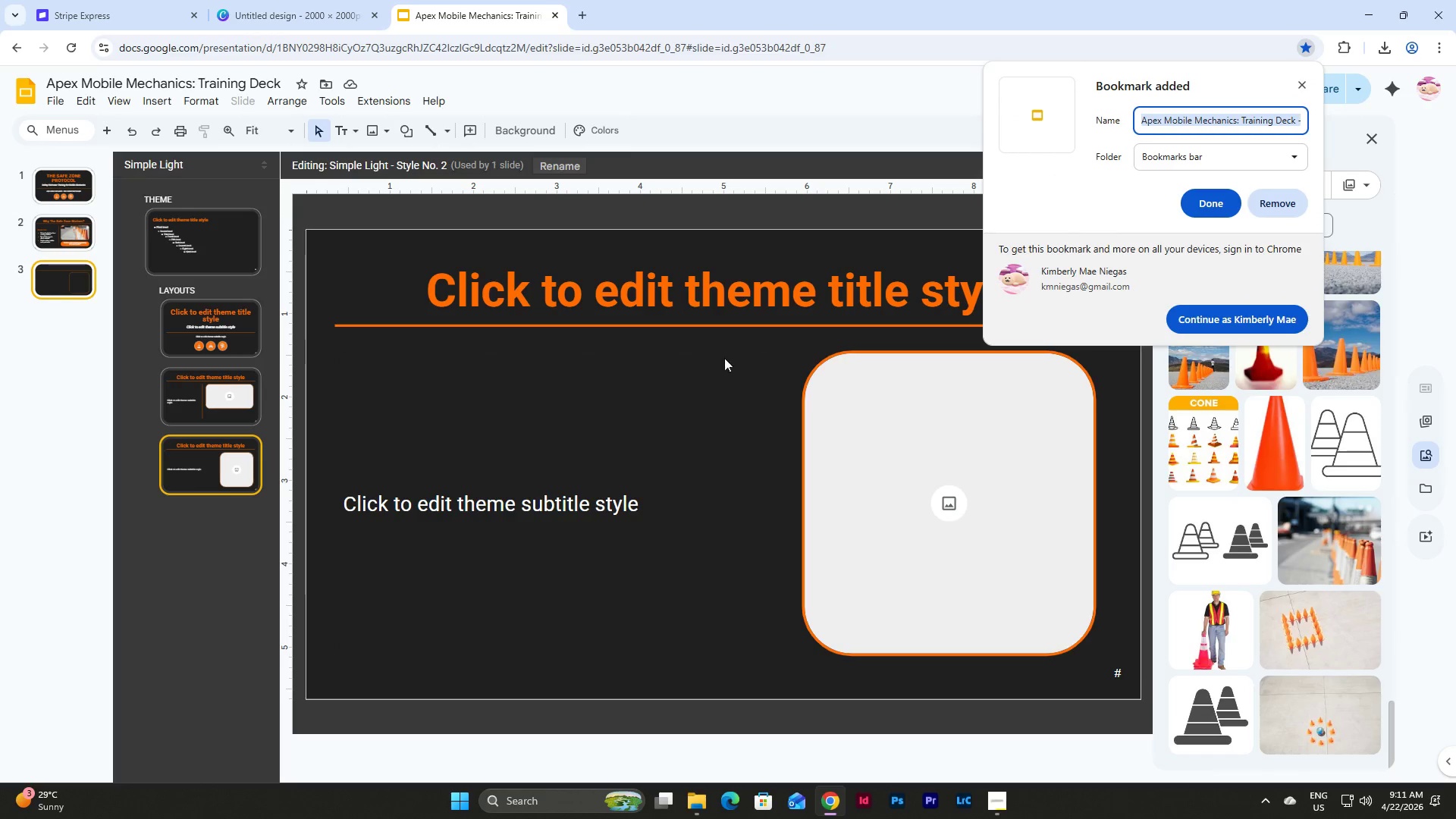 
left_click([626, 414])
 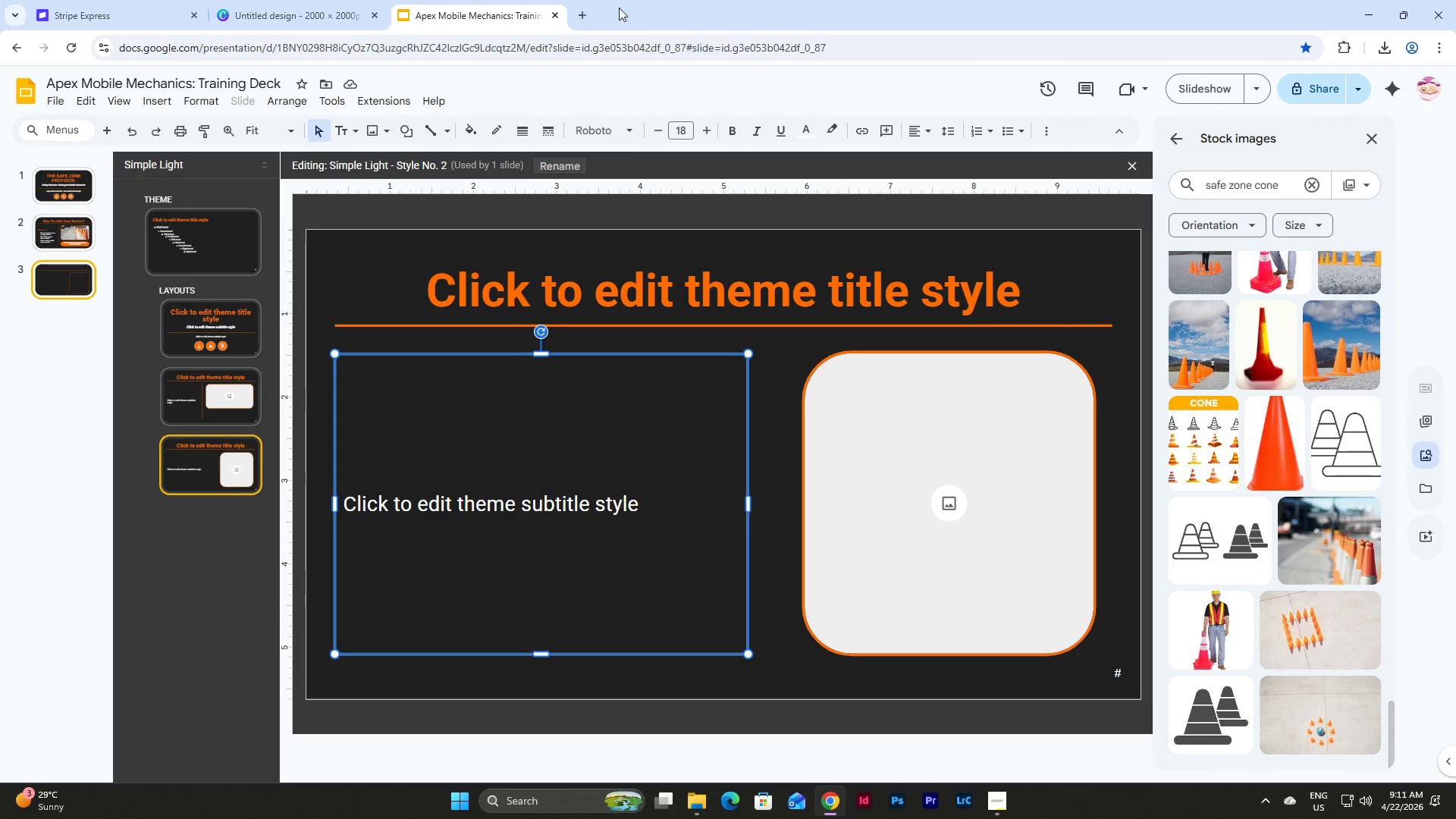 
left_click([582, 10])
 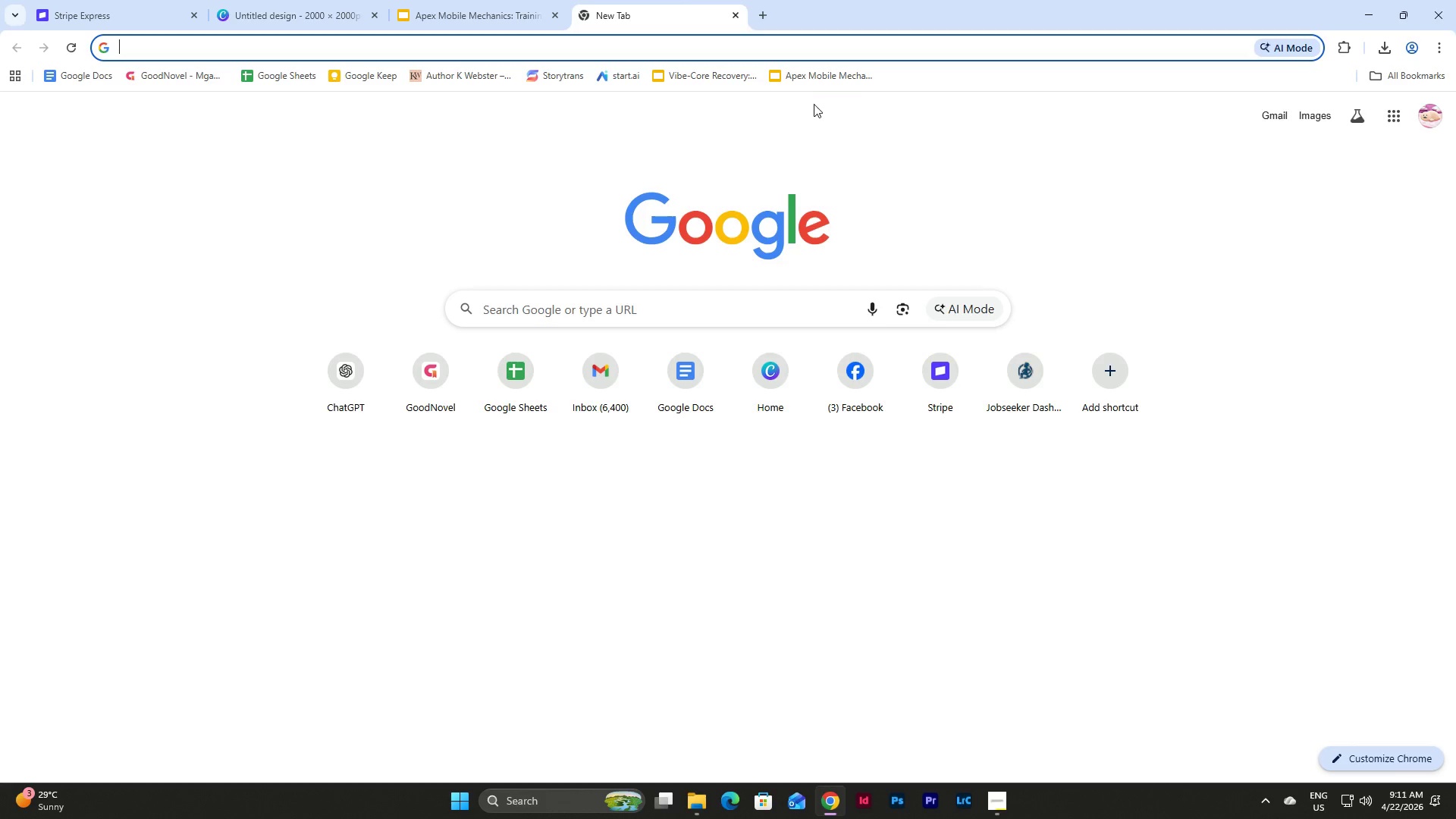 
right_click([823, 70])
 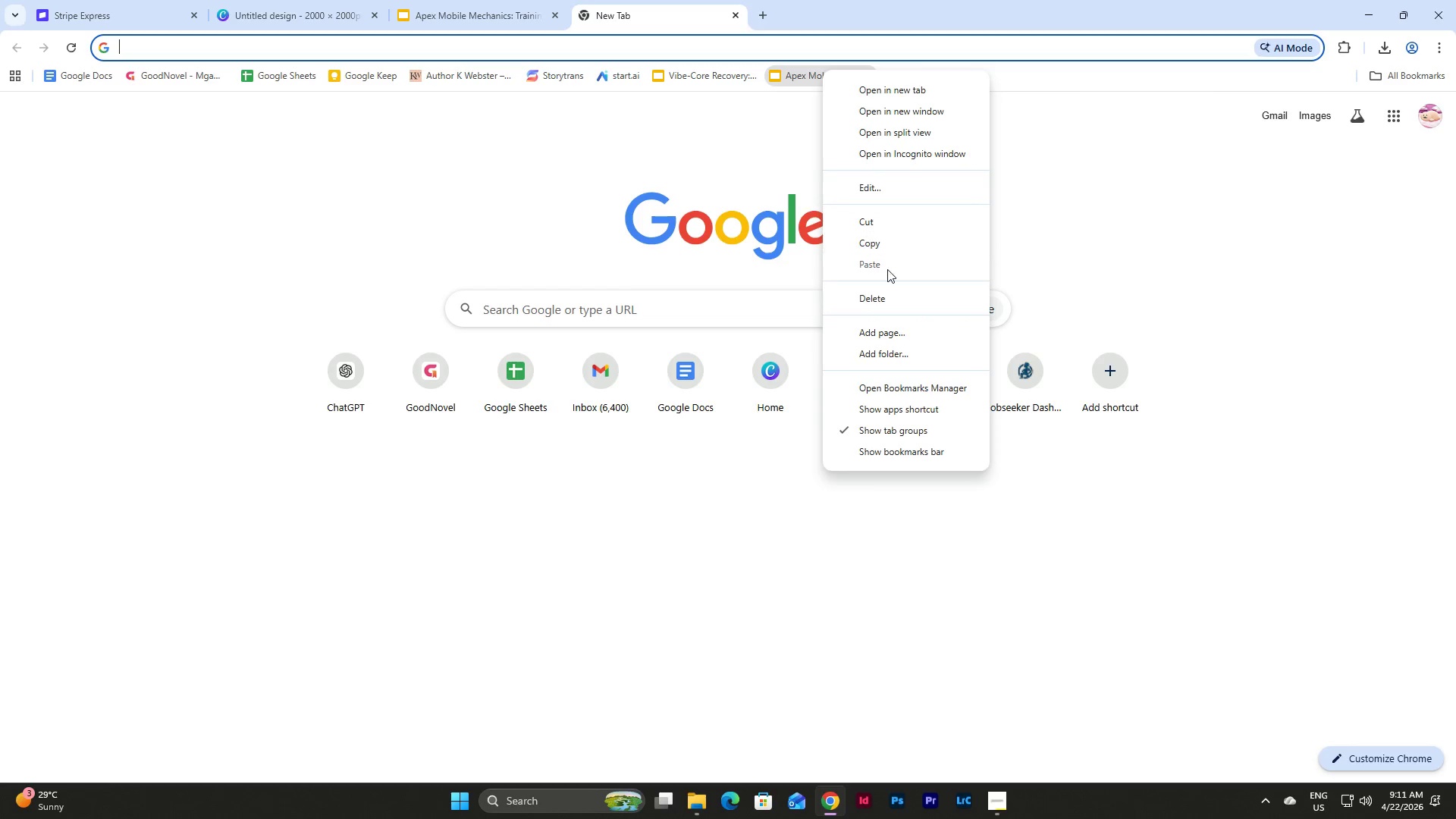 
left_click([883, 293])
 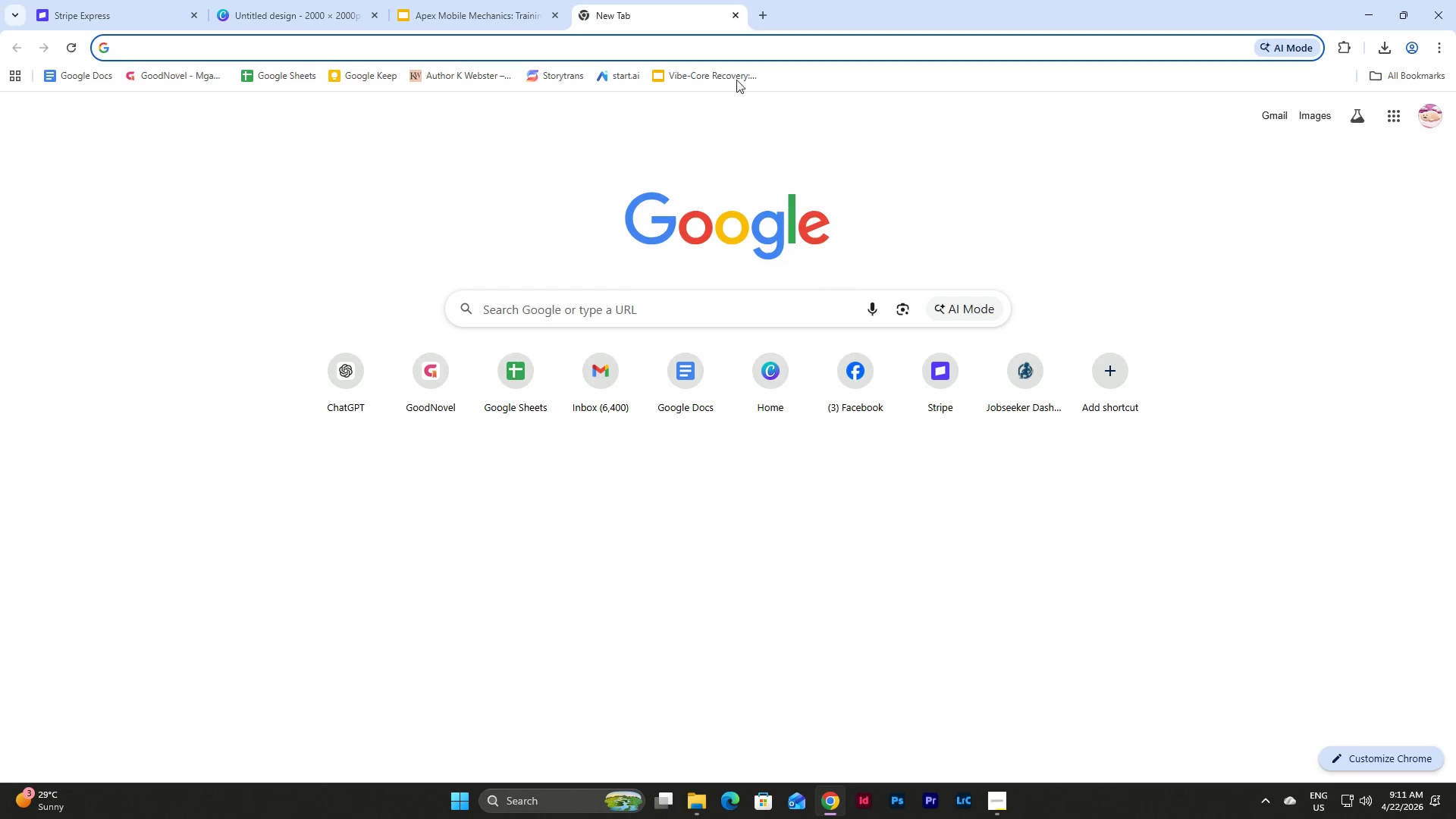 
right_click([734, 77])
 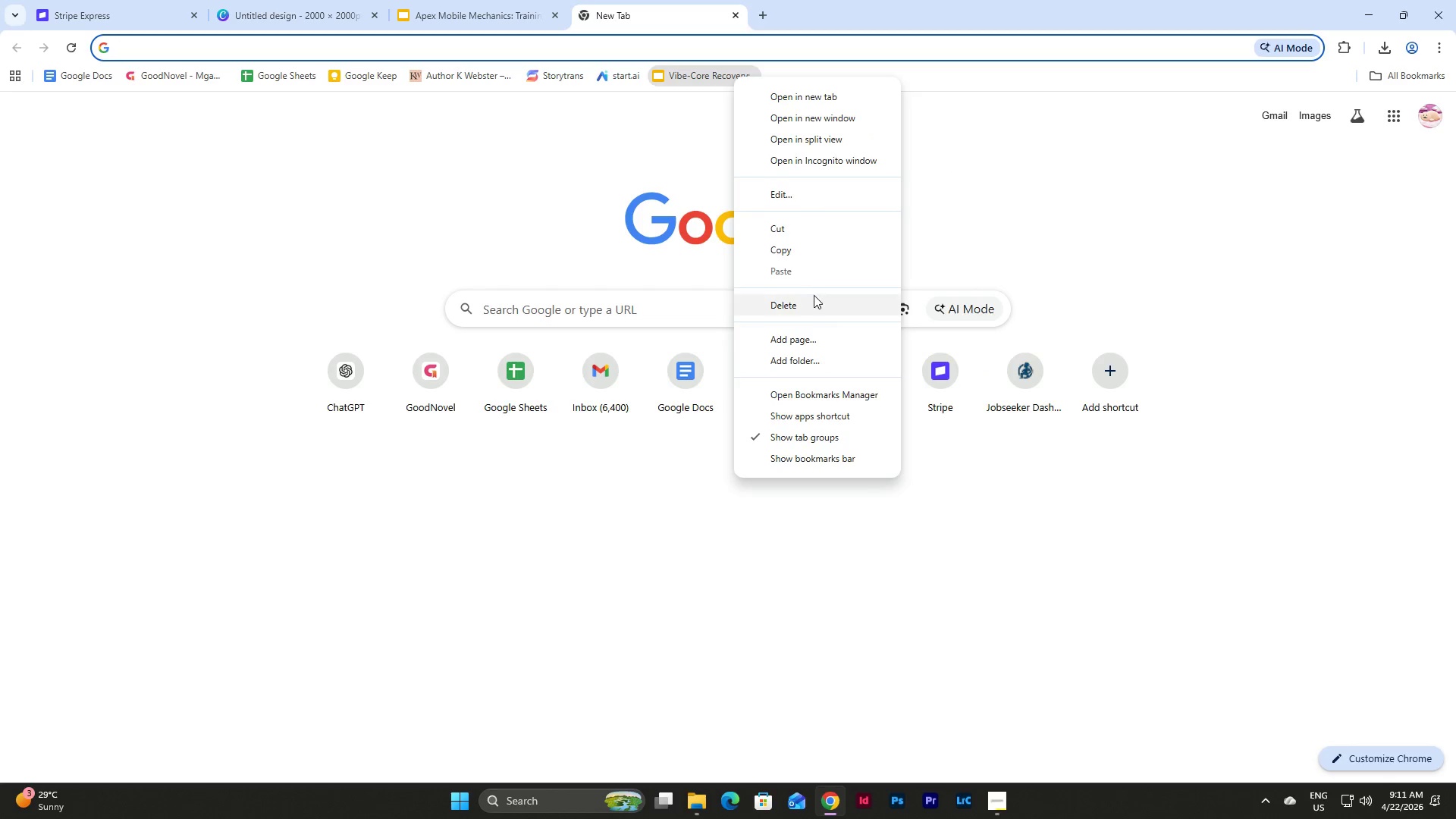 
left_click([814, 297])
 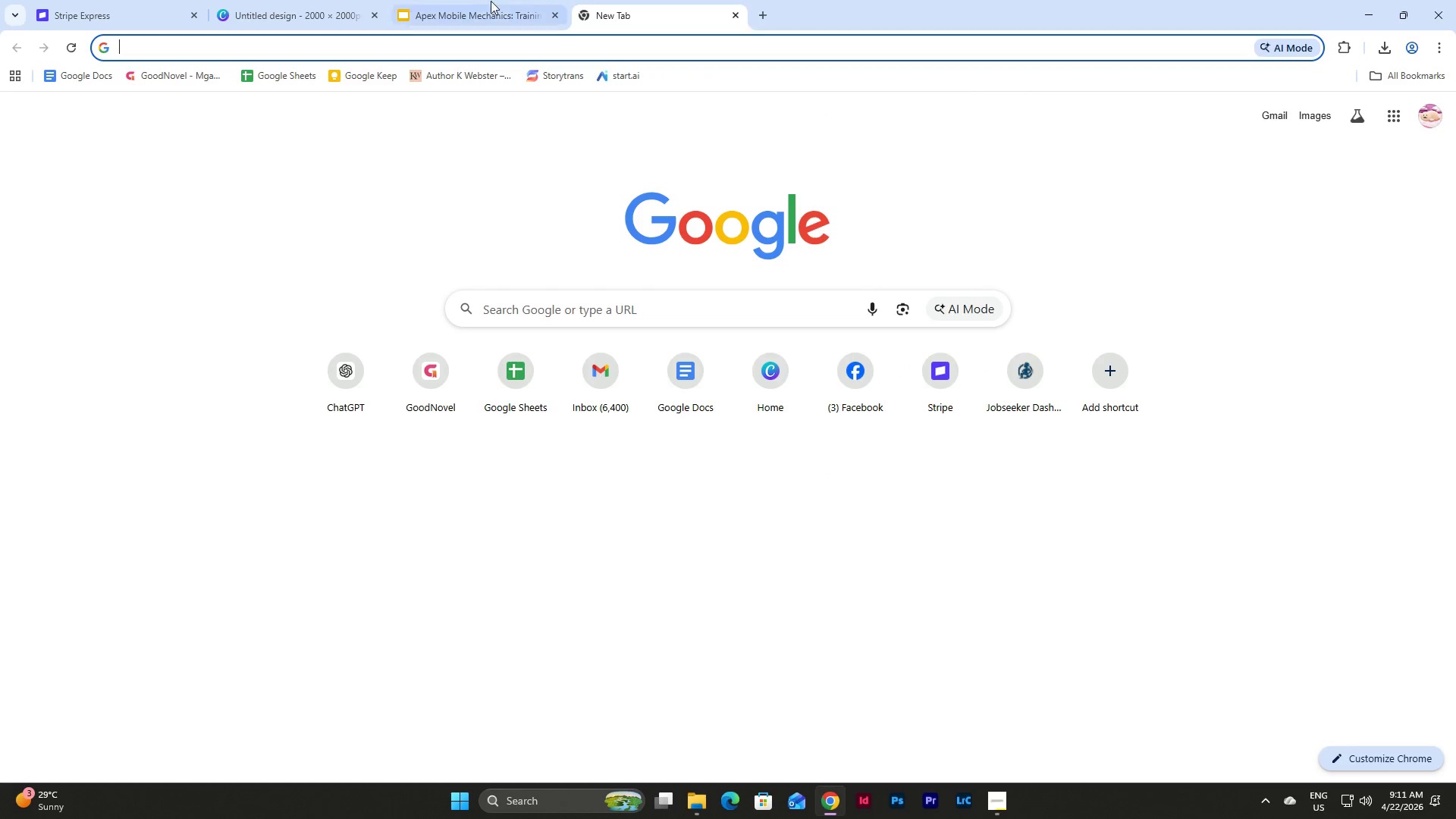 
left_click([476, 0])
 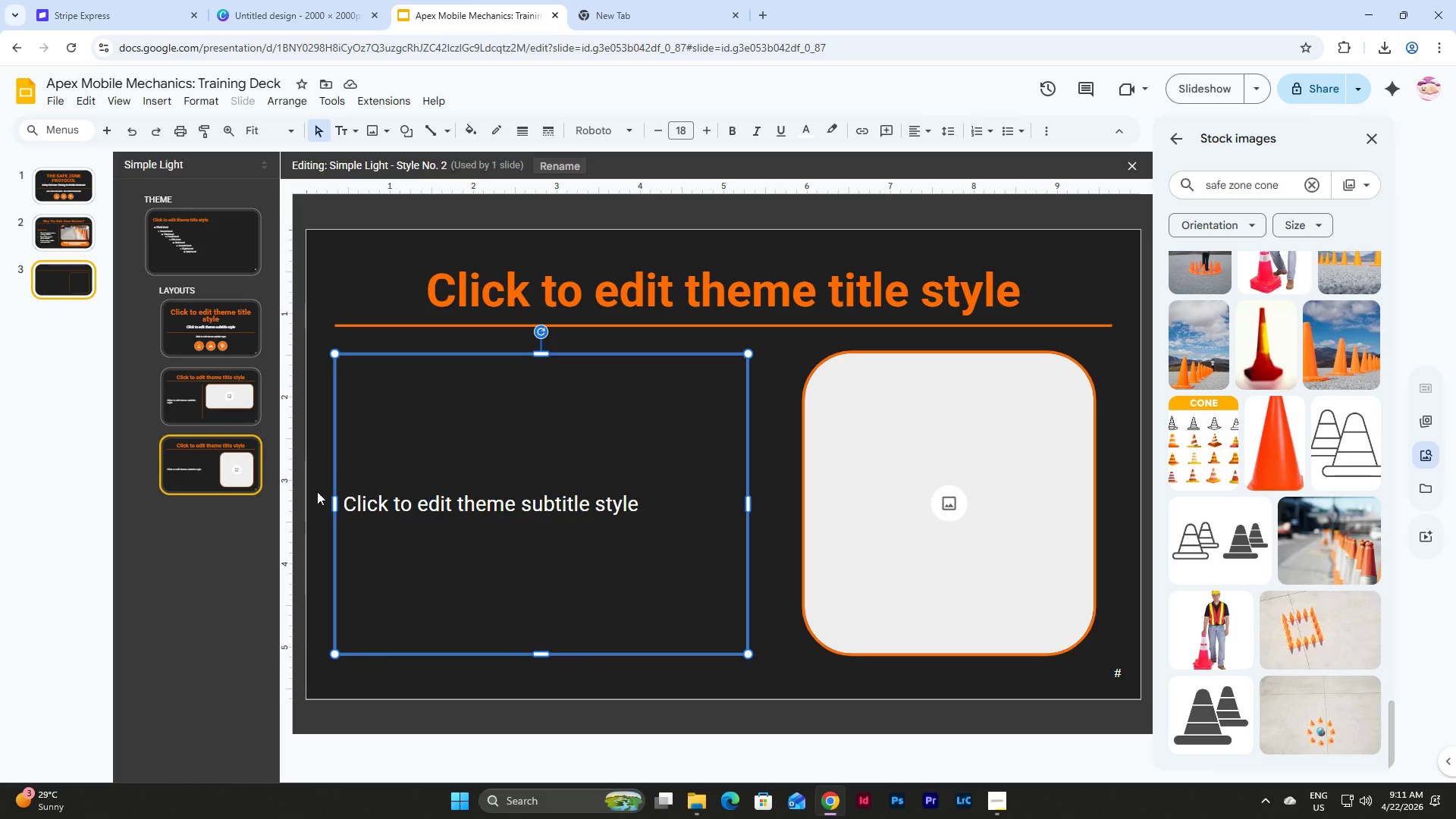 
left_click([224, 456])
 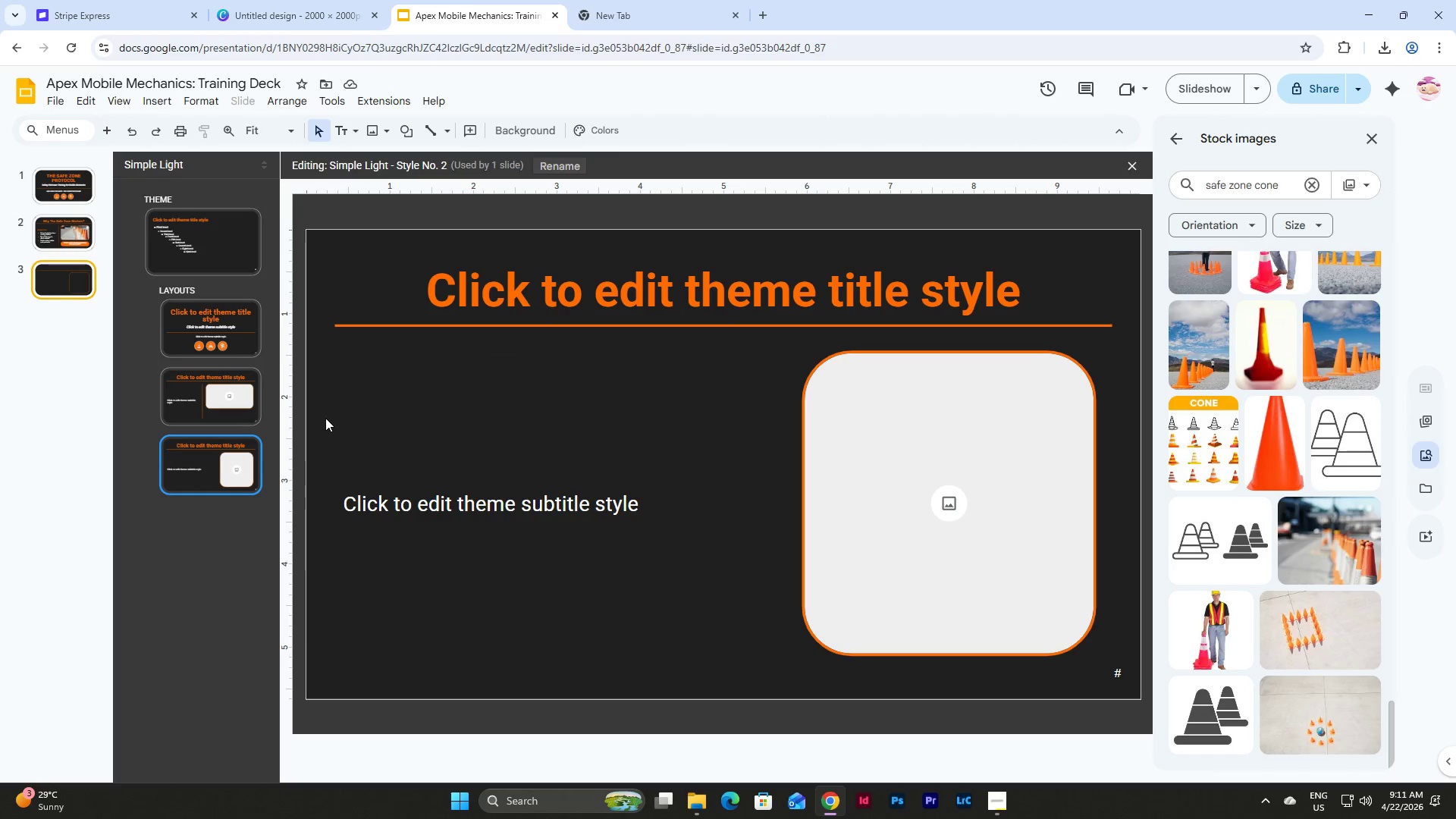 
left_click([226, 410])
 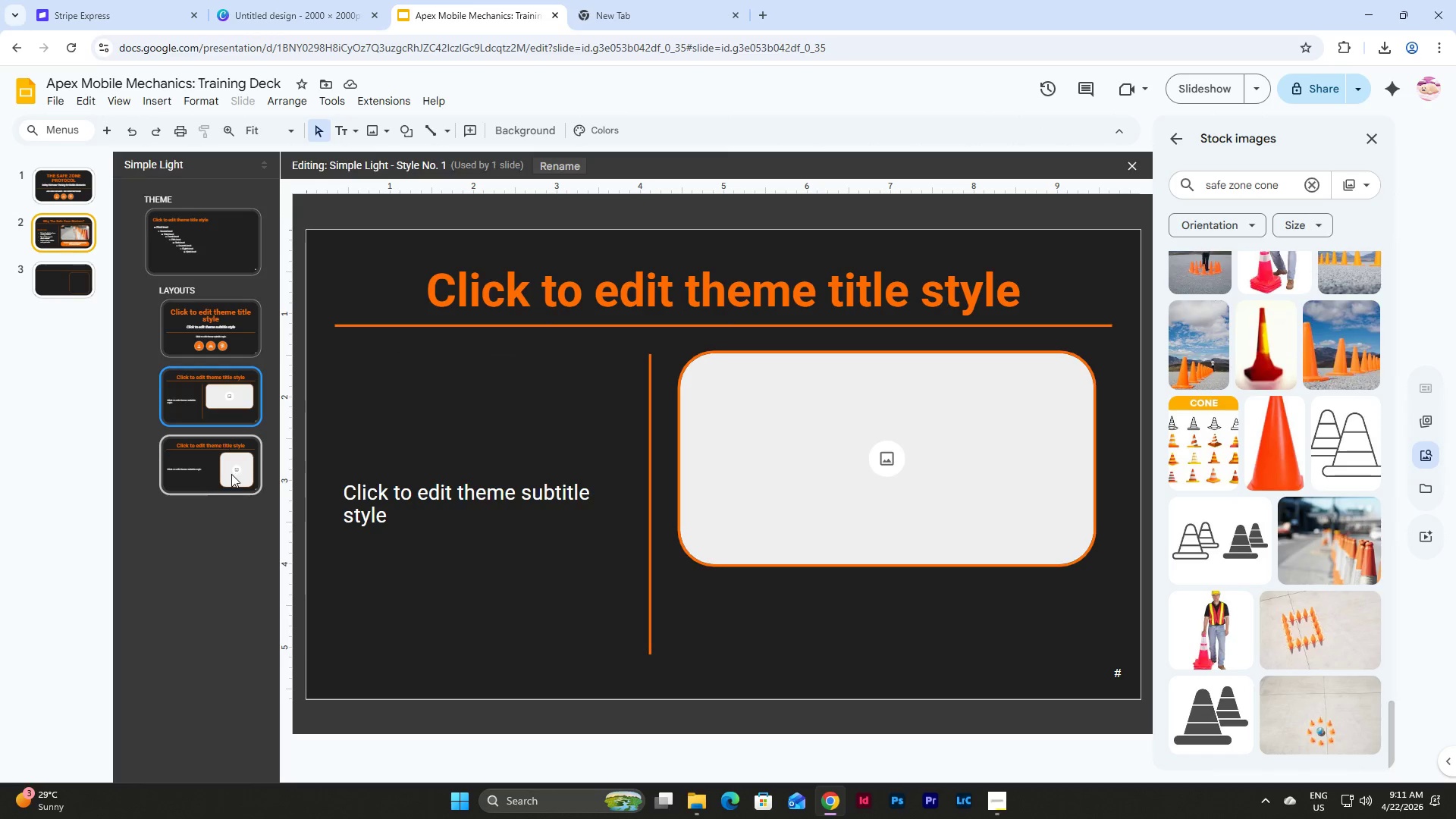 
left_click([231, 474])
 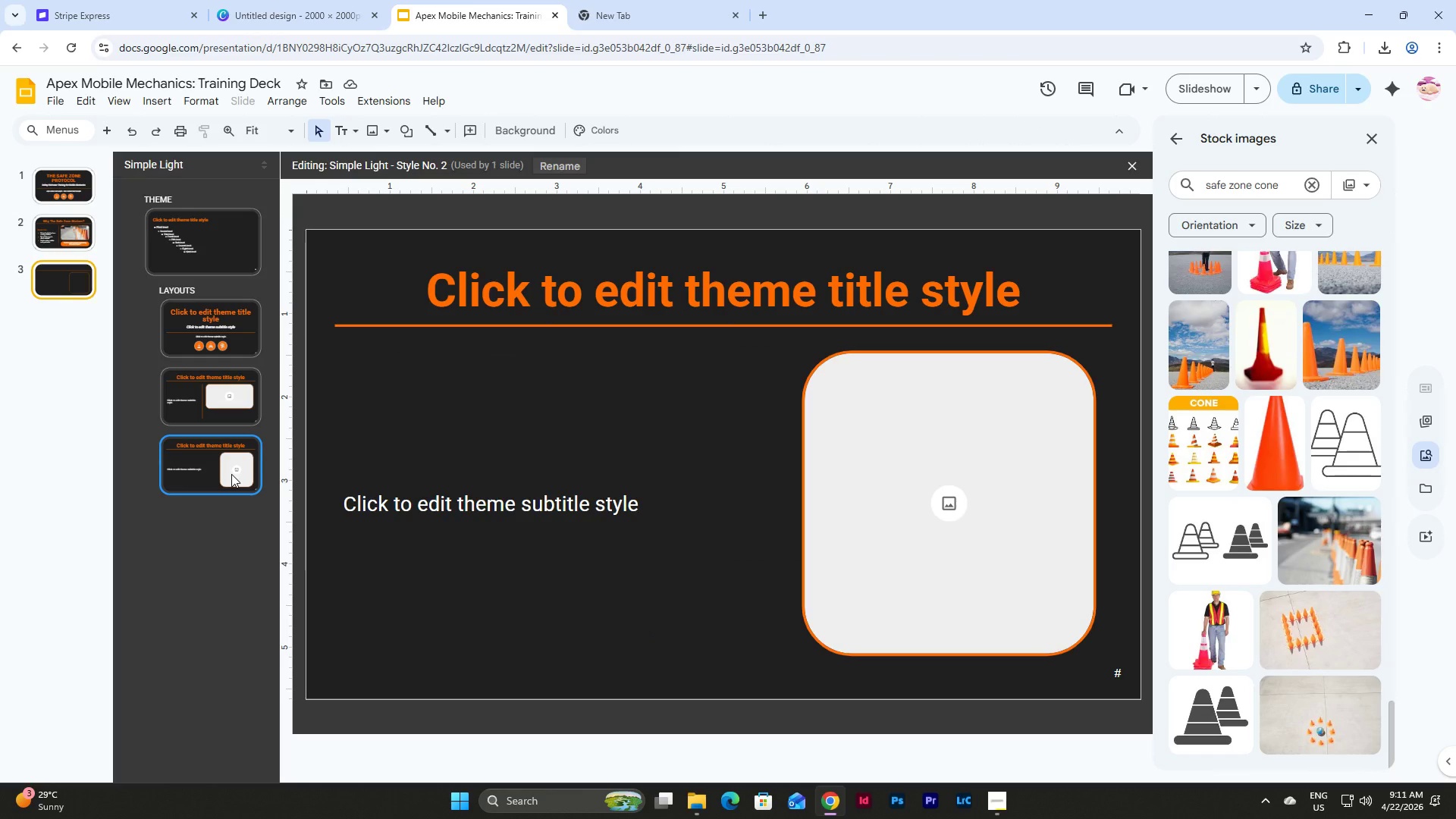 
key(Control+D)
 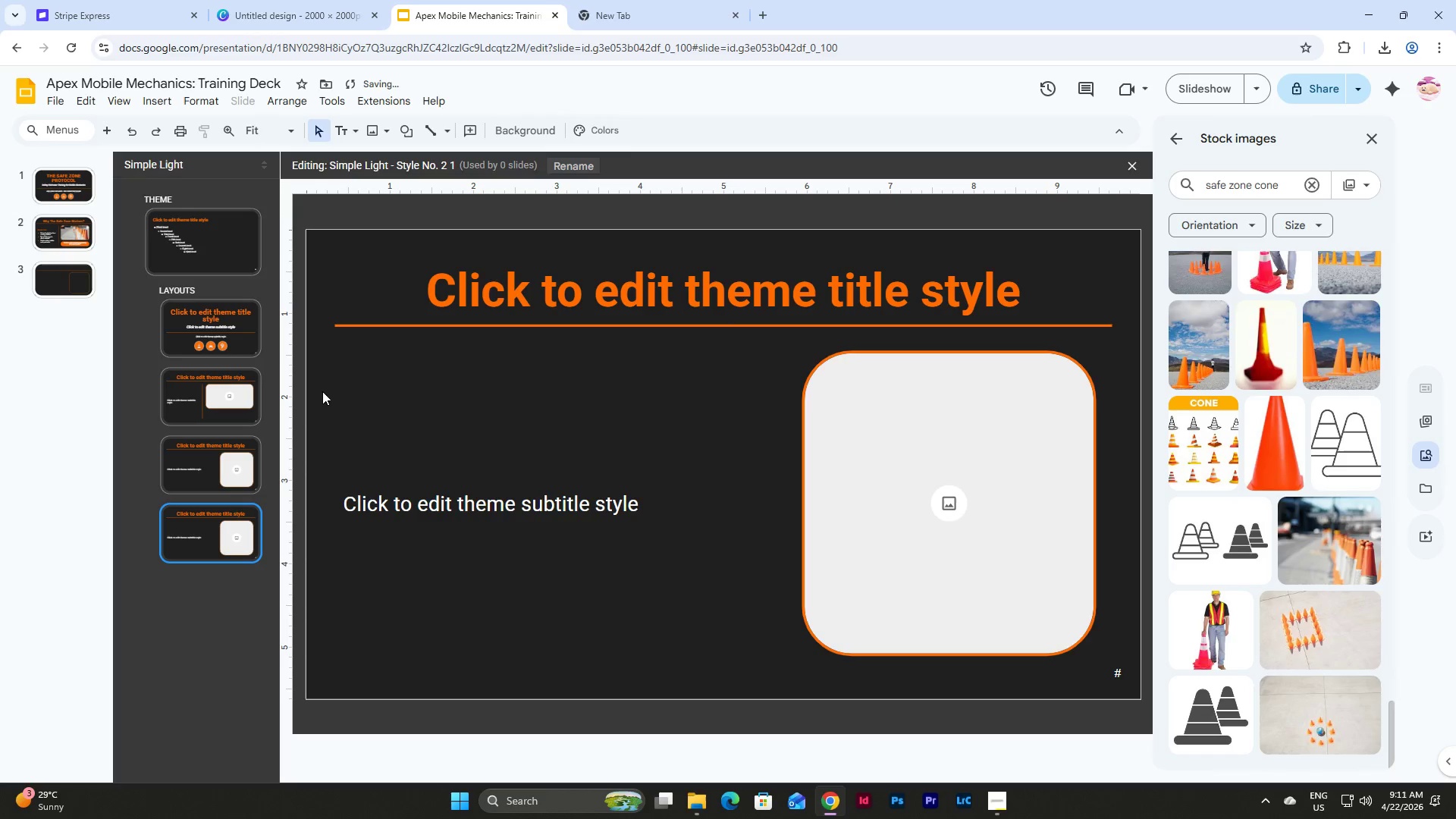 
left_click_drag(start_coordinate=[328, 393], to_coordinate=[985, 651])
 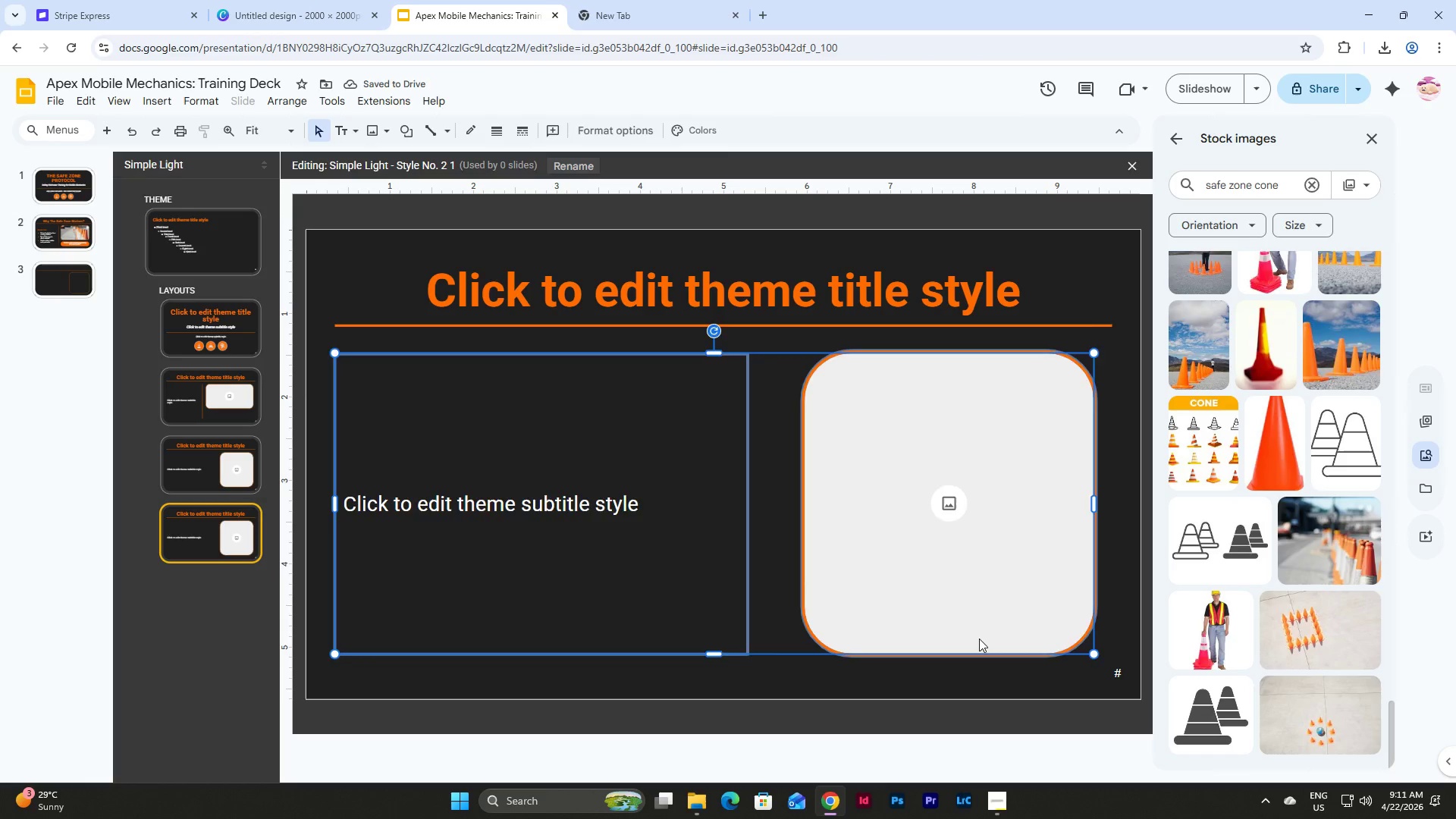 
key(Backspace)
 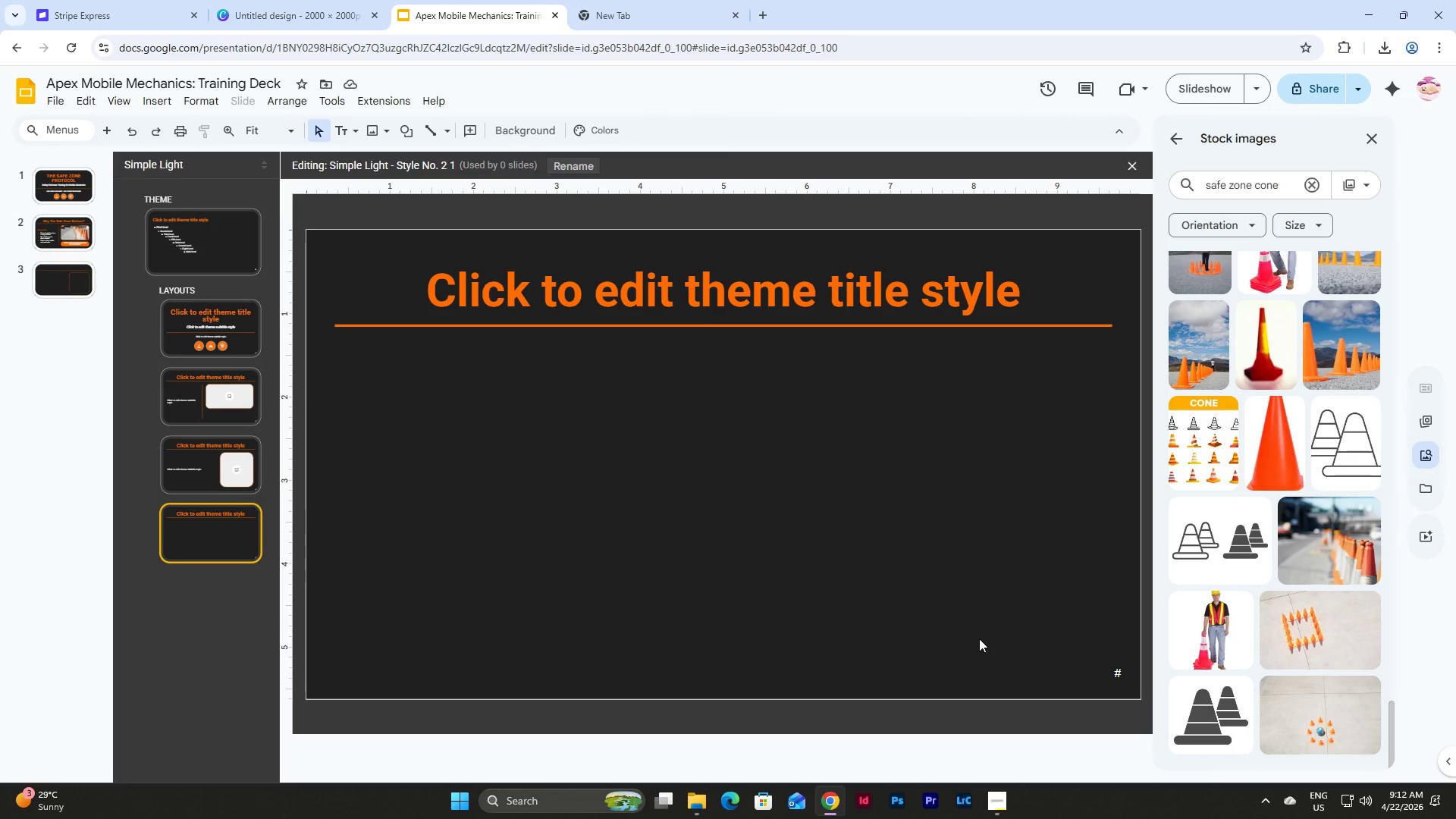 
wait(11.64)
 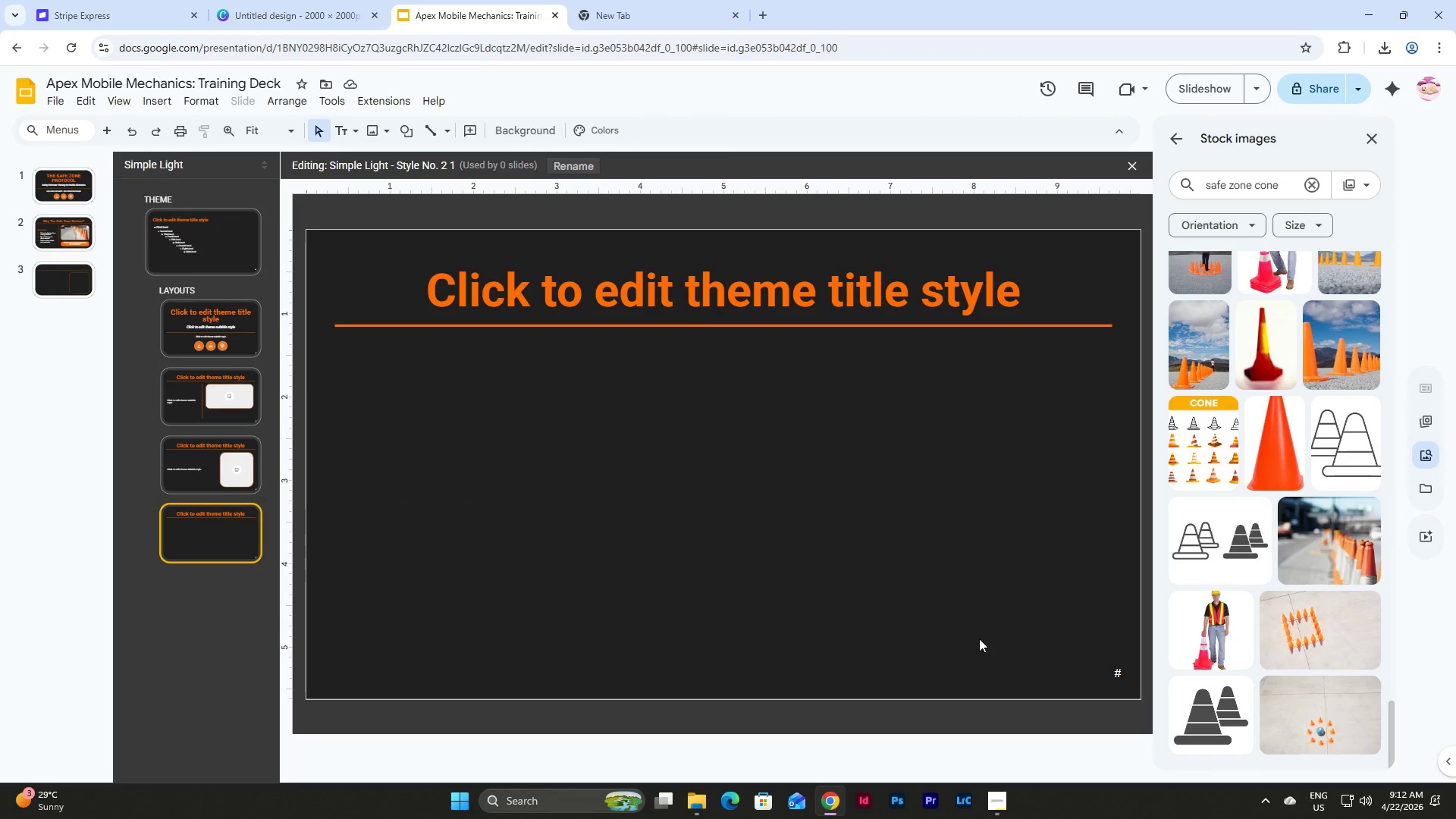 
left_click([588, 168])
 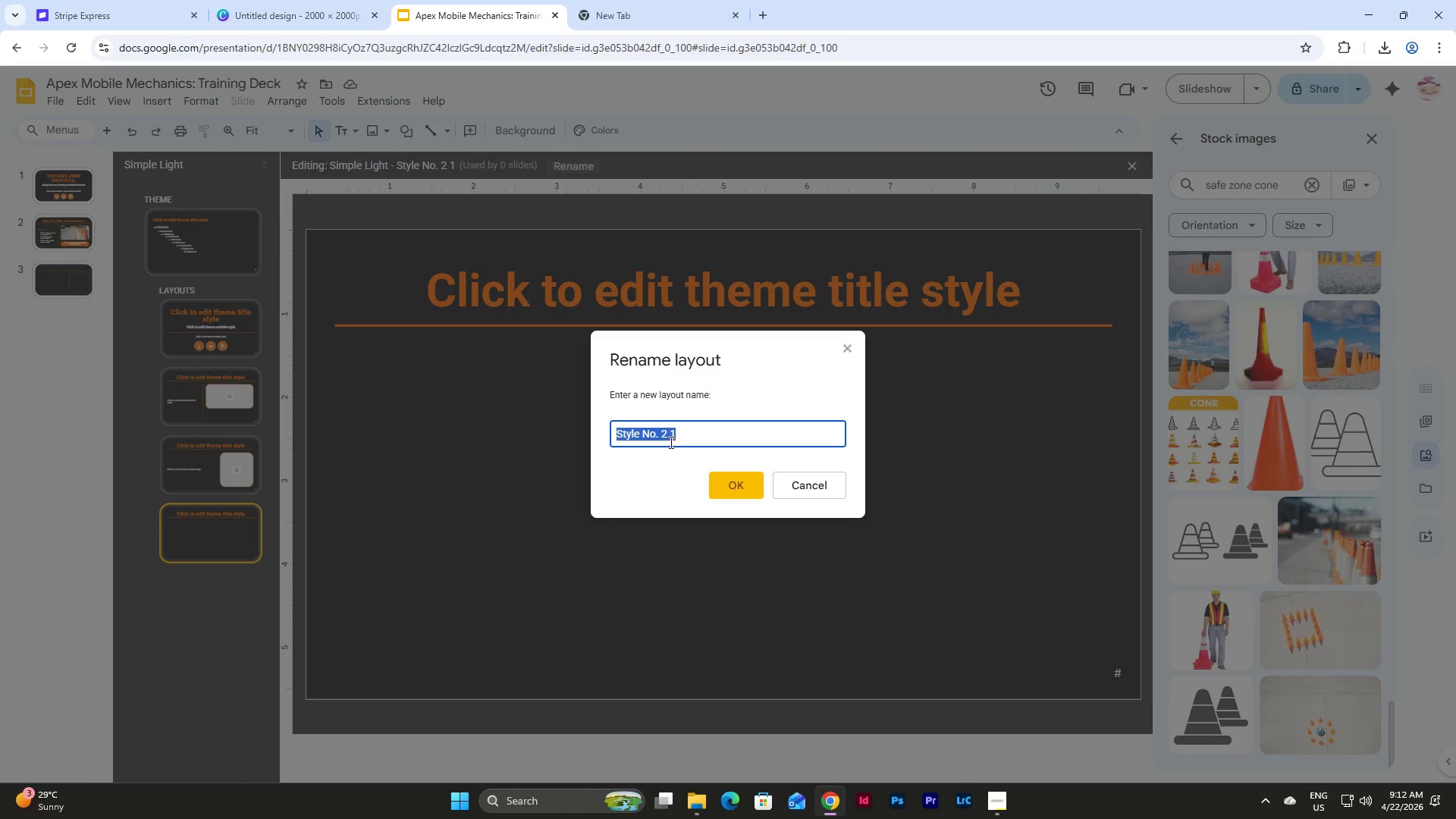 
double_click([661, 434])
 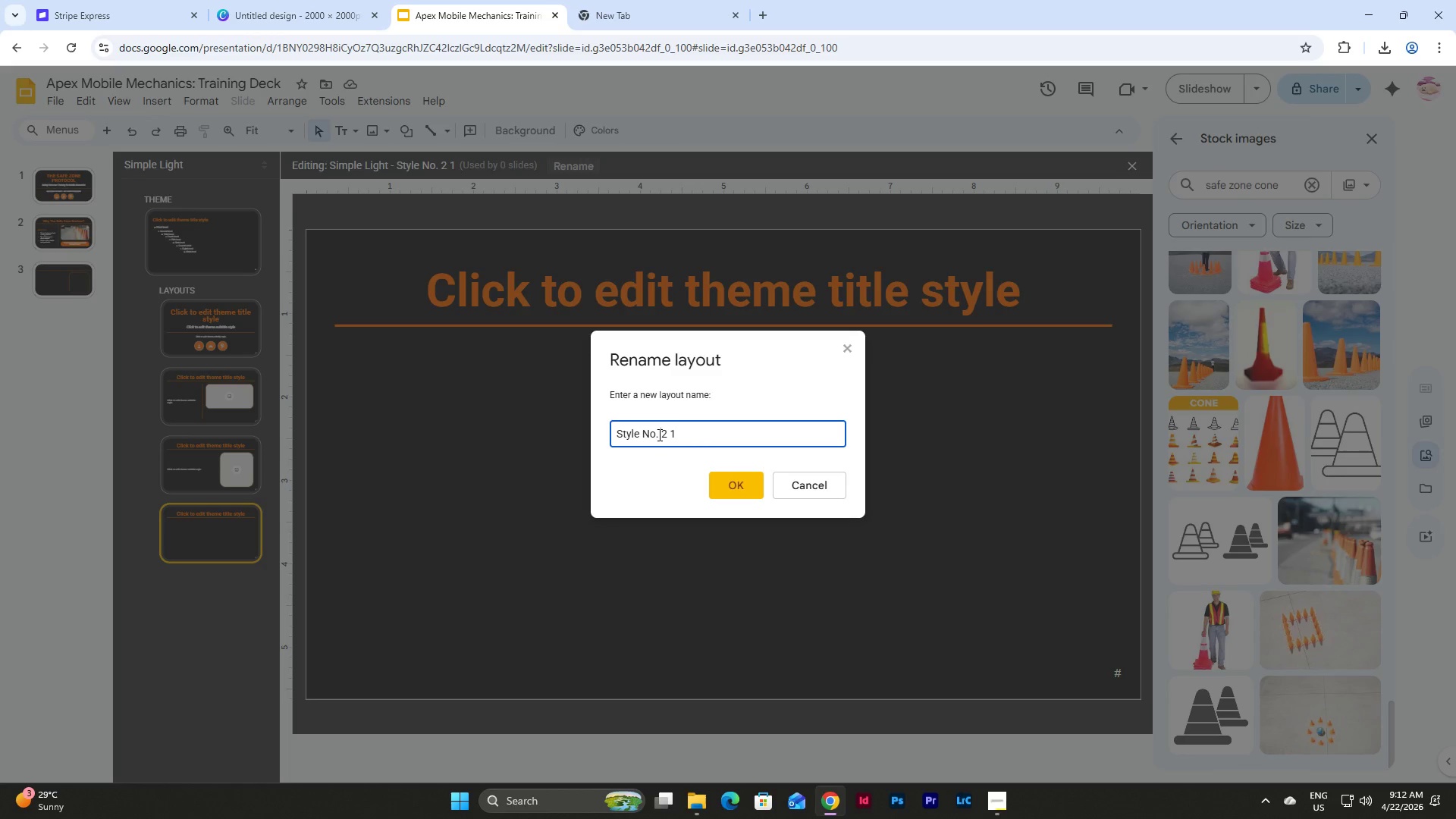 
left_click_drag(start_coordinate=[661, 435], to_coordinate=[748, 438])
 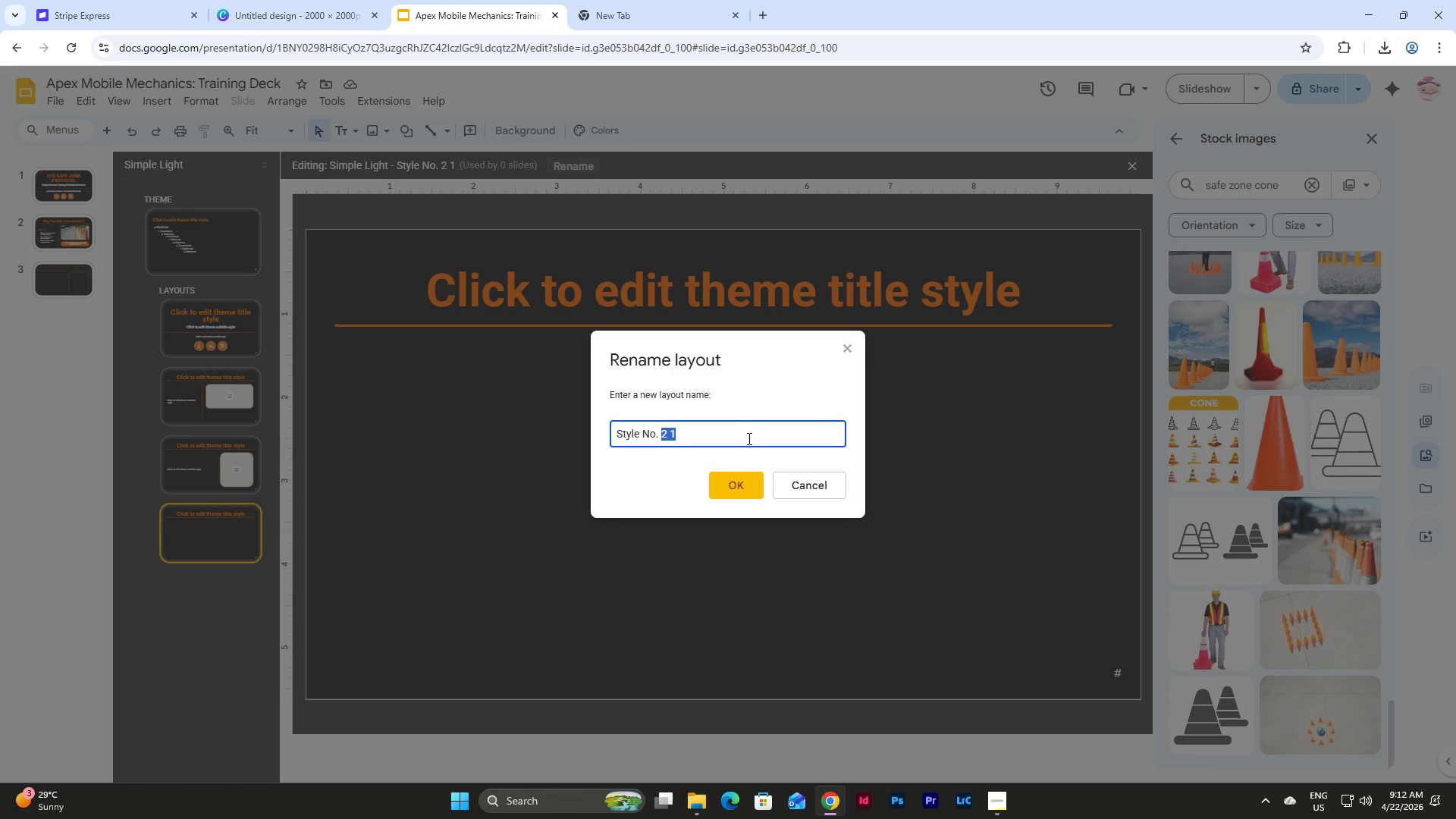 
key(3)
 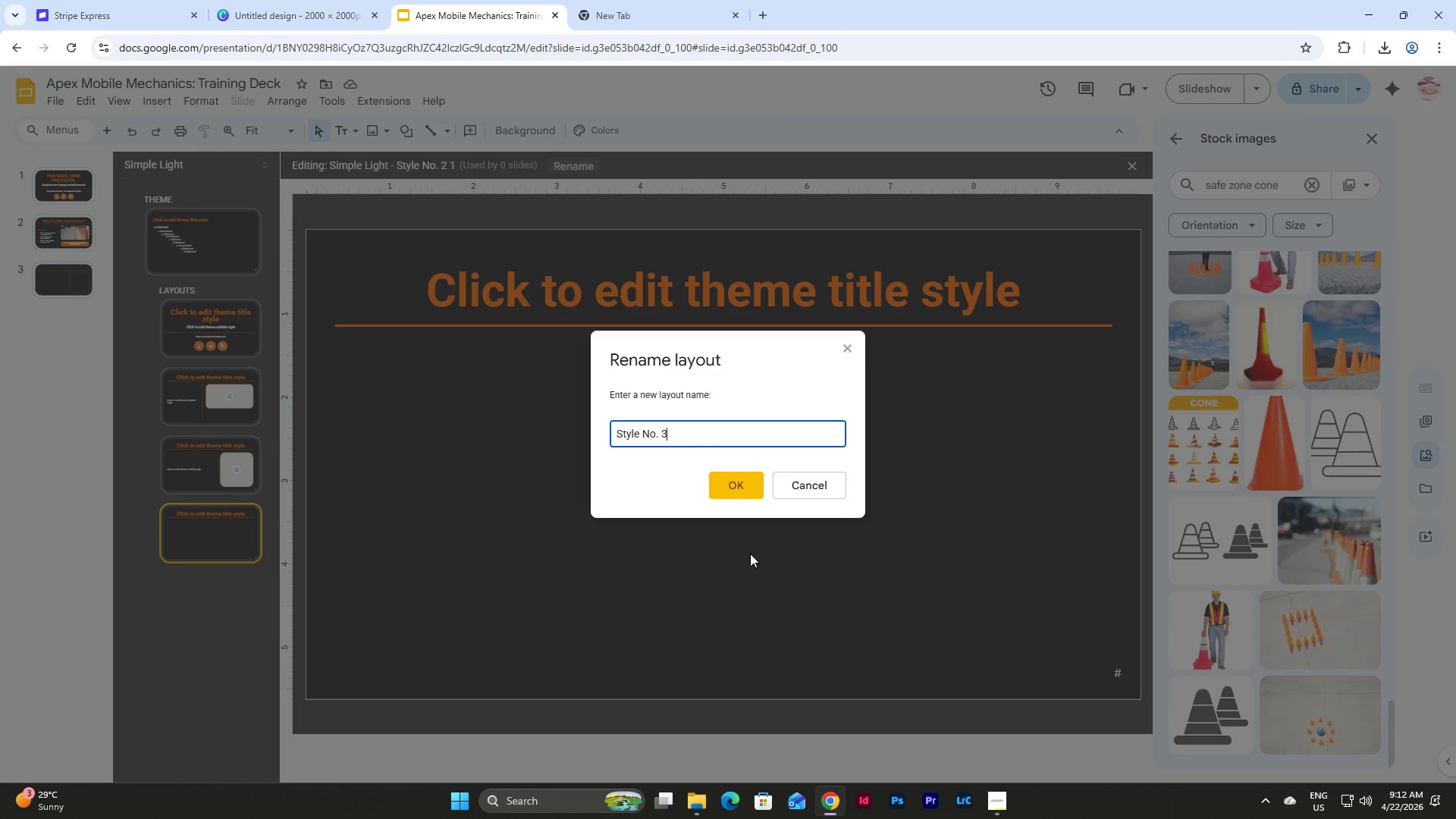 
left_click([745, 497])
 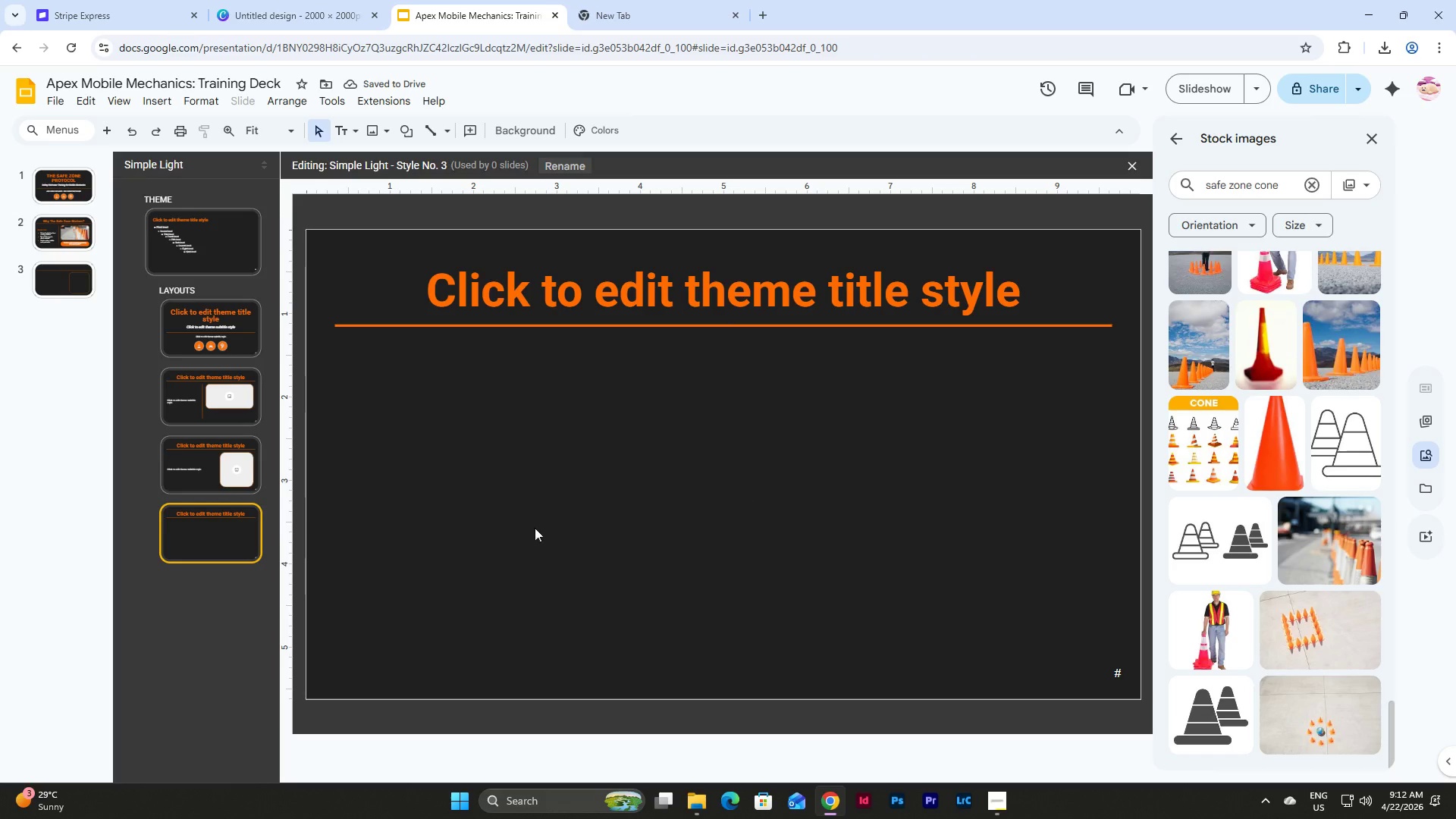 
left_click([55, 293])
 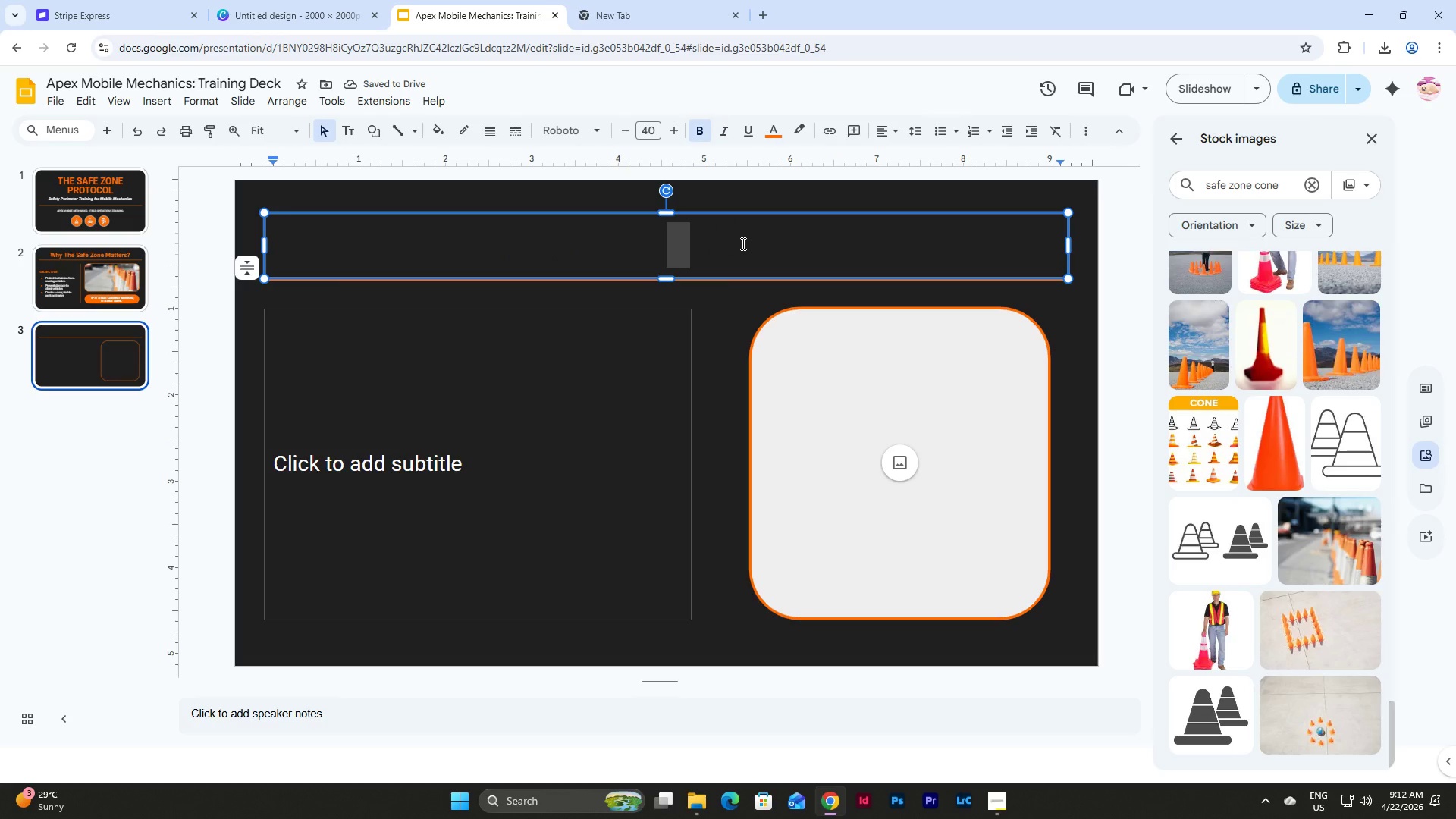 
left_click([742, 243])
 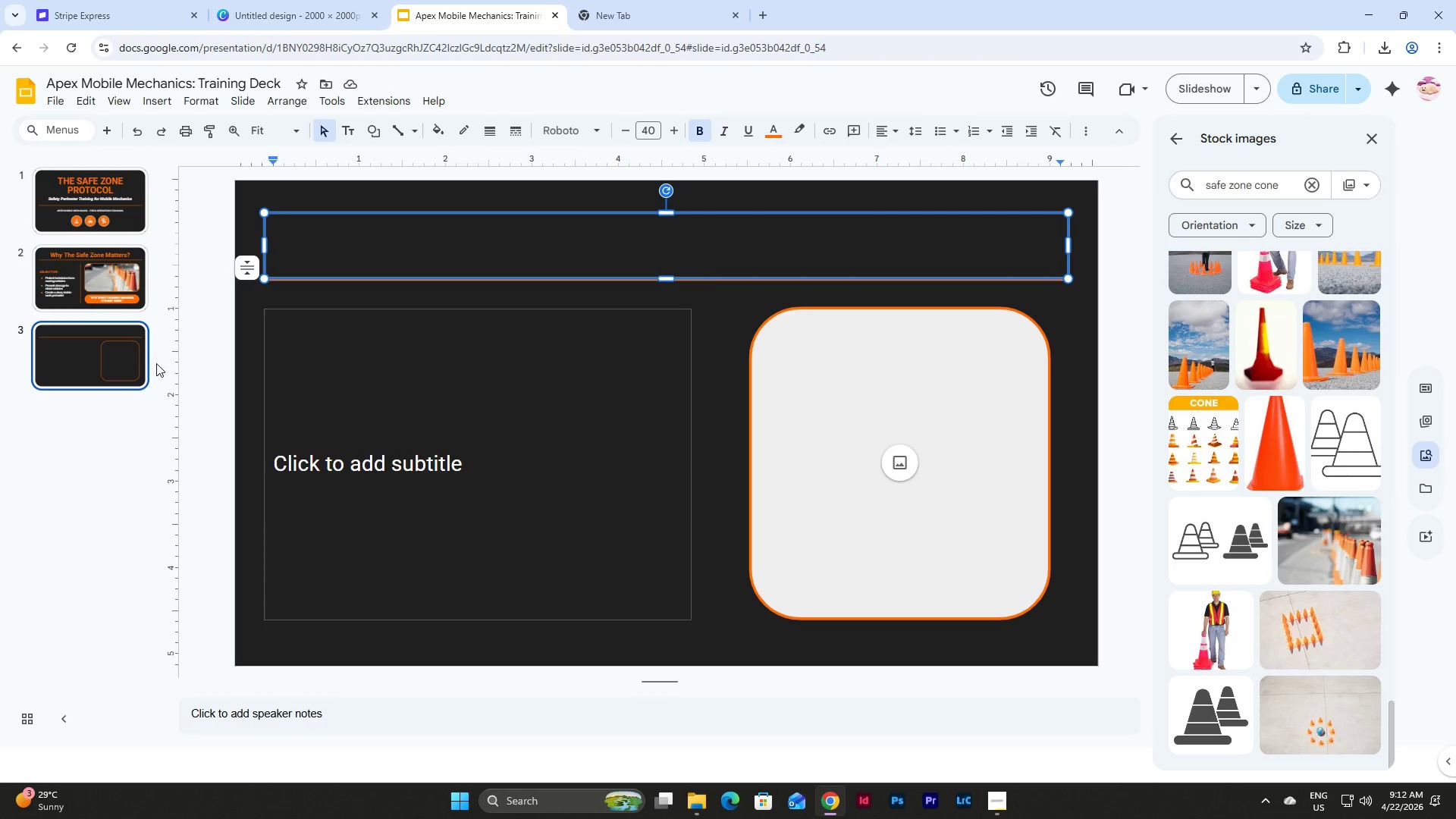 
left_click([123, 363])
 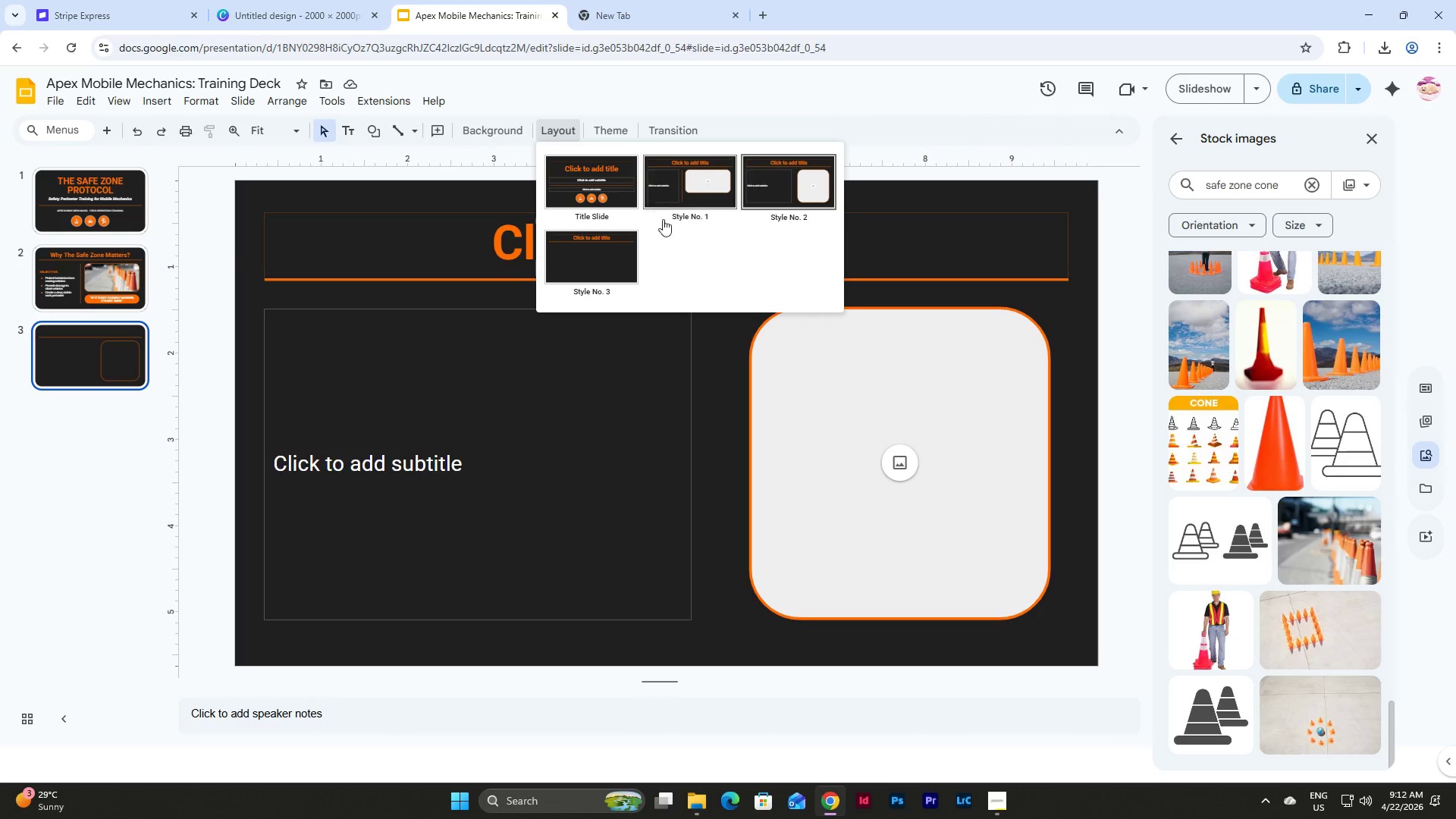 
left_click([603, 262])
 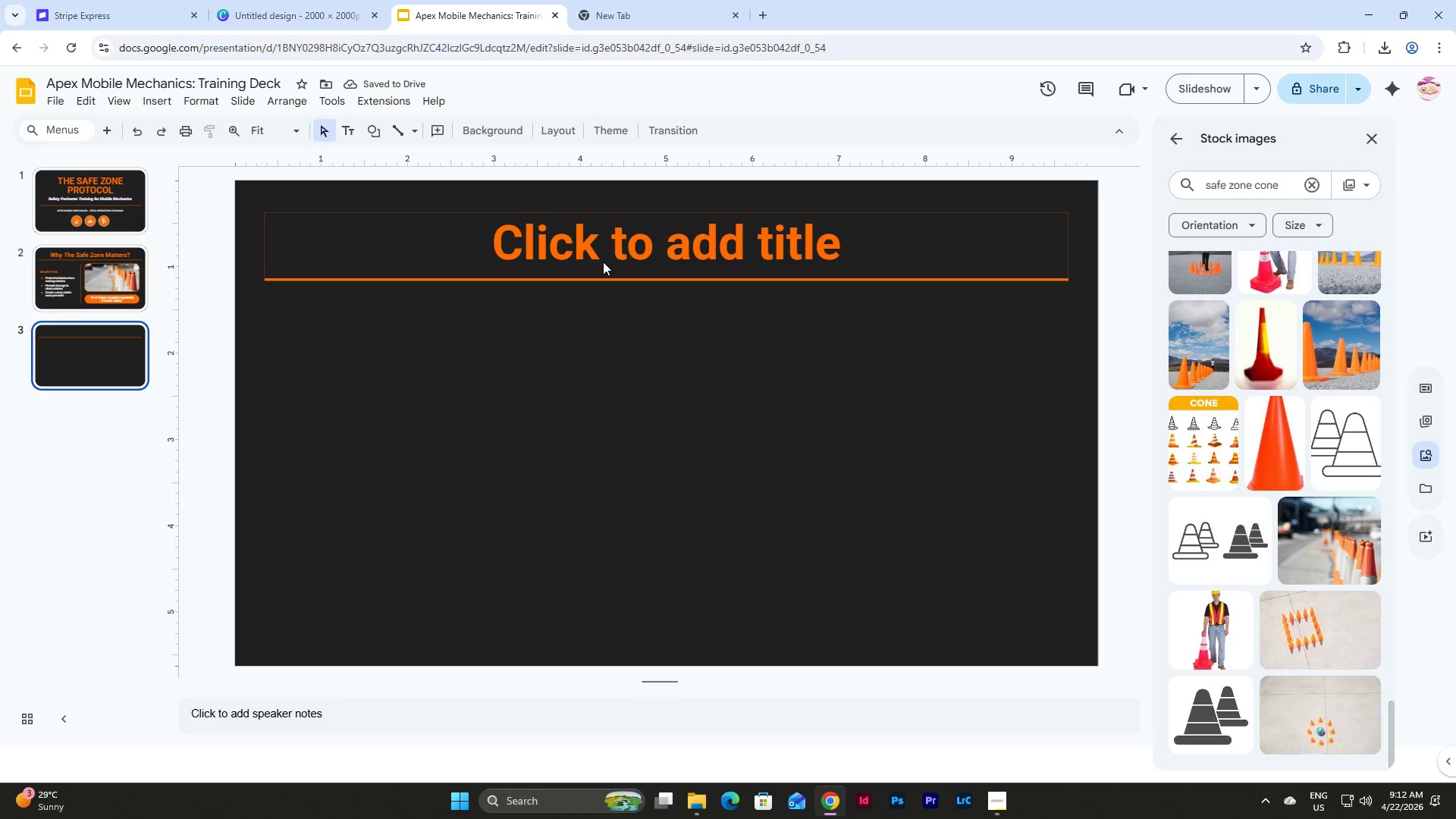 
wait(5.59)
 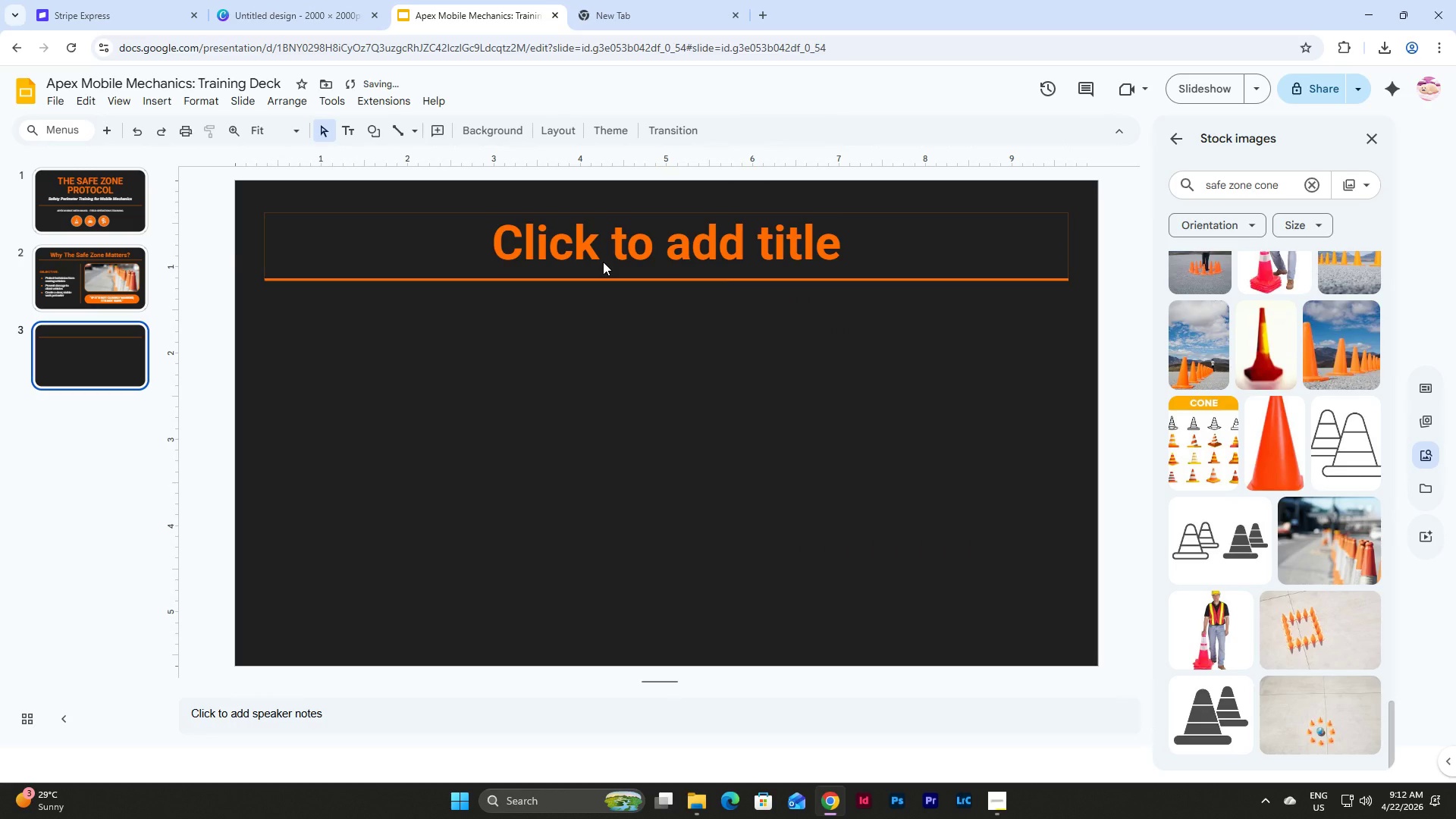 
left_click([728, 240])
 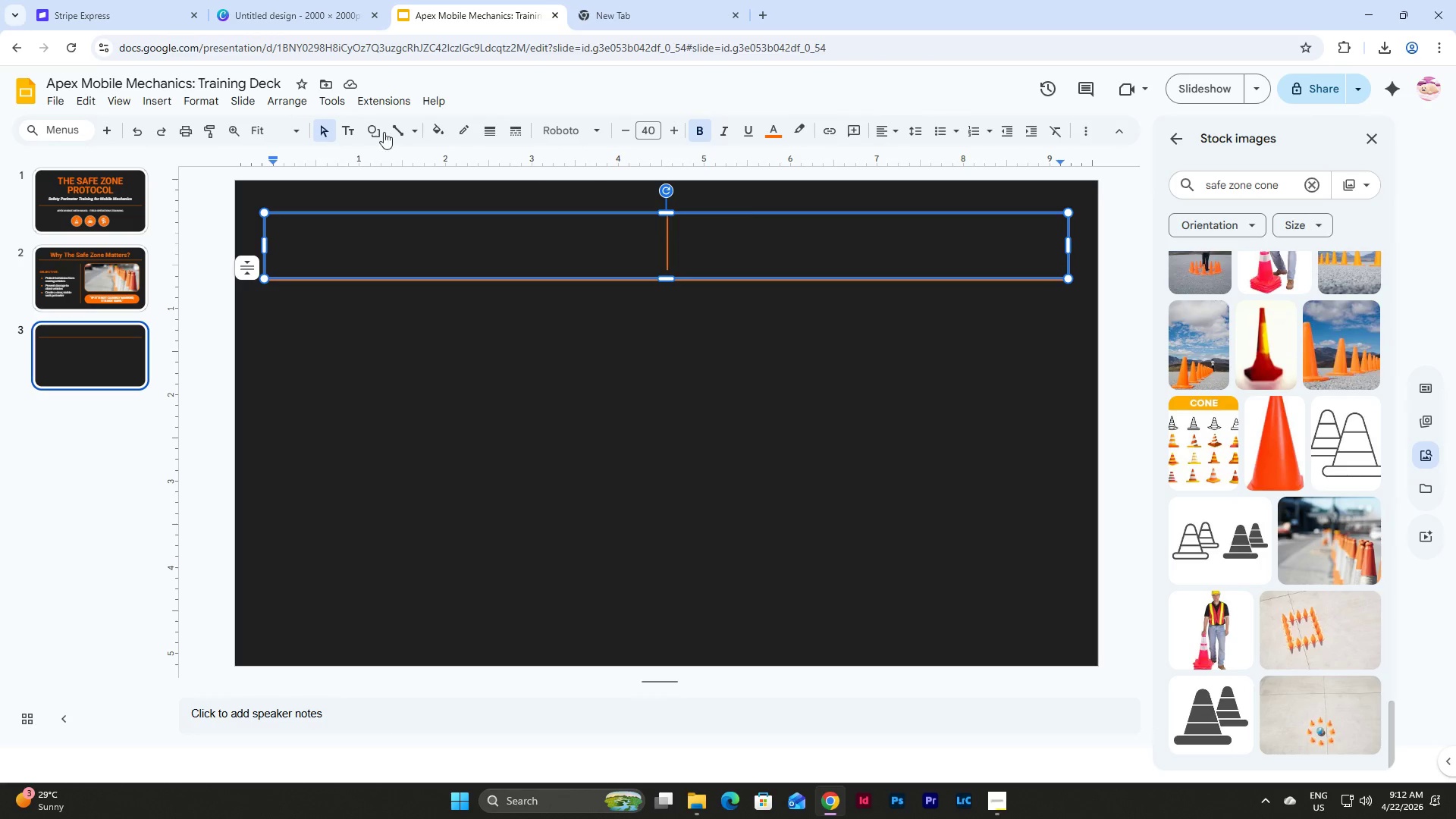 
wait(14.2)
 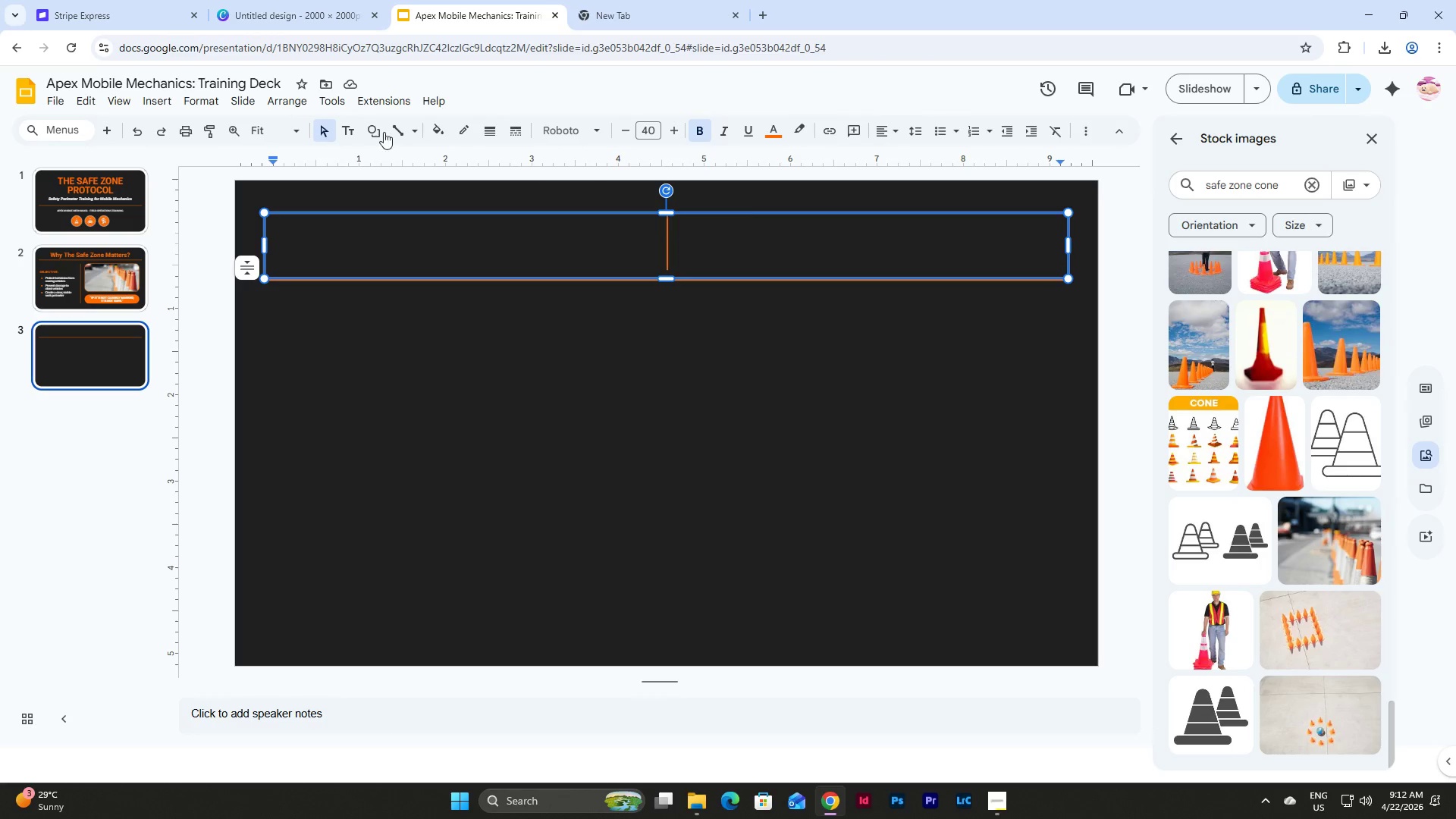 
left_click([716, 389])
 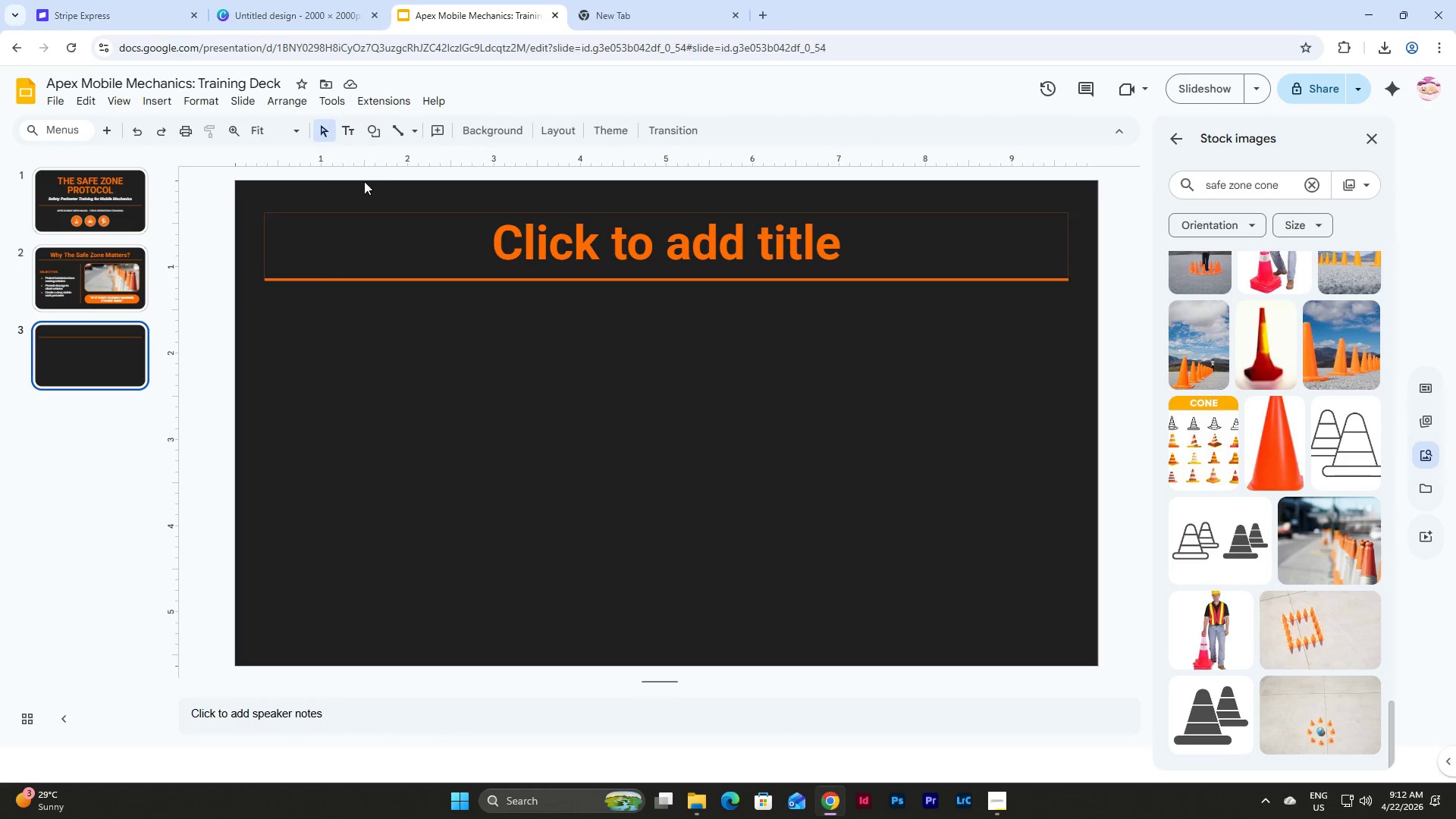 
left_click([747, 242])
 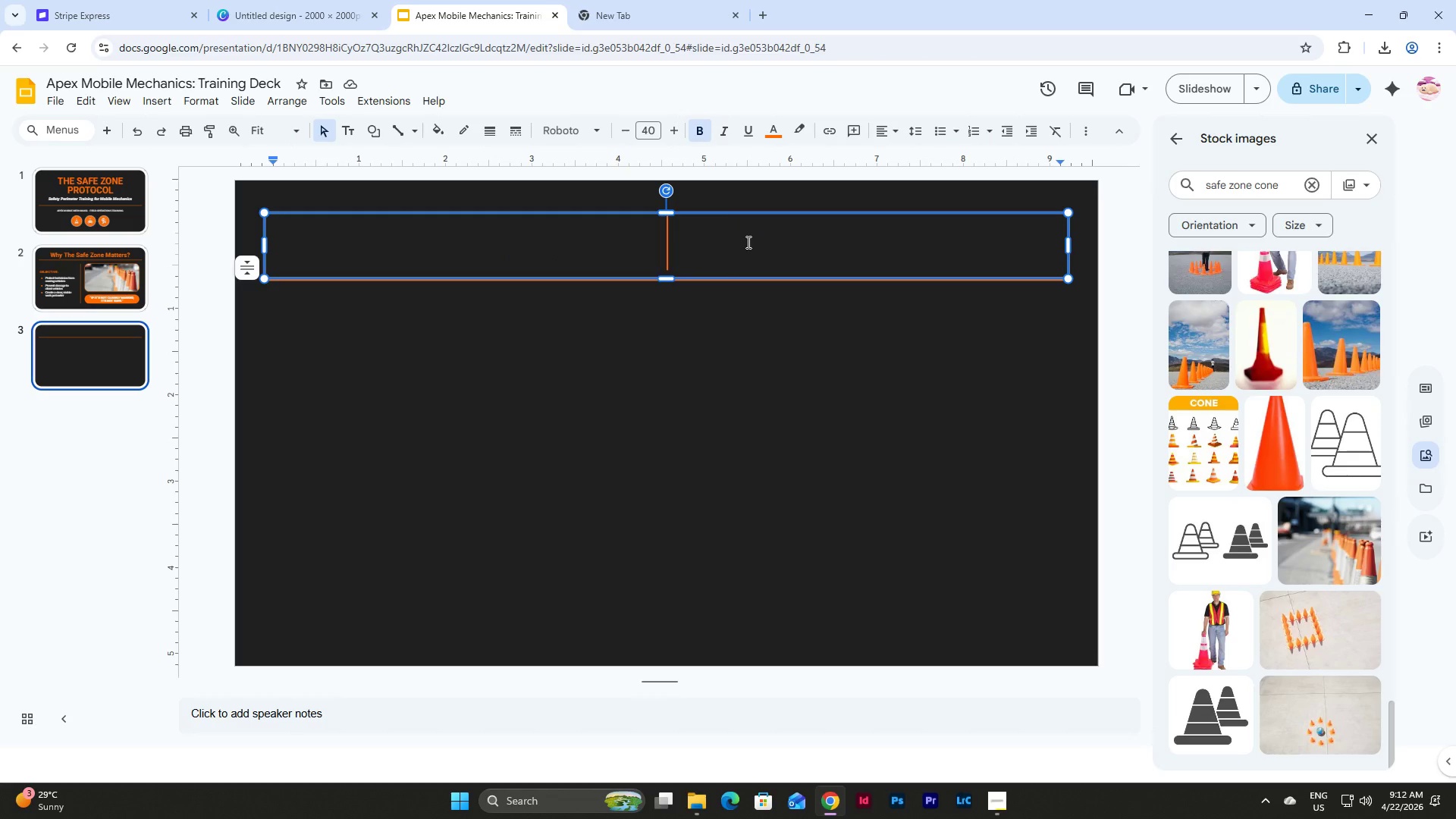 
type(Gear Checklist)
 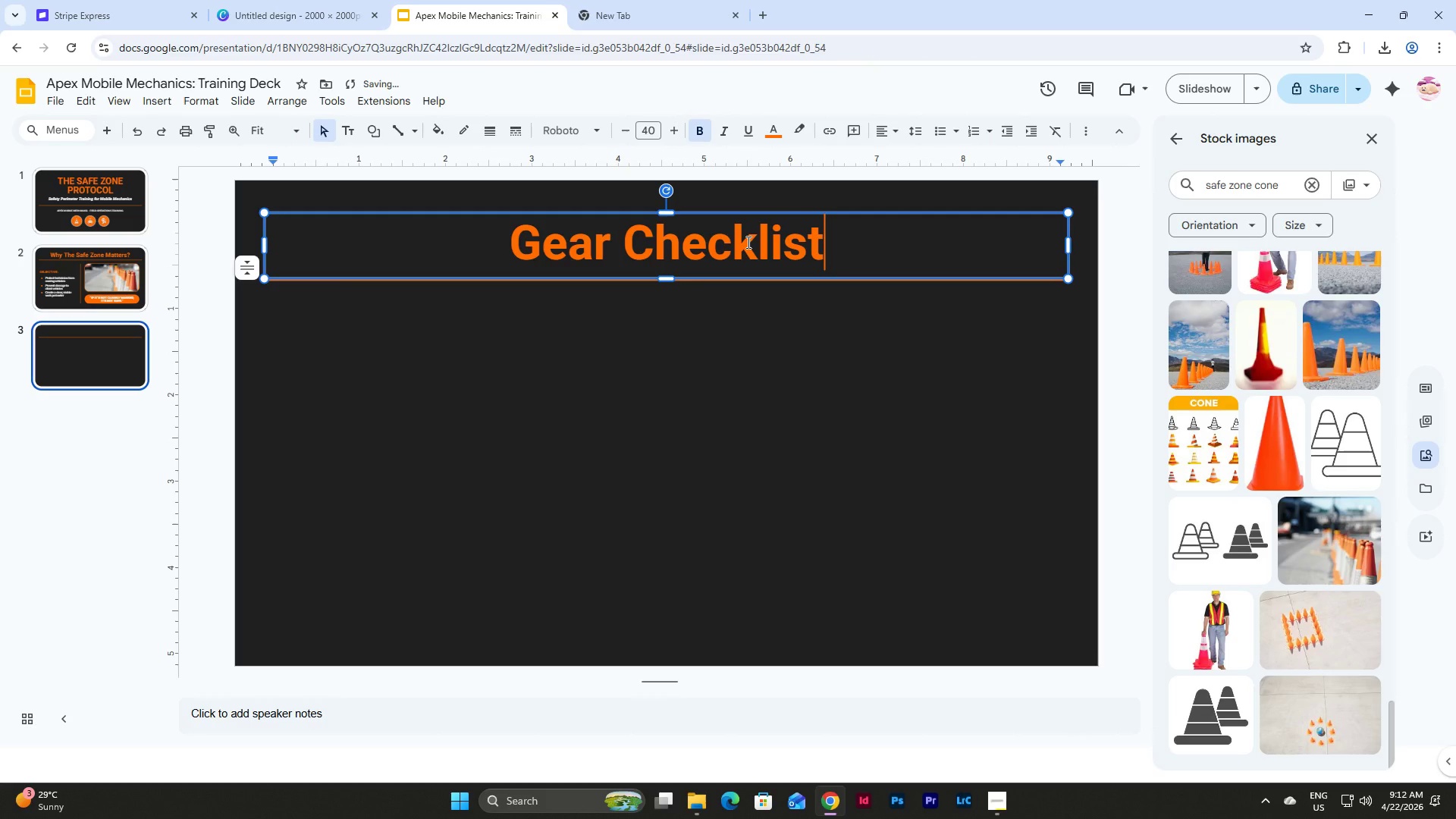 
left_click([658, 349])
 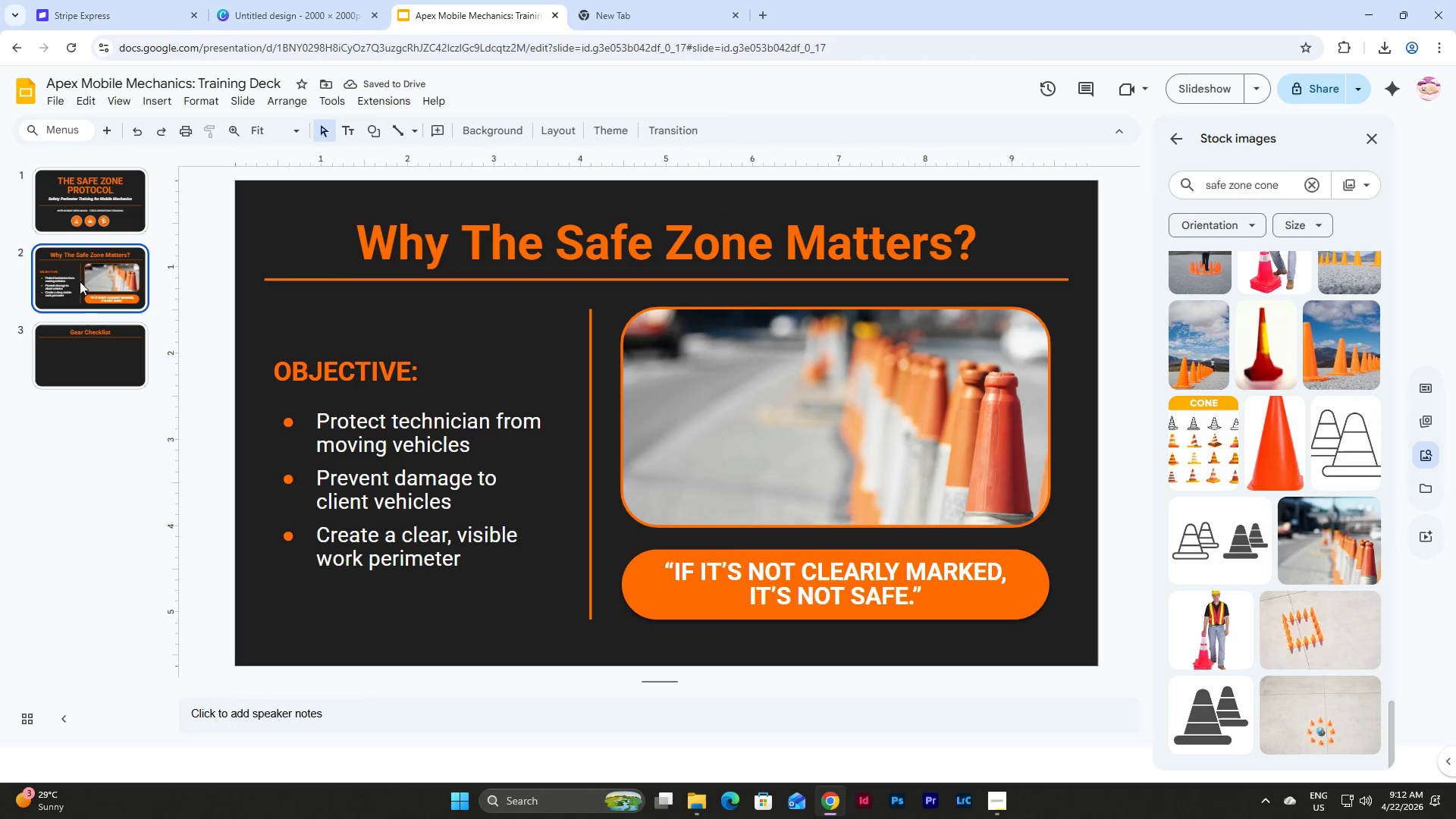 
double_click([93, 355])
 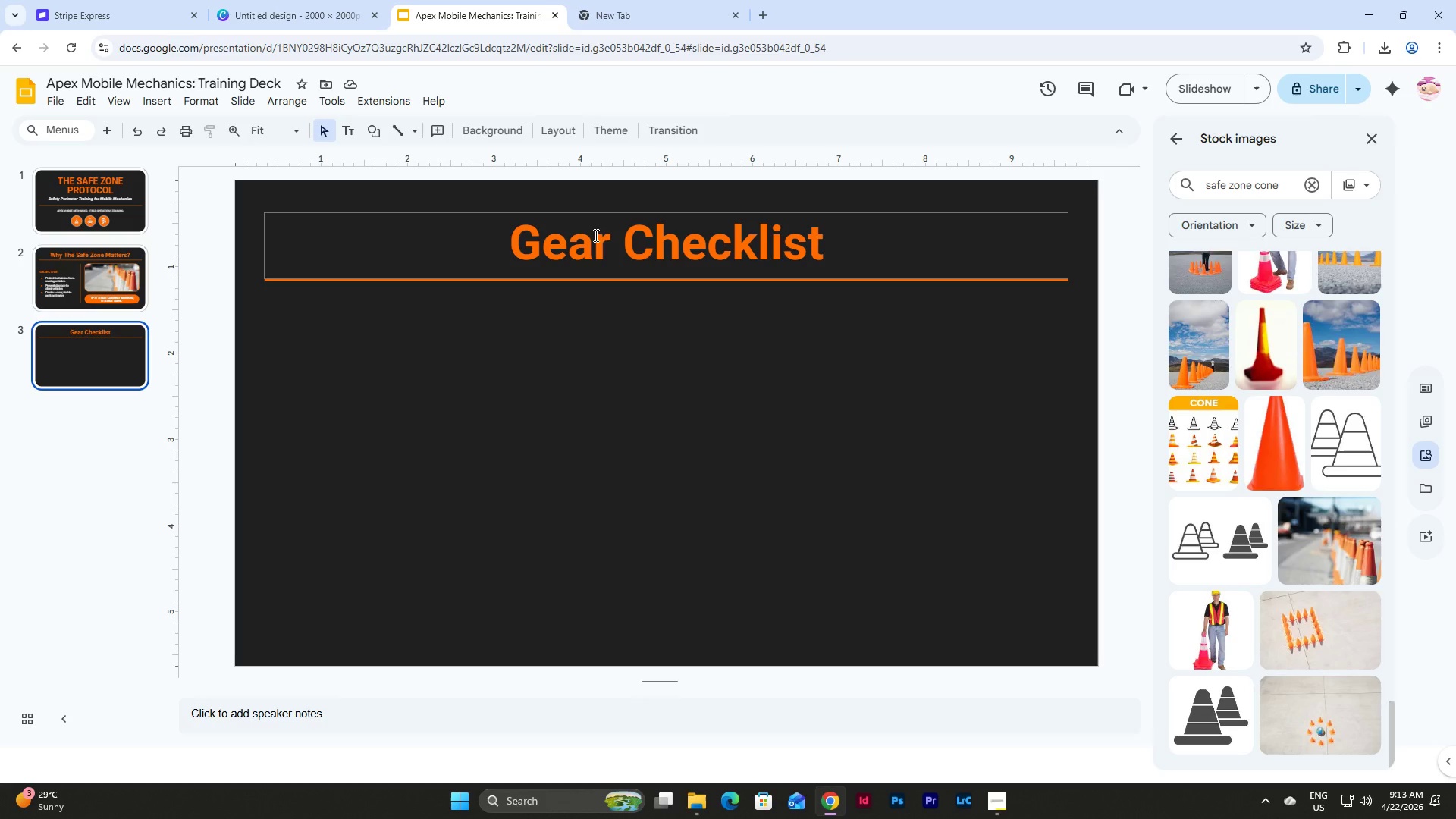 
left_click([381, 124])
 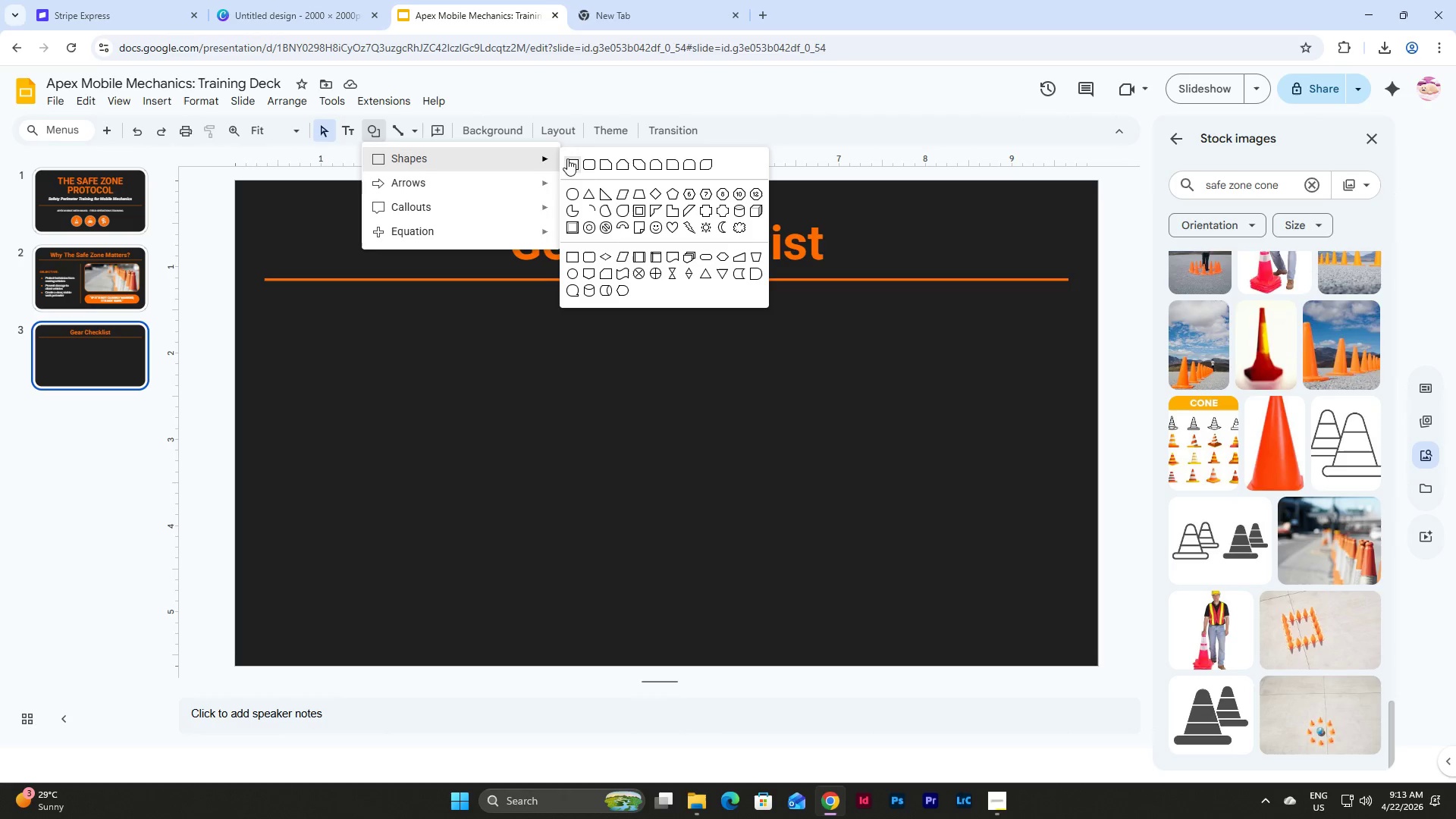 
left_click([573, 196])
 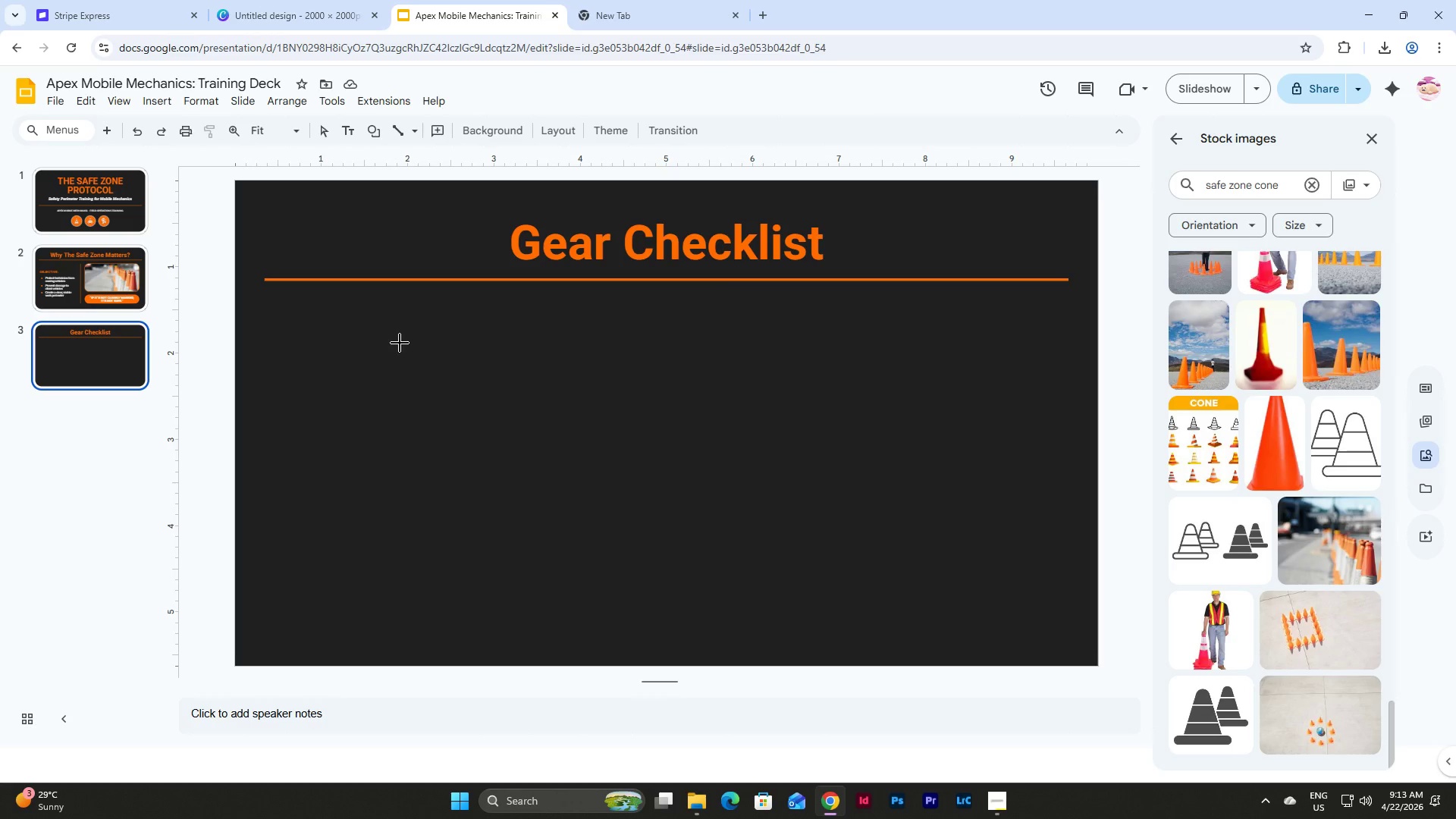 
hold_key(key=ShiftLeft, duration=5.08)
left_click_drag(start_coordinate=[393, 337], to_coordinate=[510, 442])
 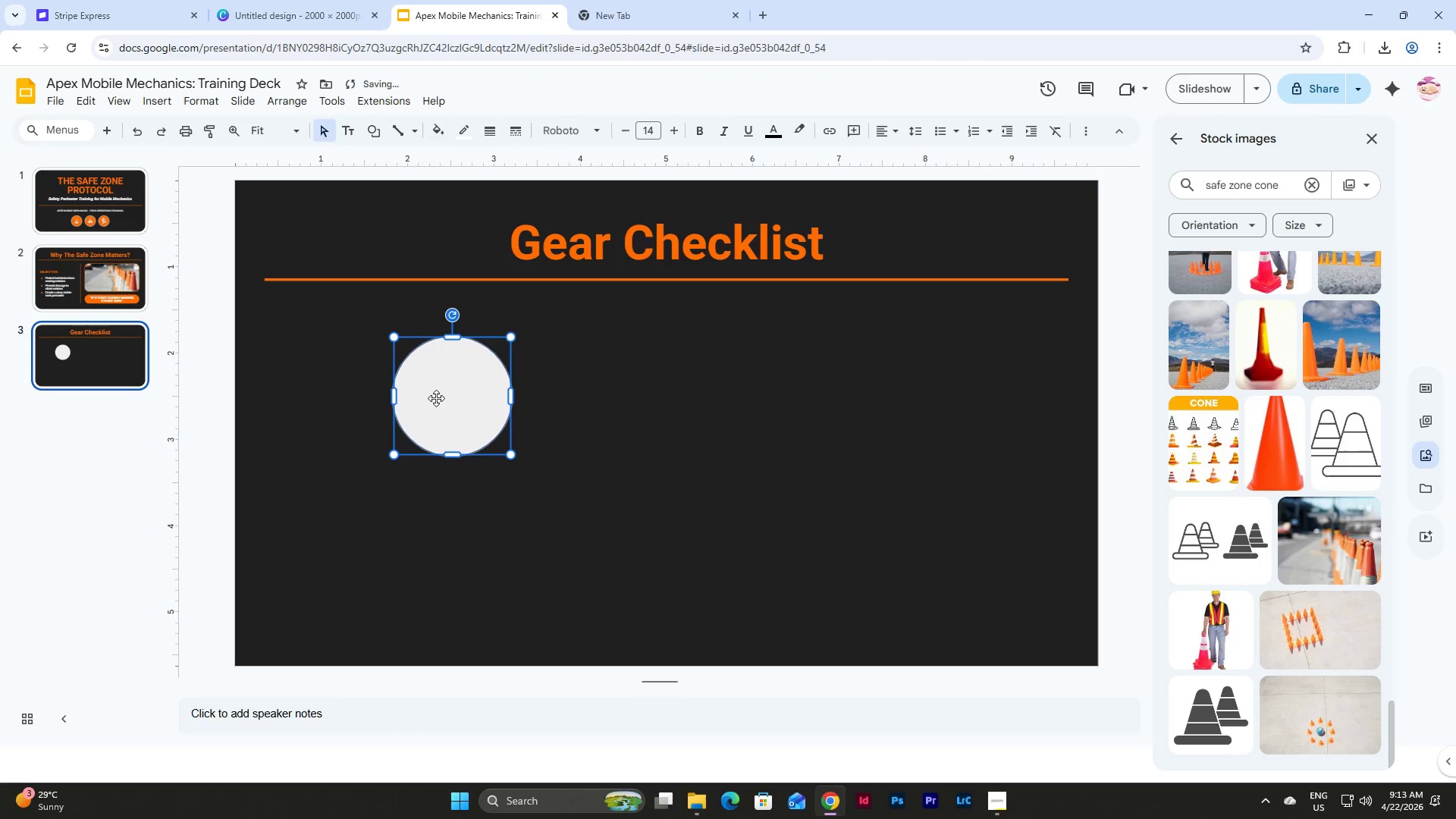 
left_click_drag(start_coordinate=[439, 398], to_coordinate=[365, 369])
 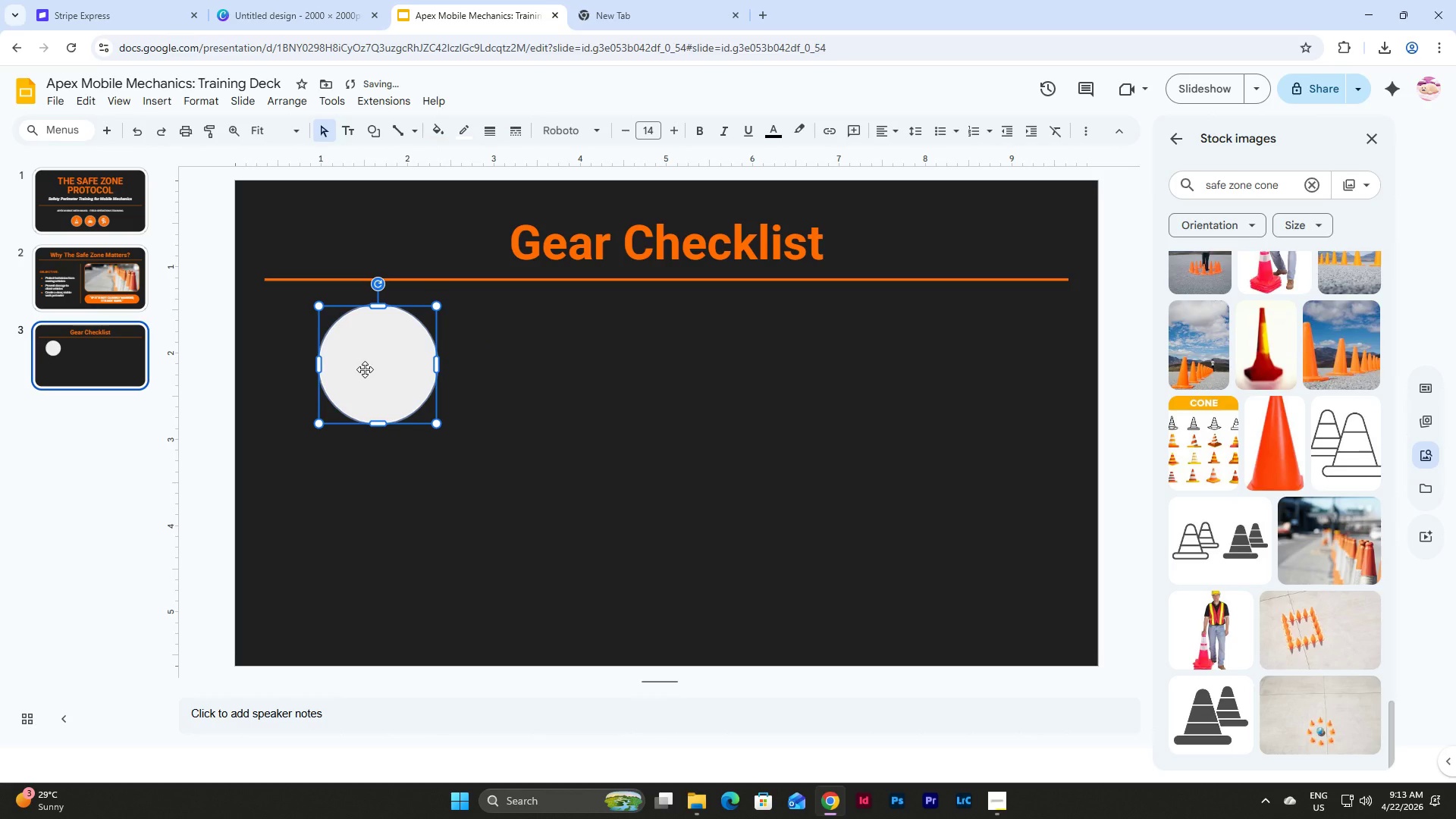 
key(Control+D)
 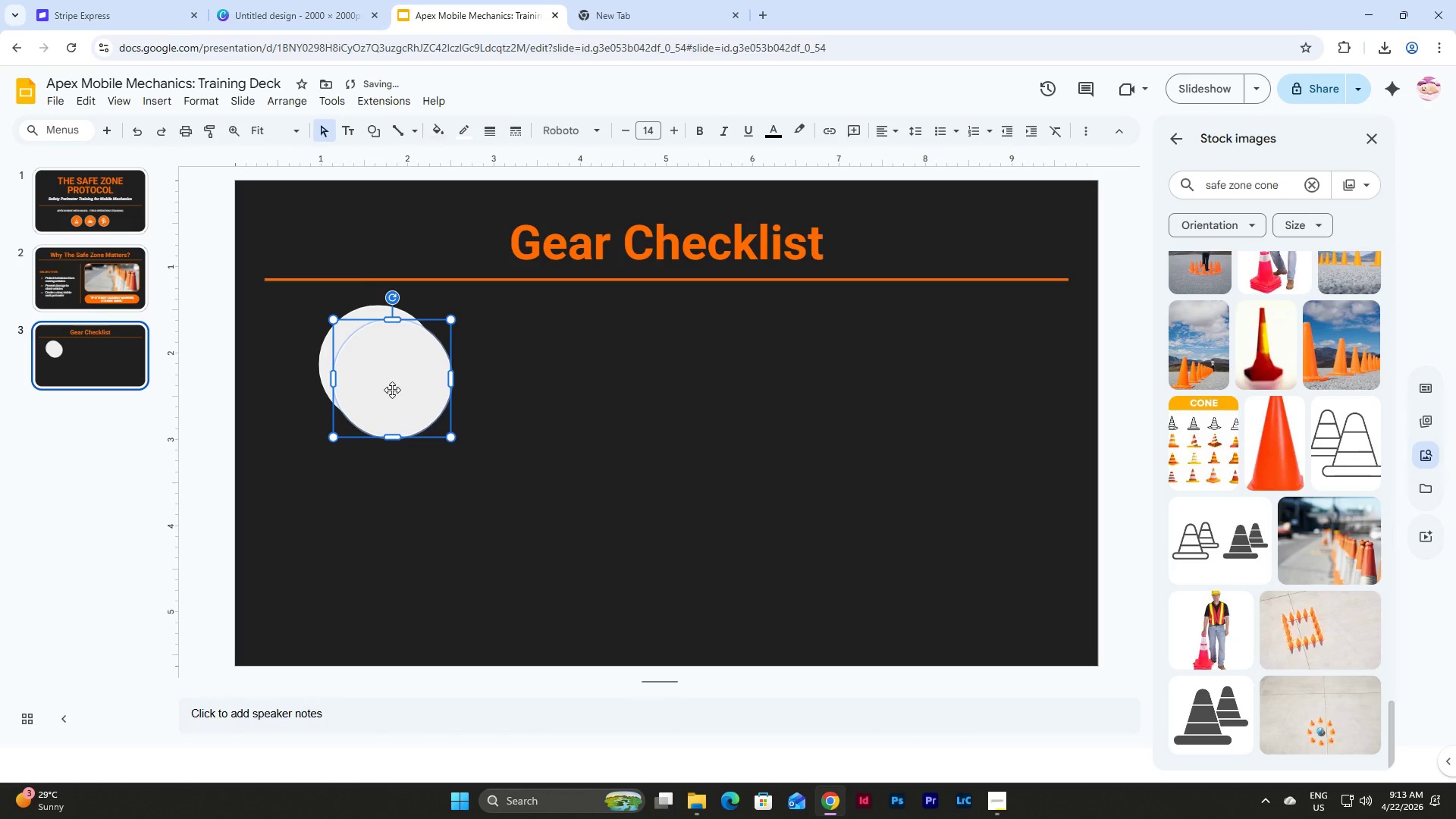 
left_click_drag(start_coordinate=[394, 382], to_coordinate=[377, 523])
 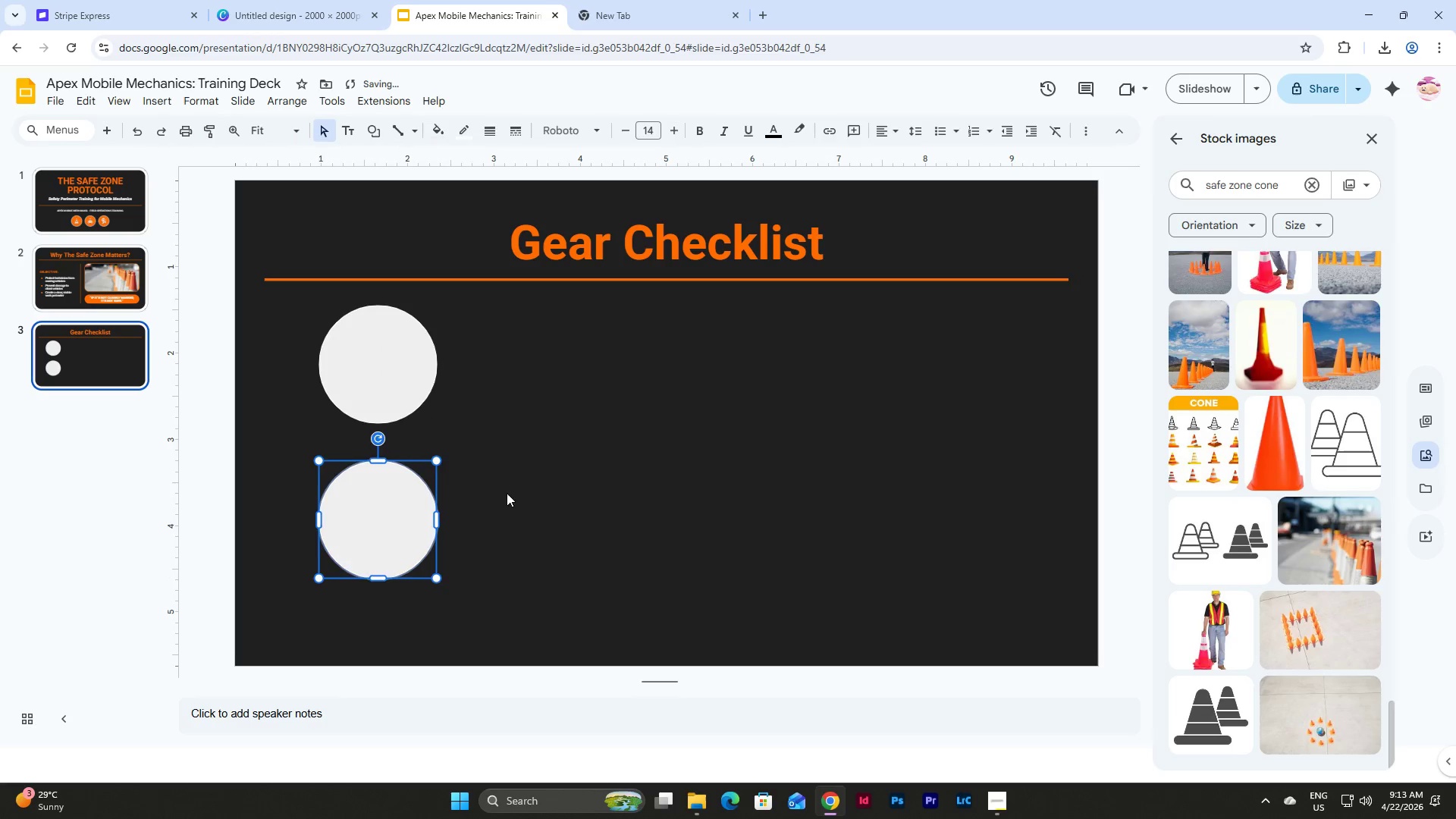 
left_click([523, 493])
 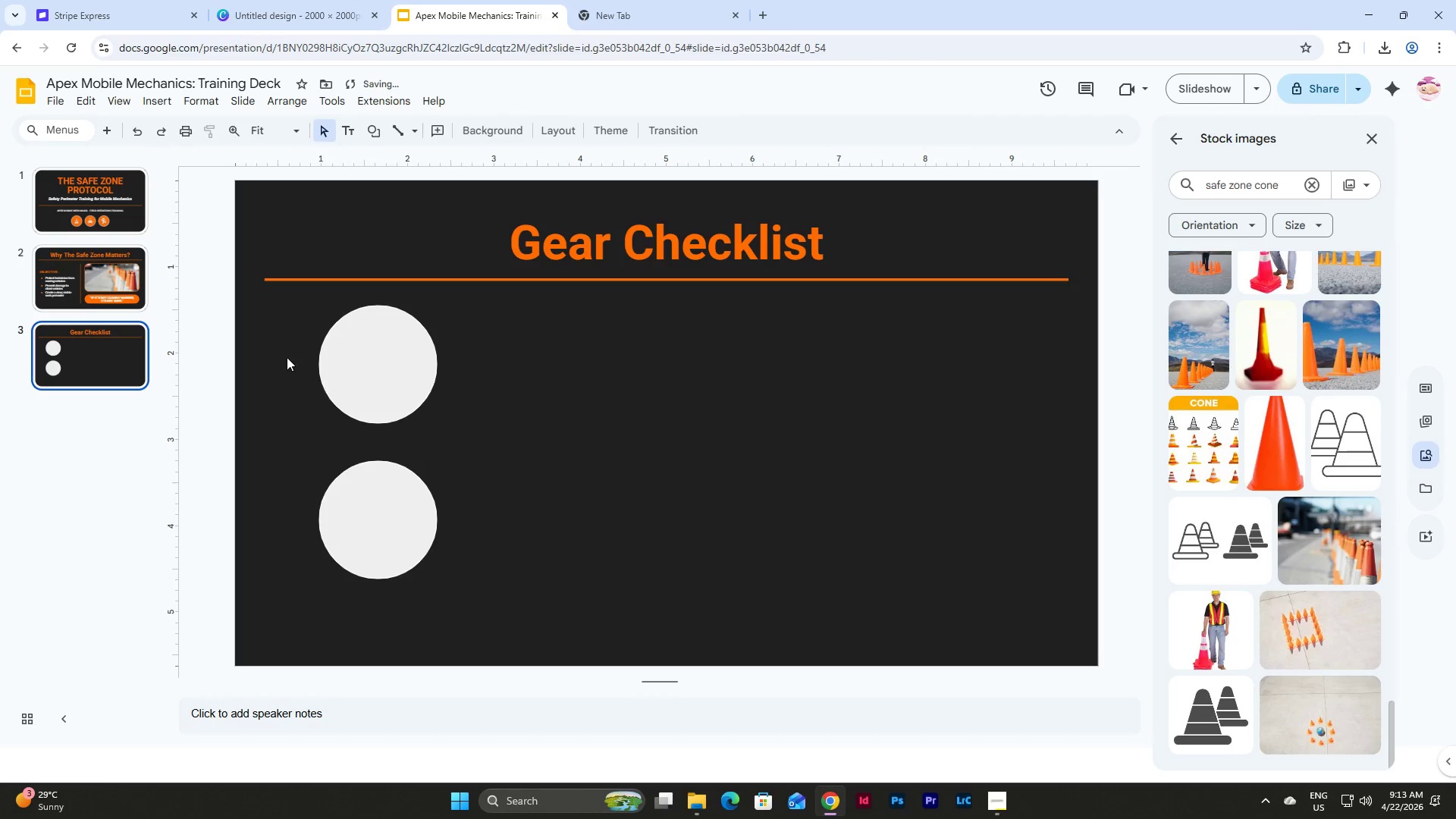 
left_click_drag(start_coordinate=[283, 353], to_coordinate=[464, 598])
 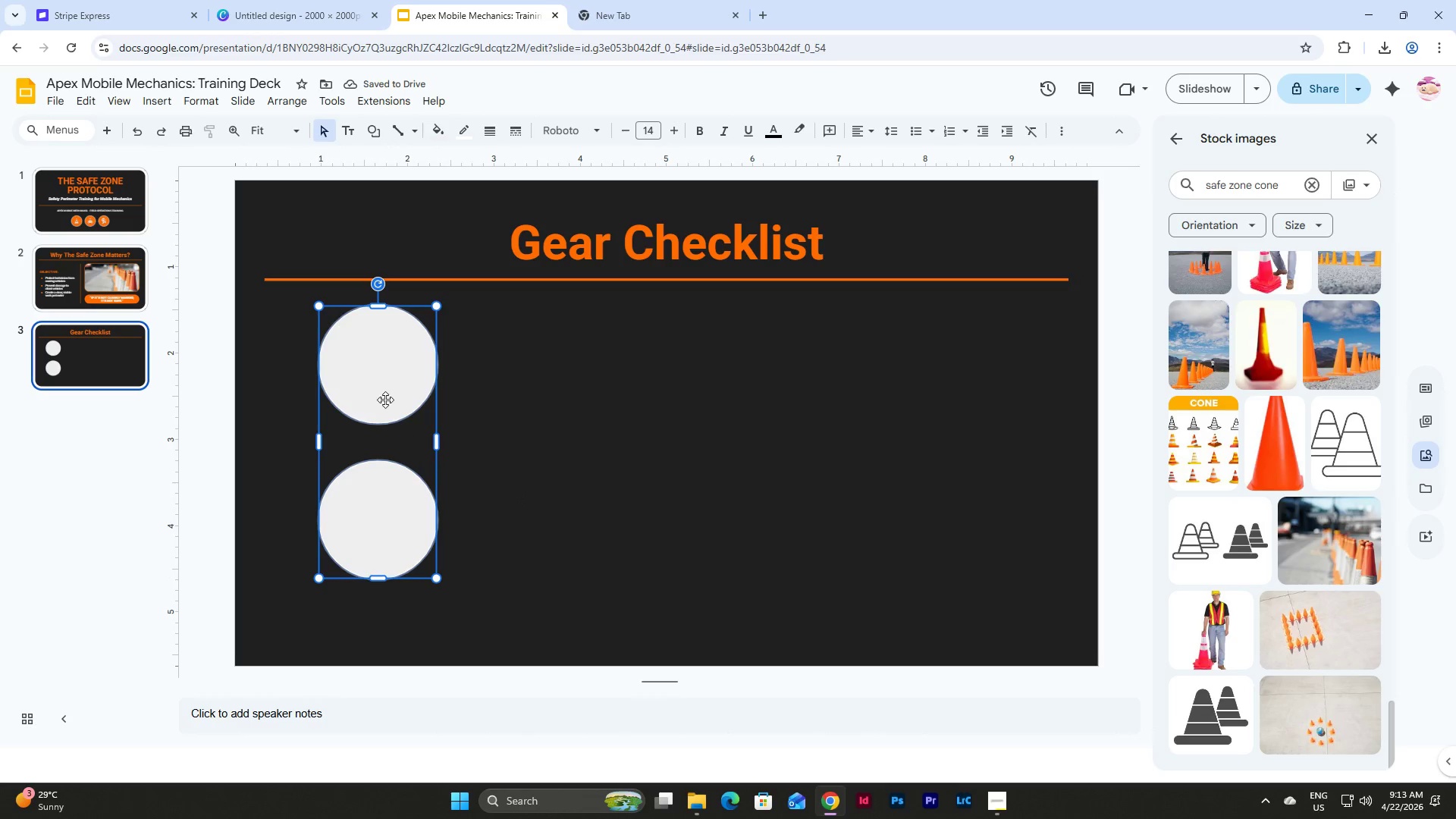 
left_click_drag(start_coordinate=[378, 384], to_coordinate=[378, 390])
 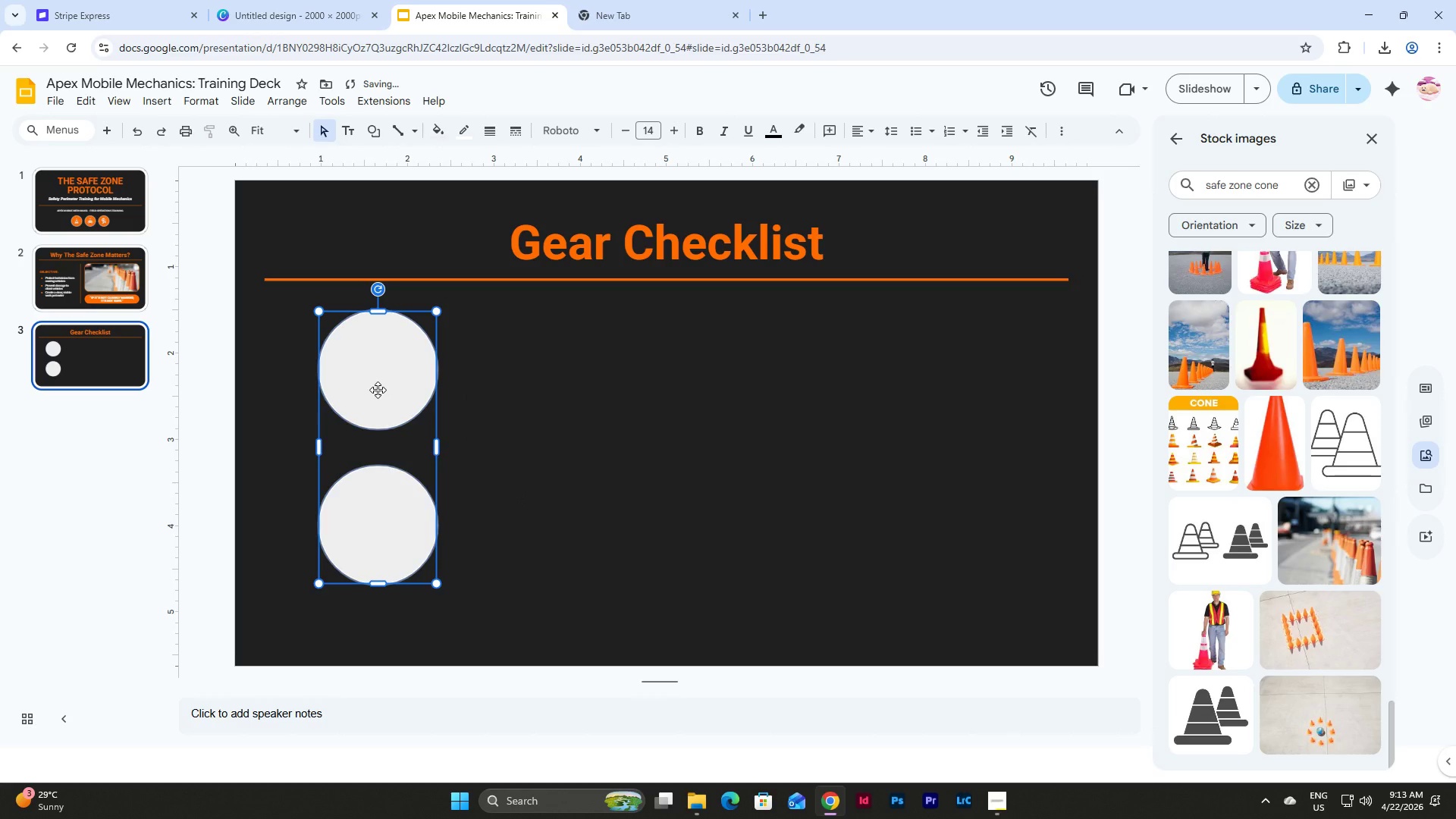 
left_click_drag(start_coordinate=[378, 384], to_coordinate=[378, 388])
 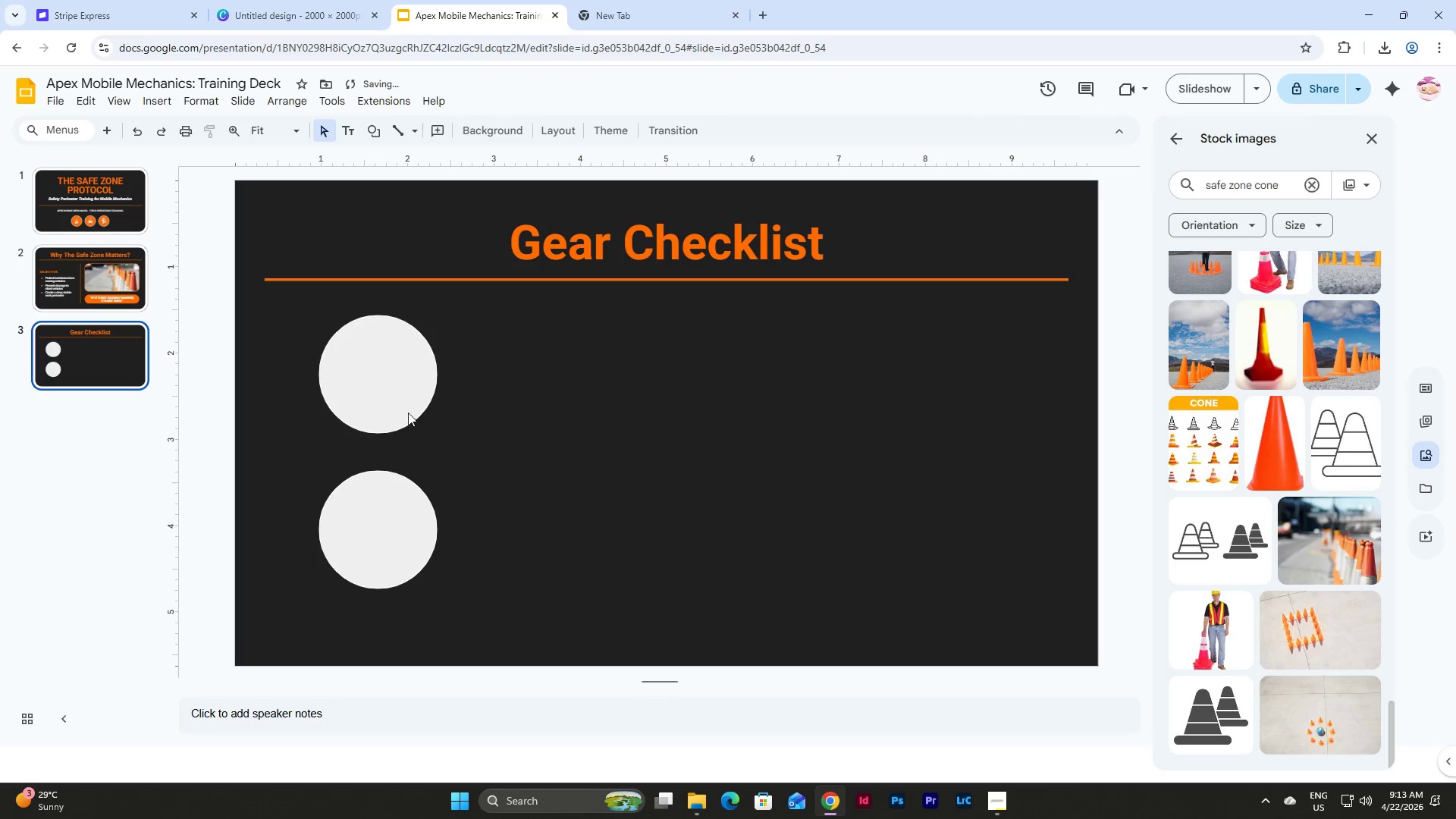 
double_click([378, 386])
 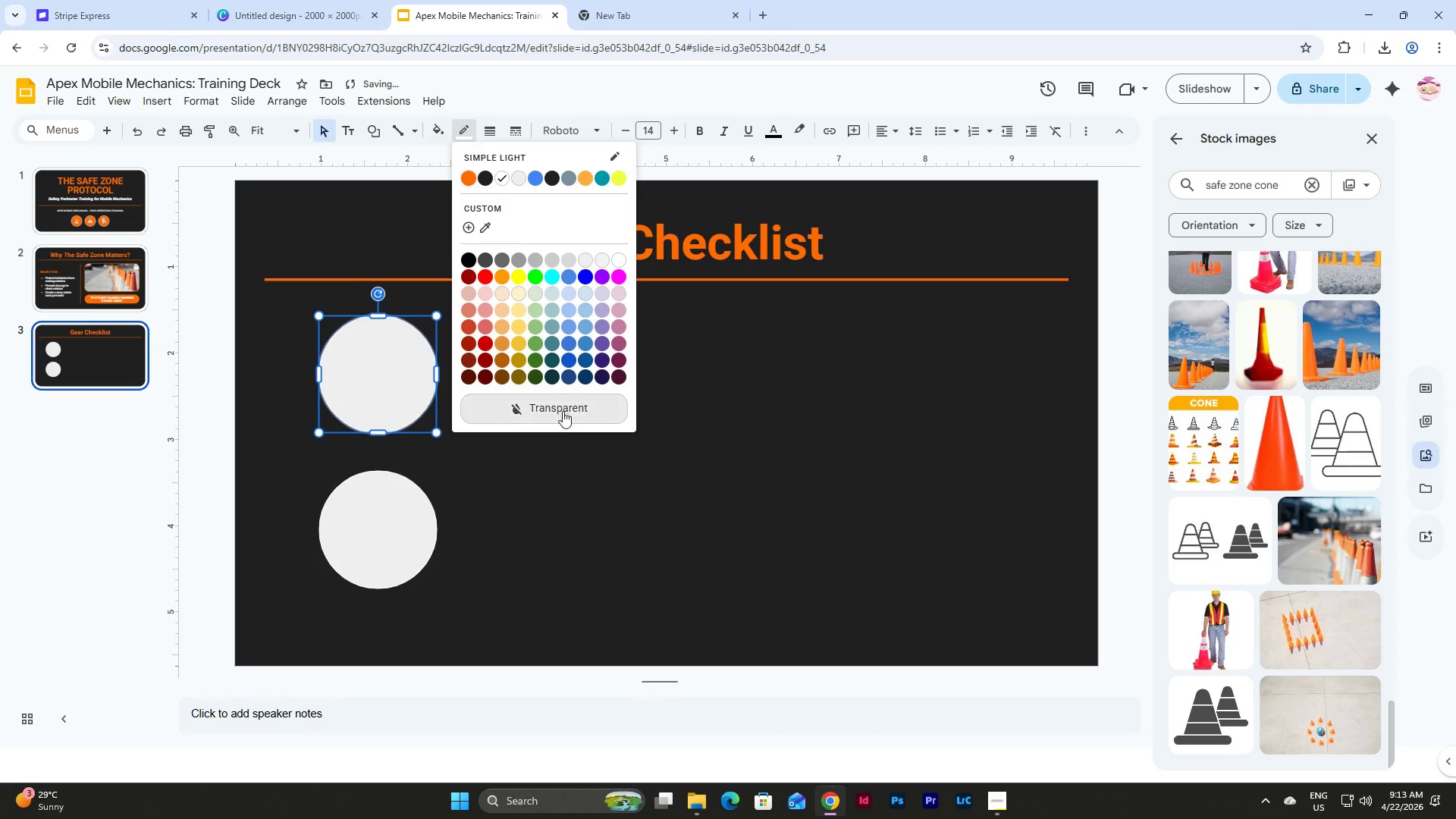 
left_click([560, 419])
 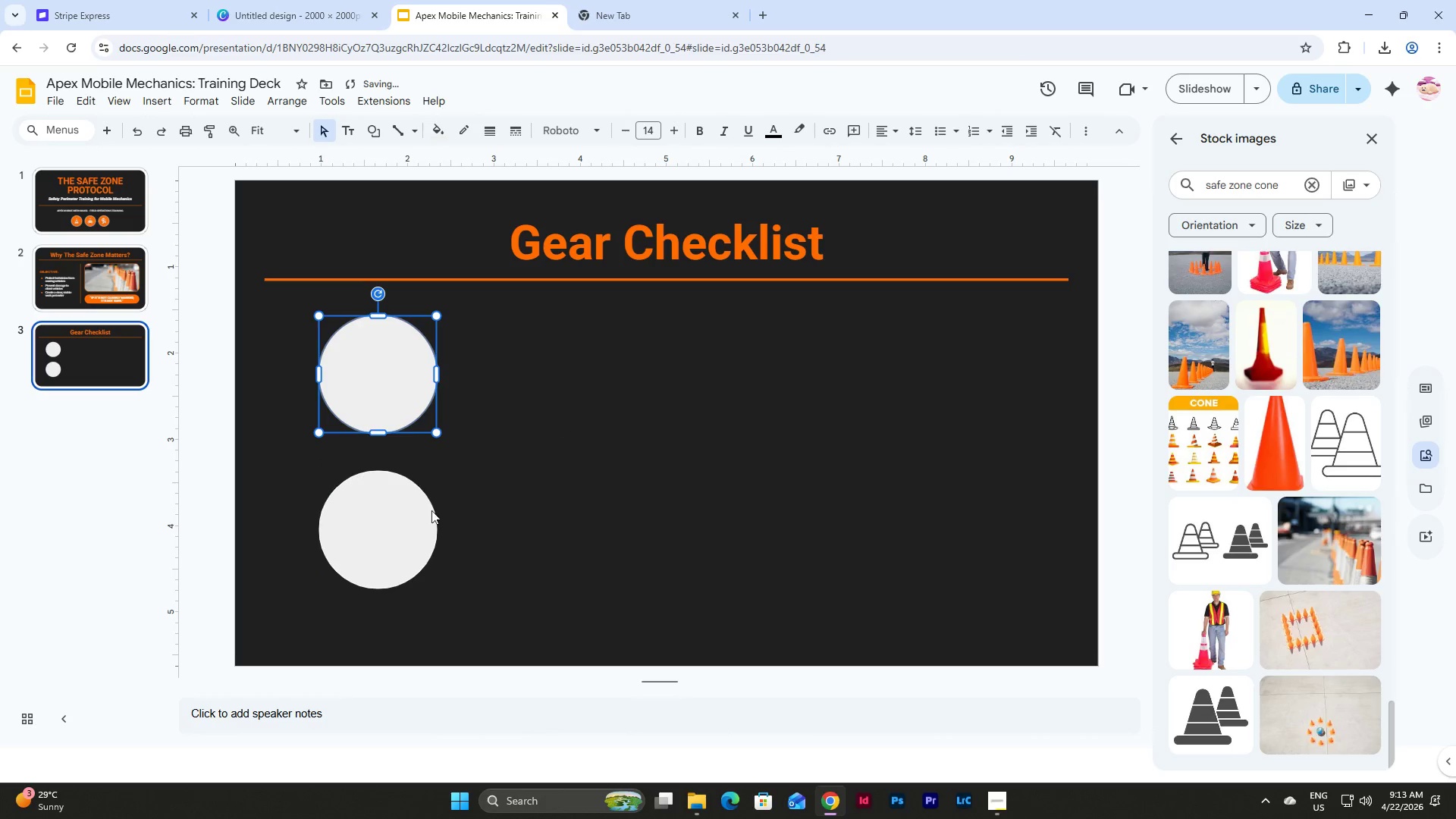 
left_click([352, 532])
 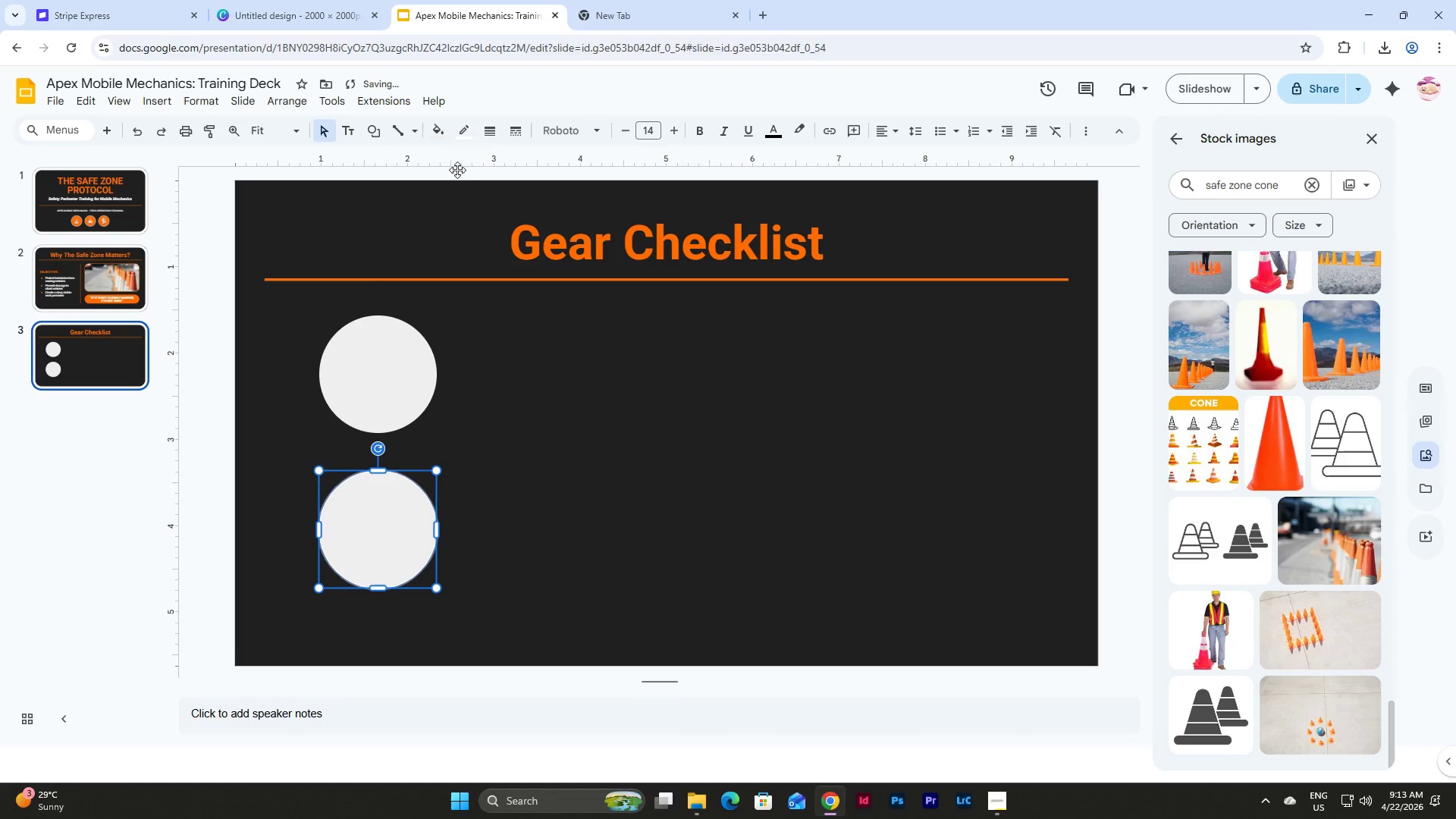 
left_click([469, 143])
 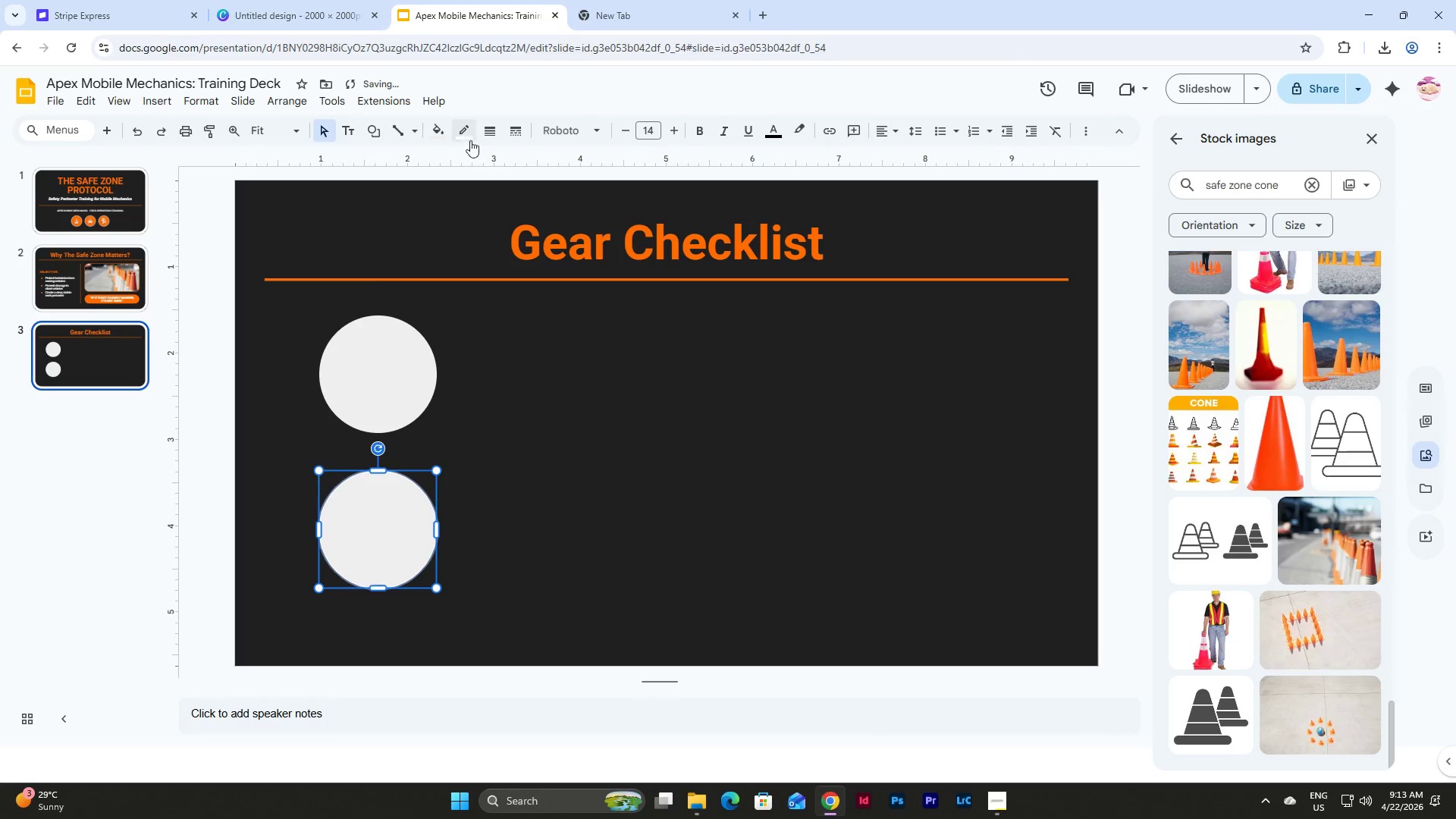 
triple_click([469, 132])
 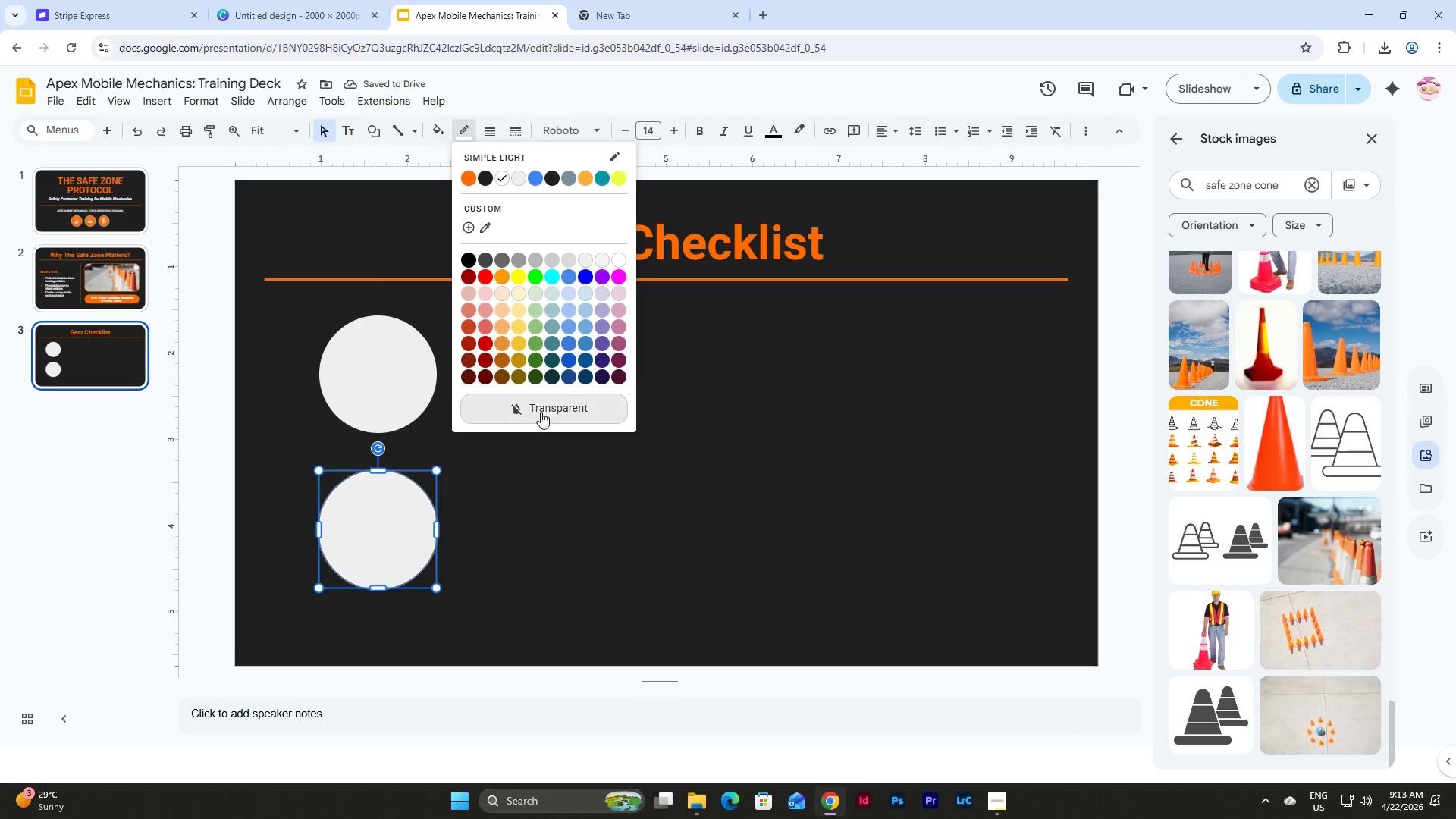 
left_click([541, 419])
 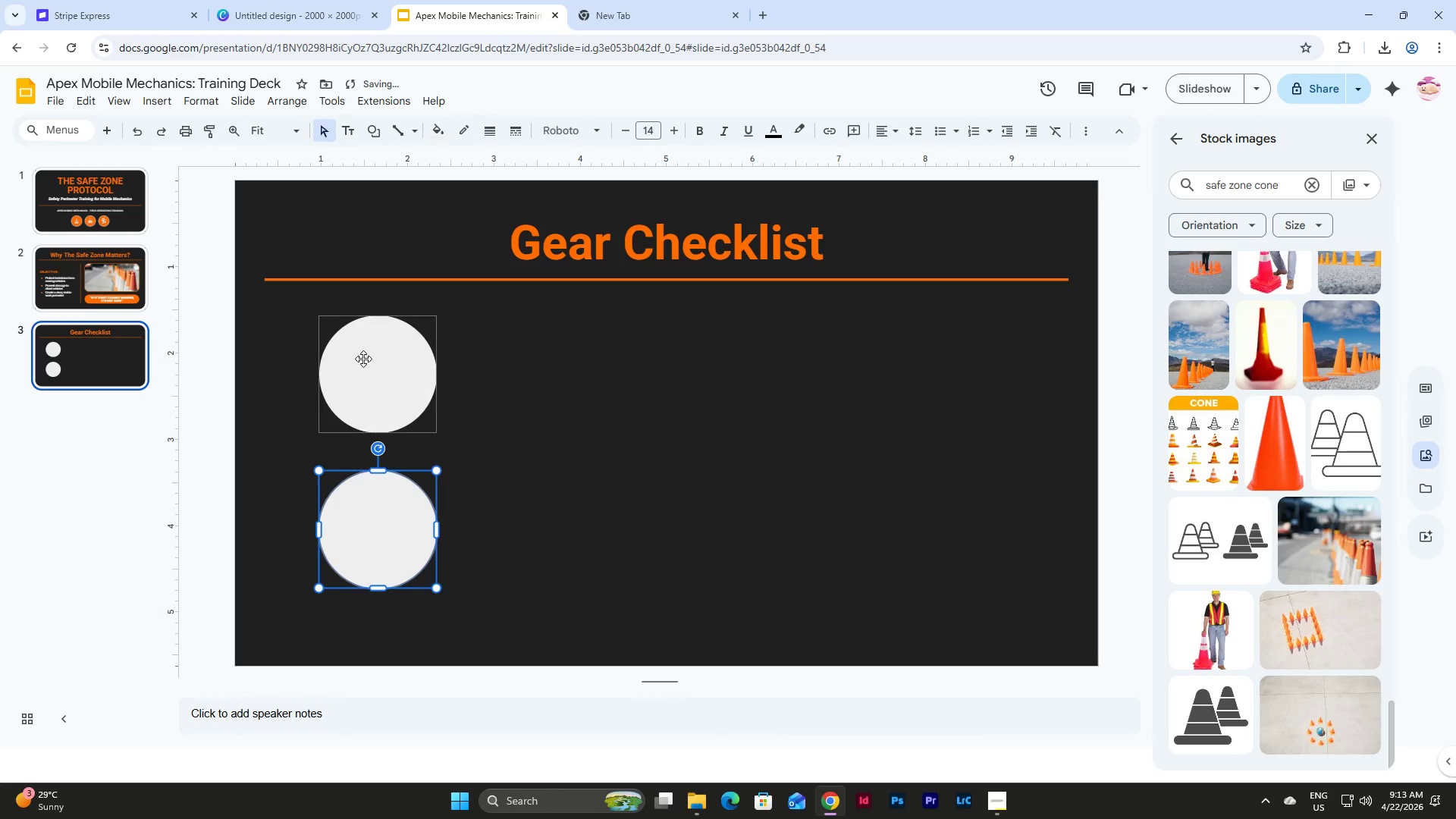 
left_click([363, 359])
 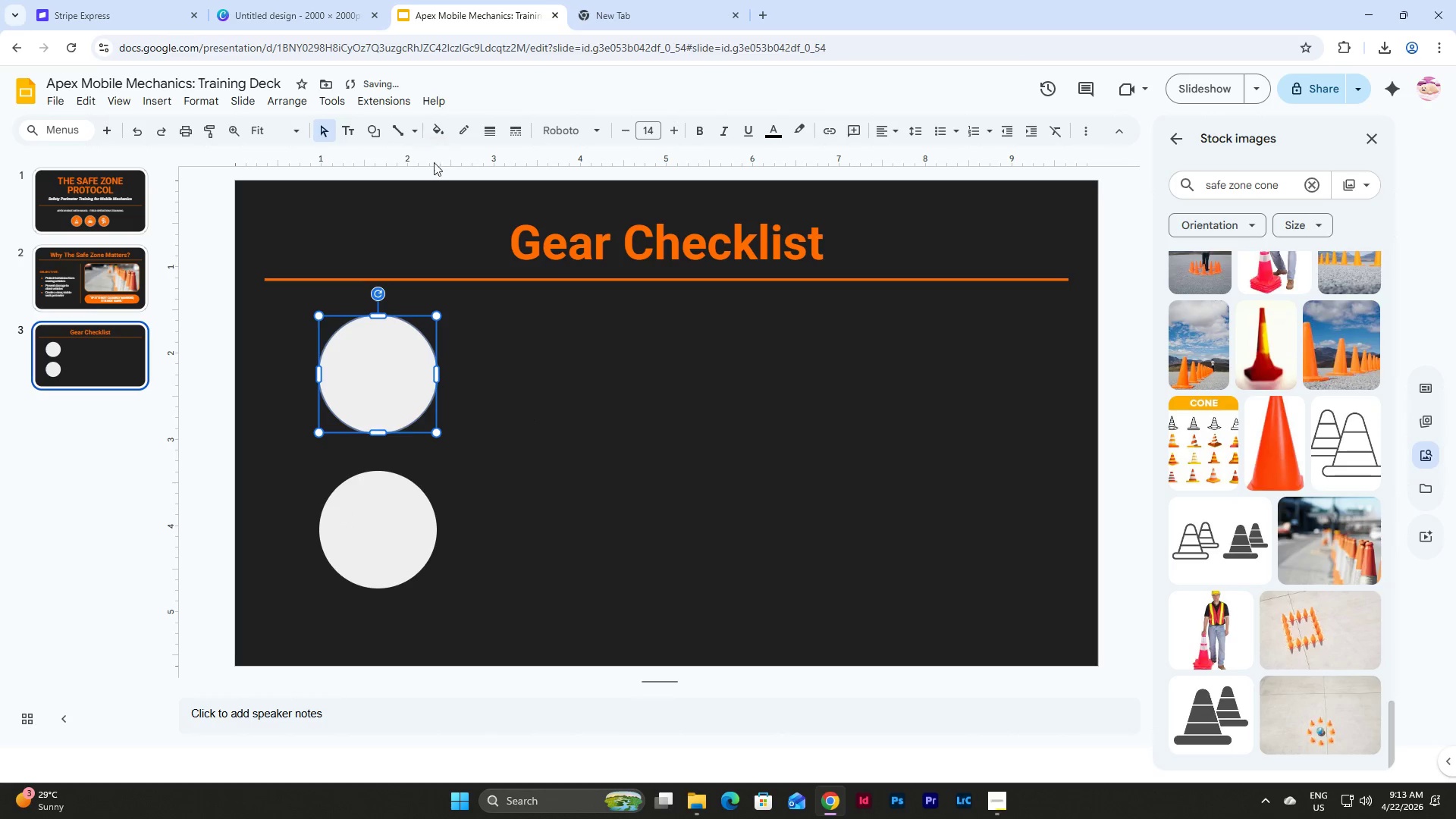 
left_click([442, 132])
 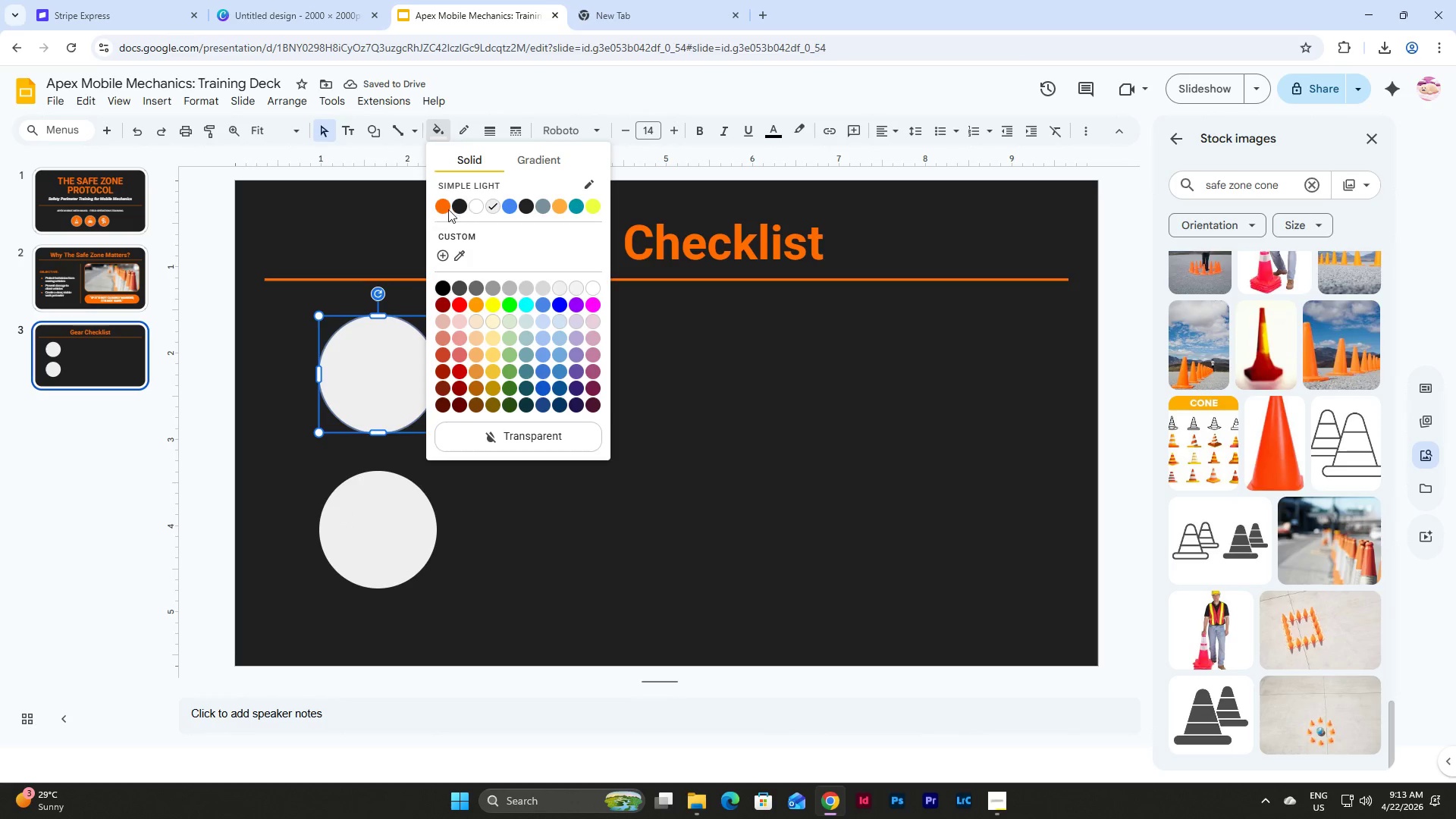 
left_click([434, 210])
 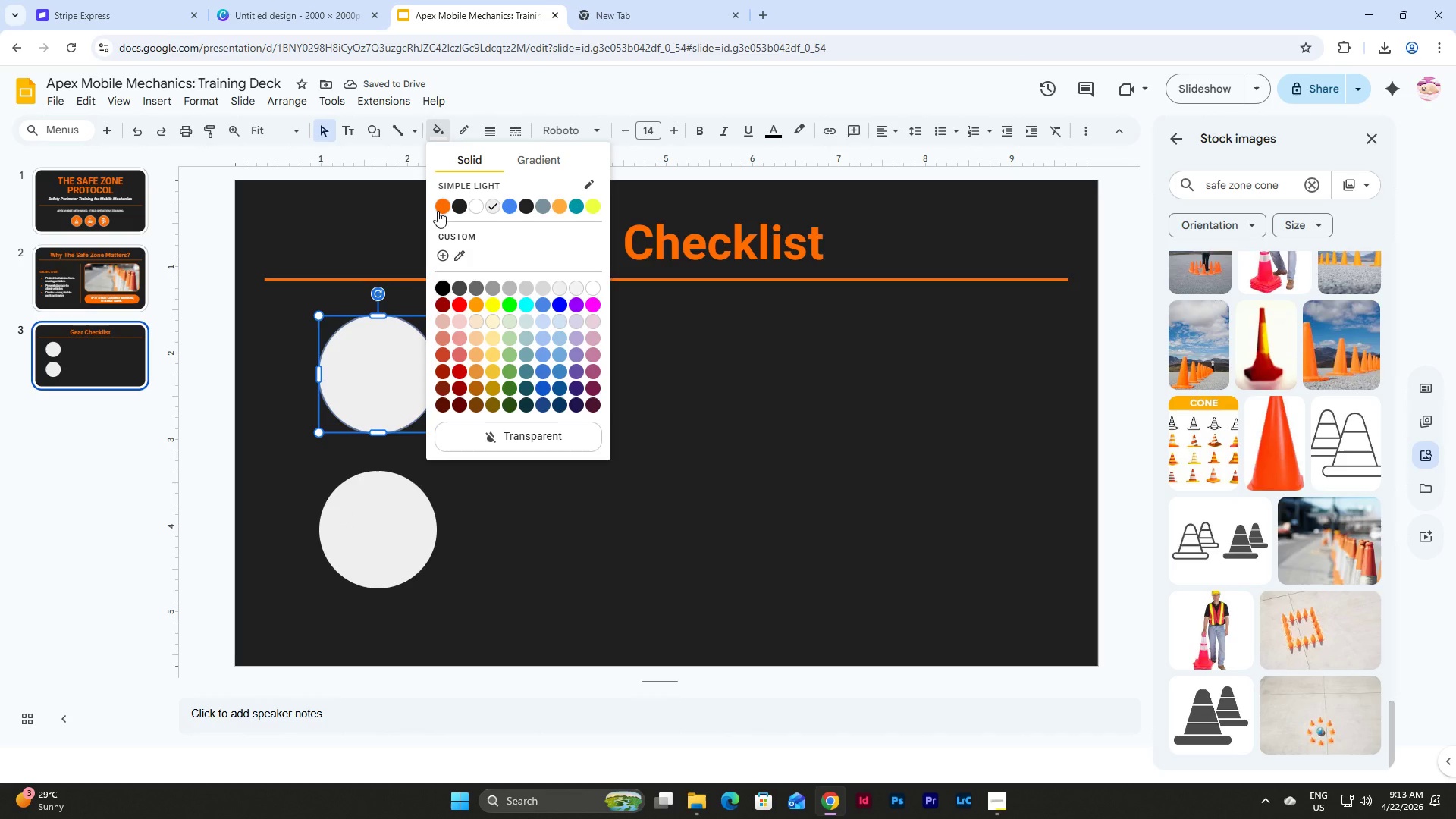 
left_click([438, 211])
 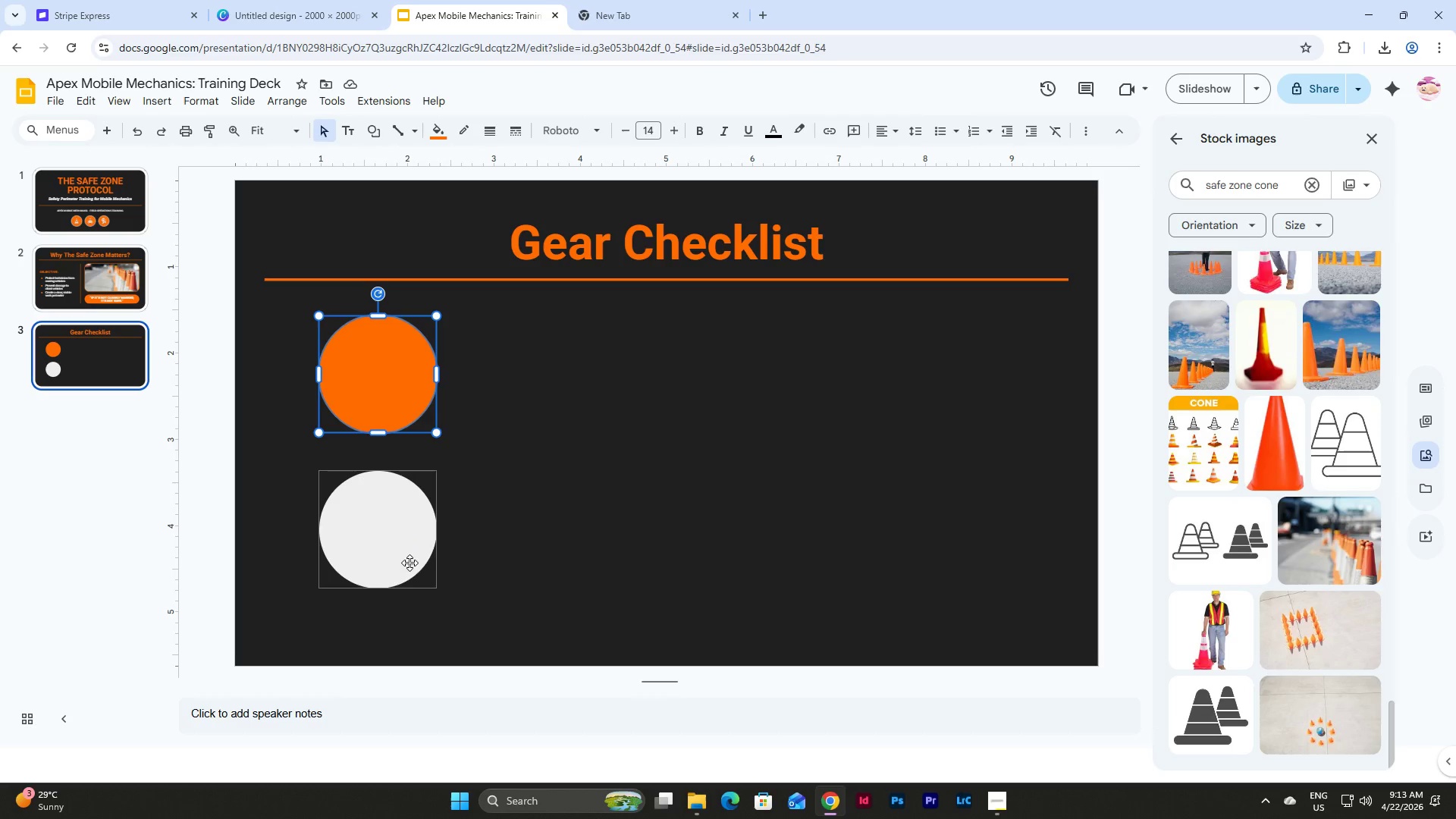 
wait(7.56)
 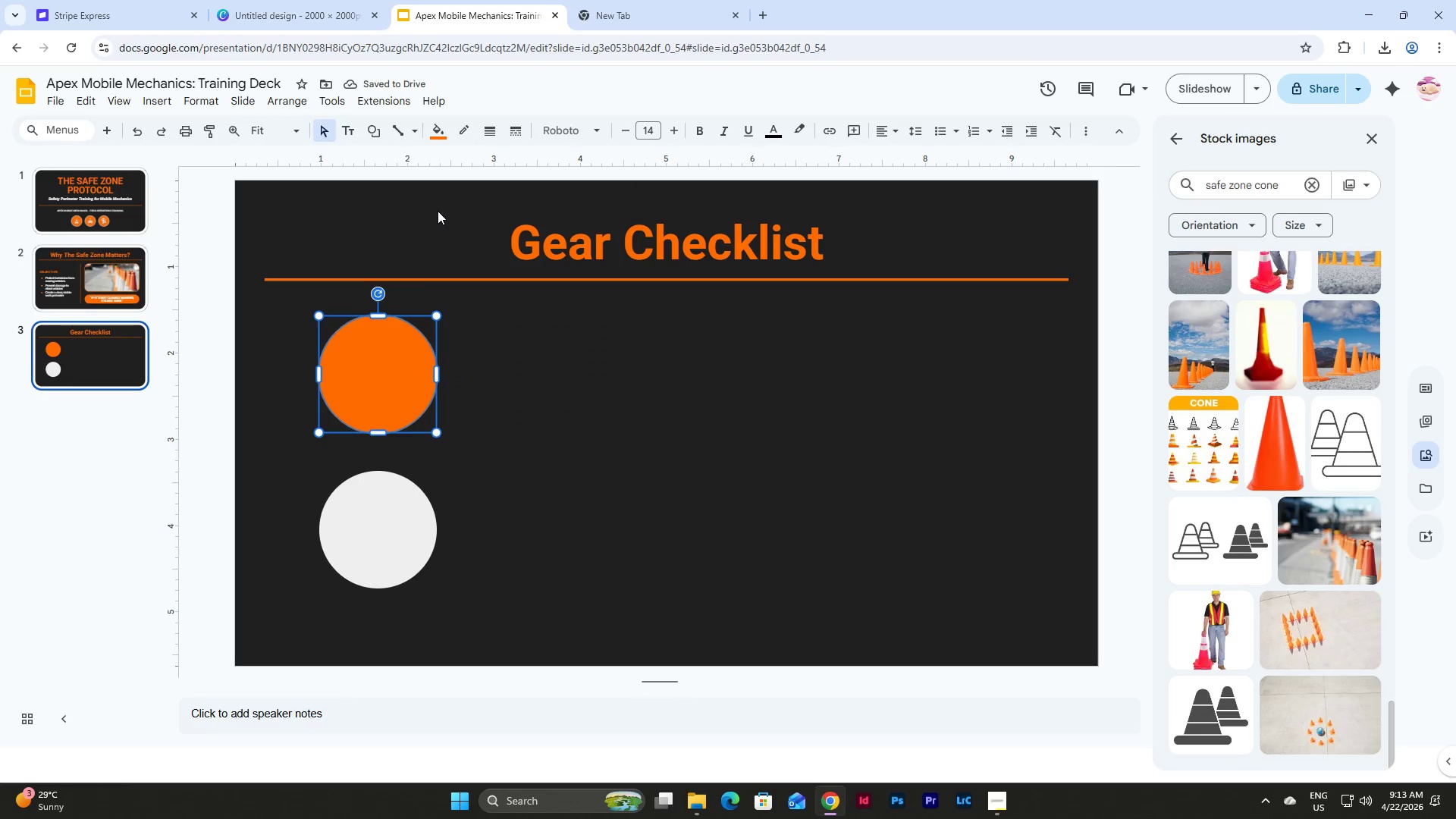 
left_click([384, 573])
 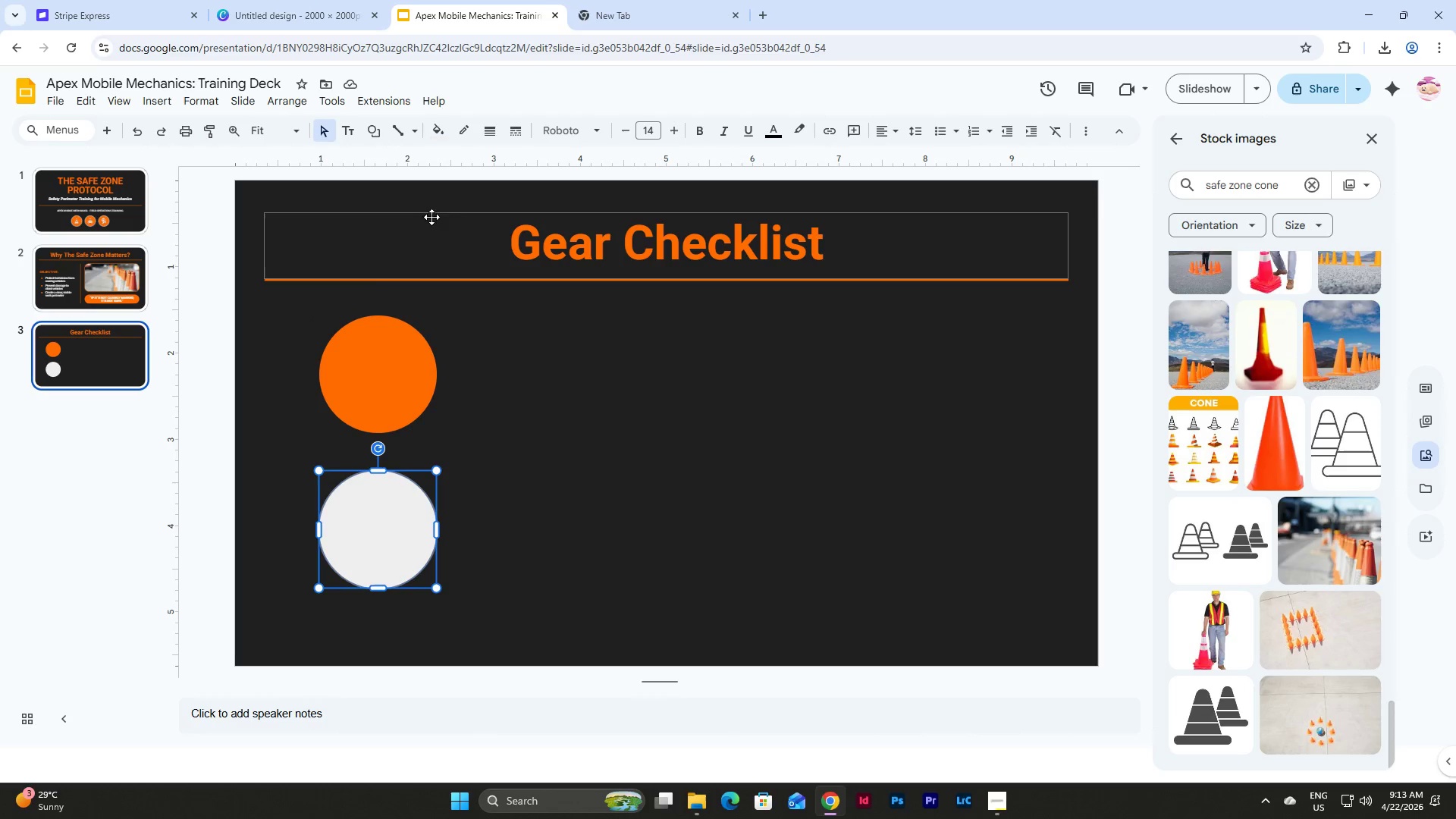 
left_click([441, 136])
 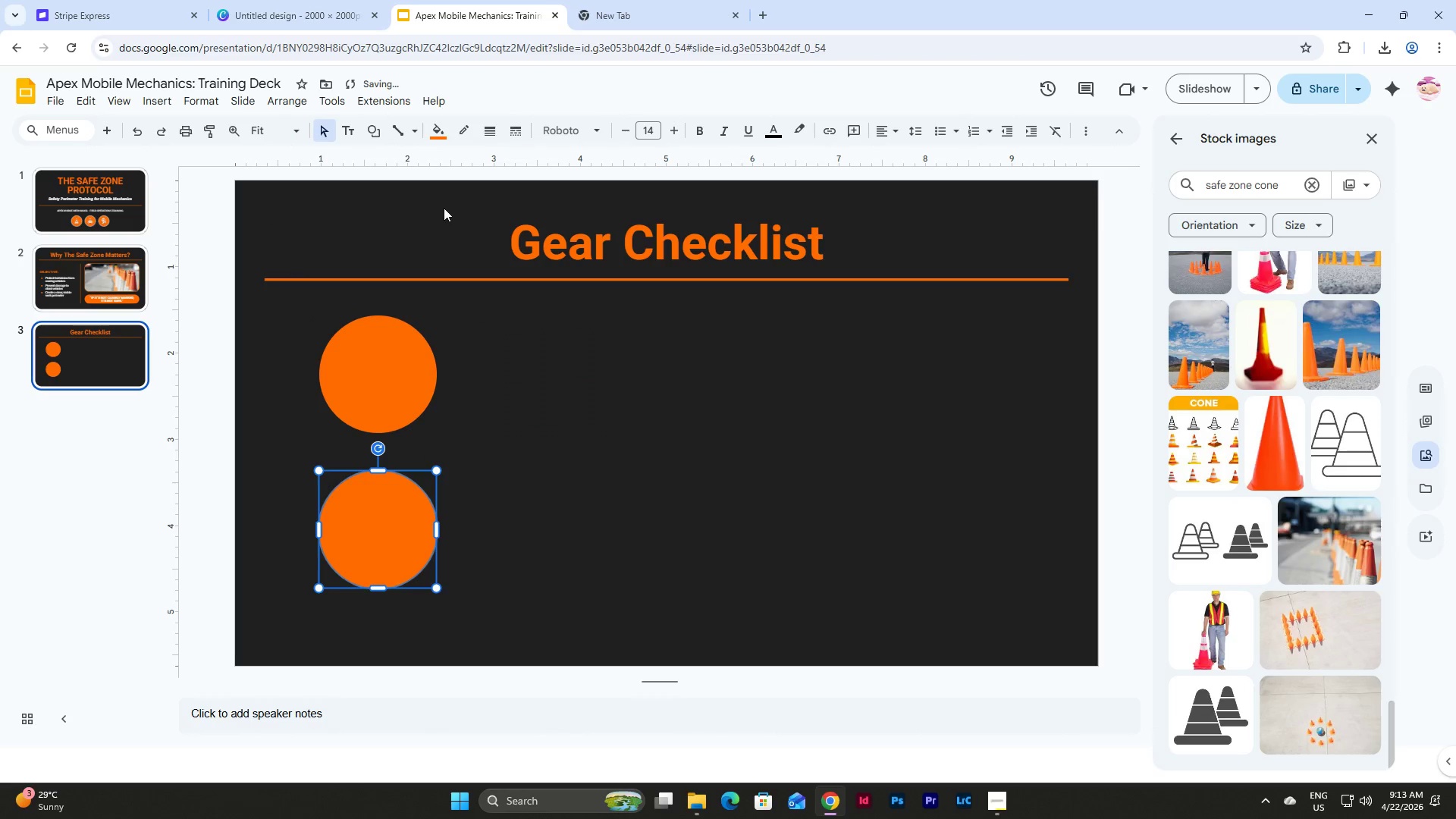 
double_click([586, 433])
 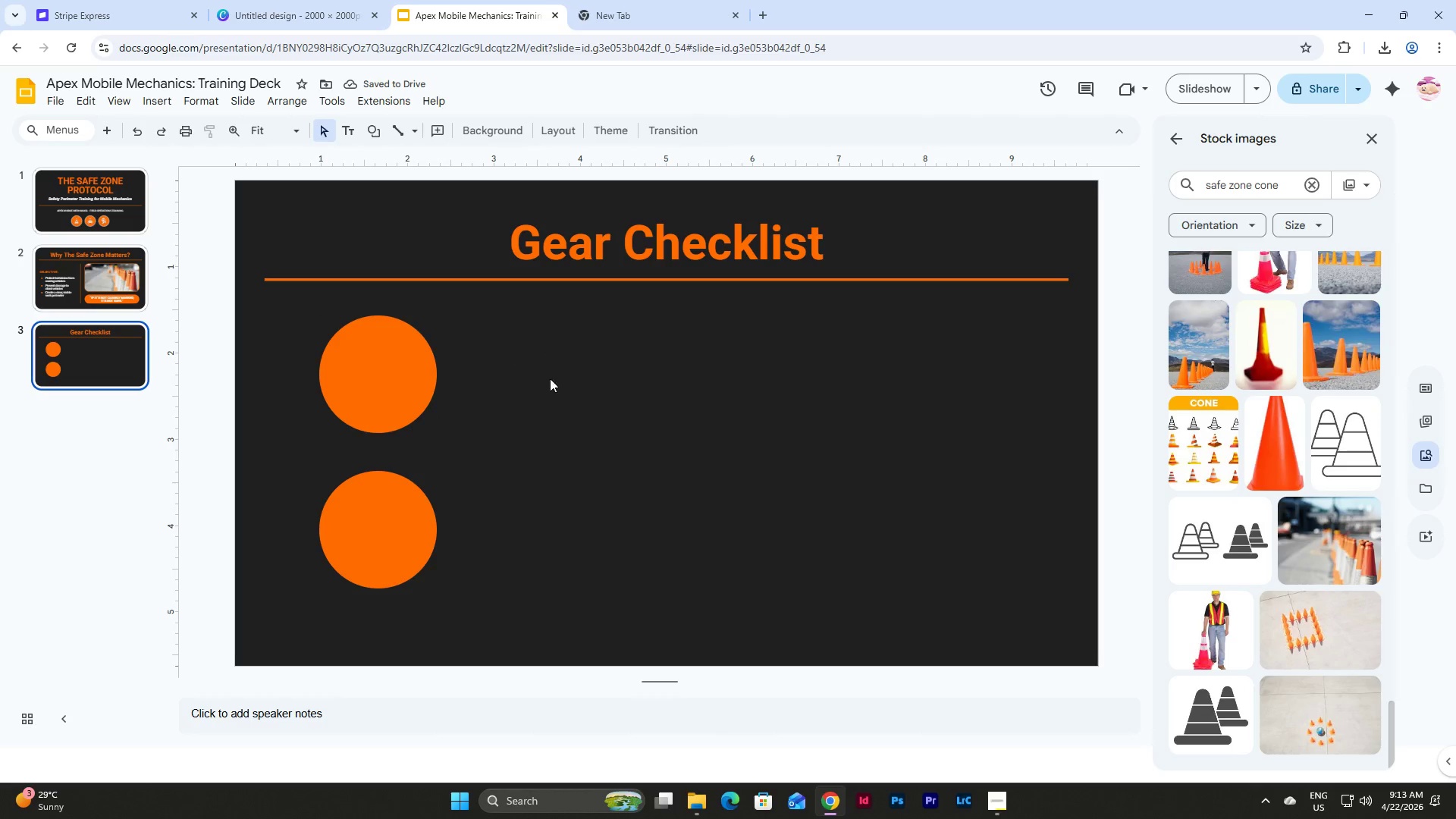 
wait(5.83)
 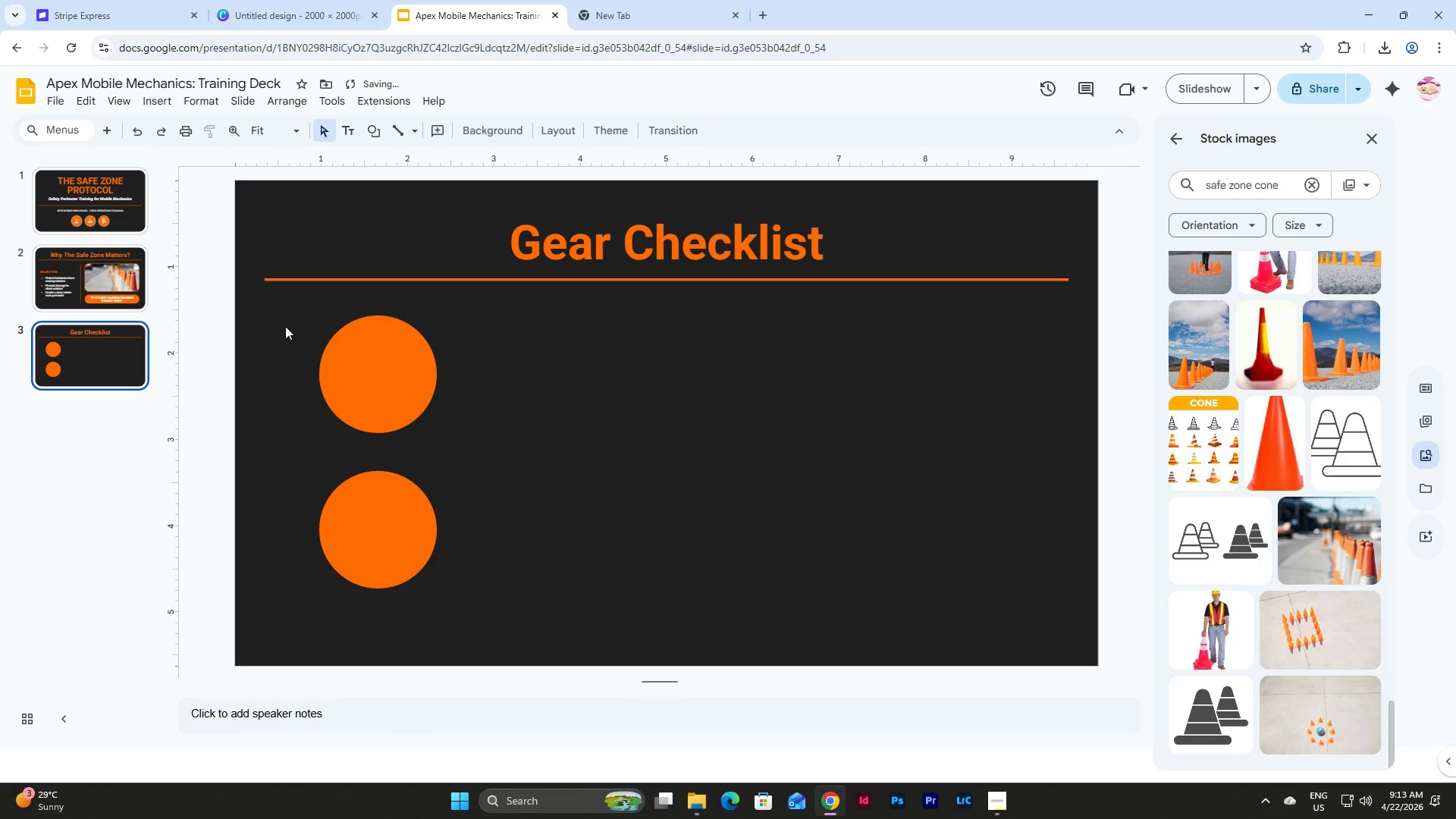 
left_click([347, 129])
 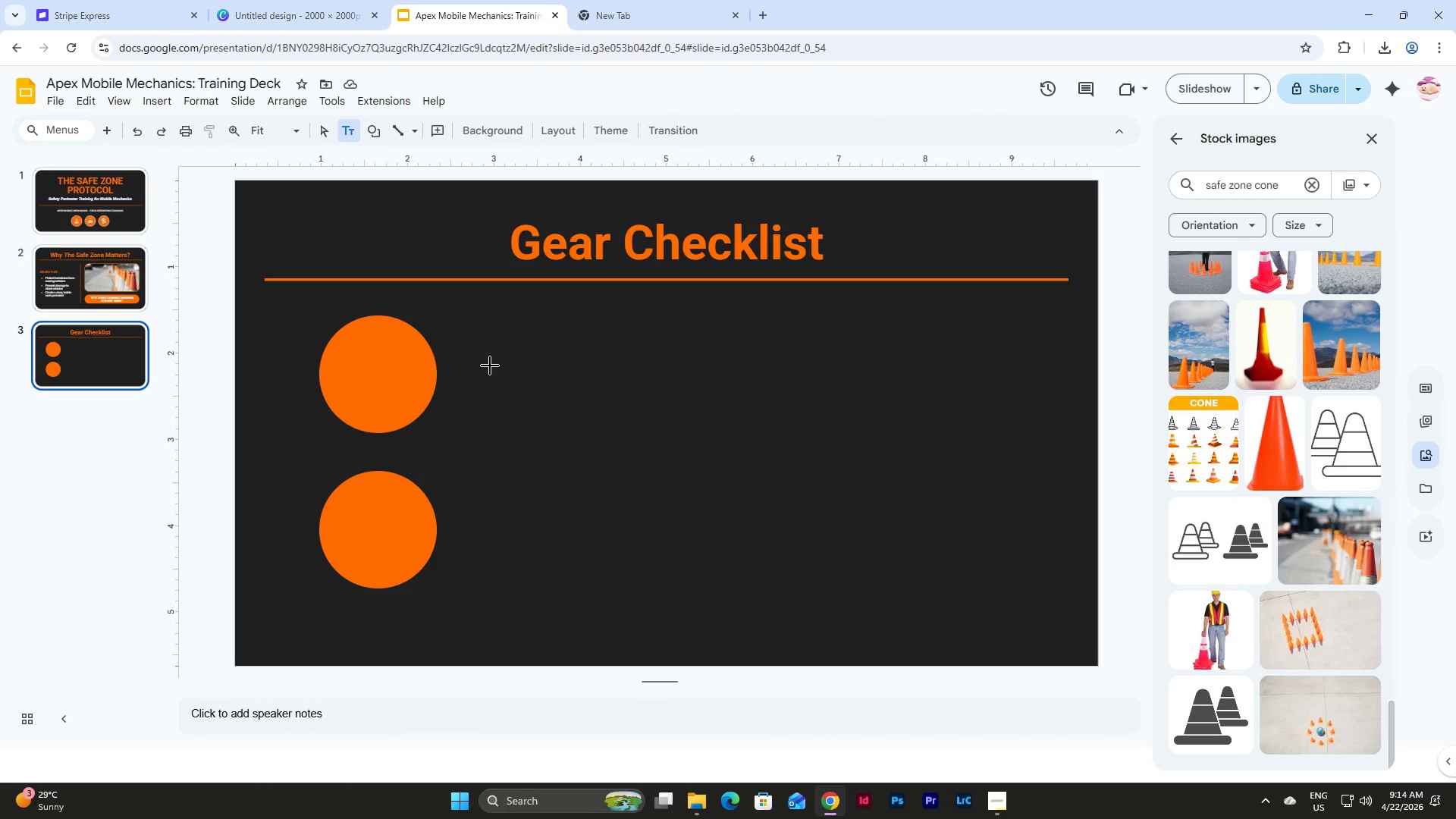 
left_click_drag(start_coordinate=[457, 349], to_coordinate=[680, 388])
 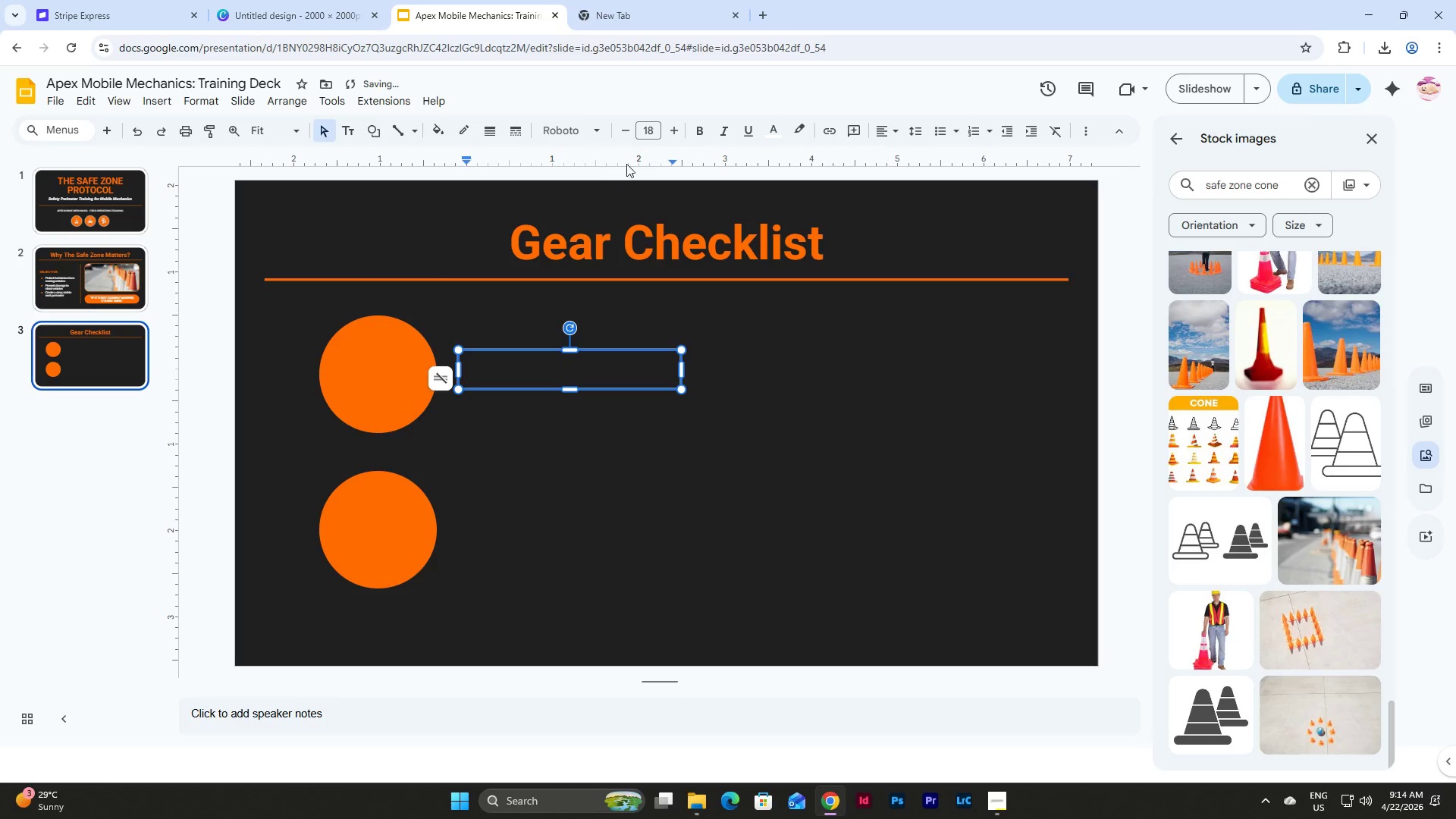 
left_click([774, 133])
 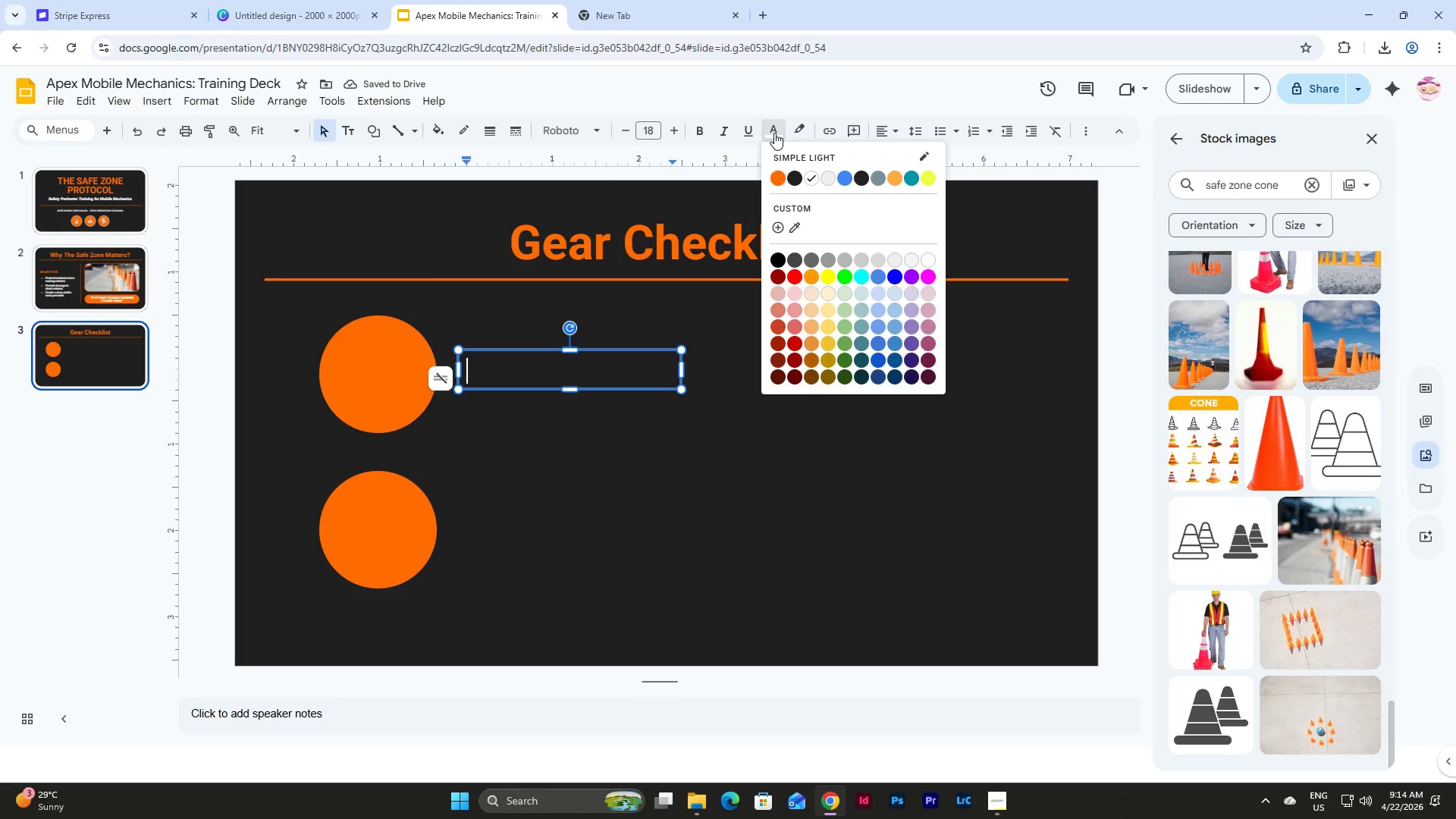 
left_click([774, 133])
 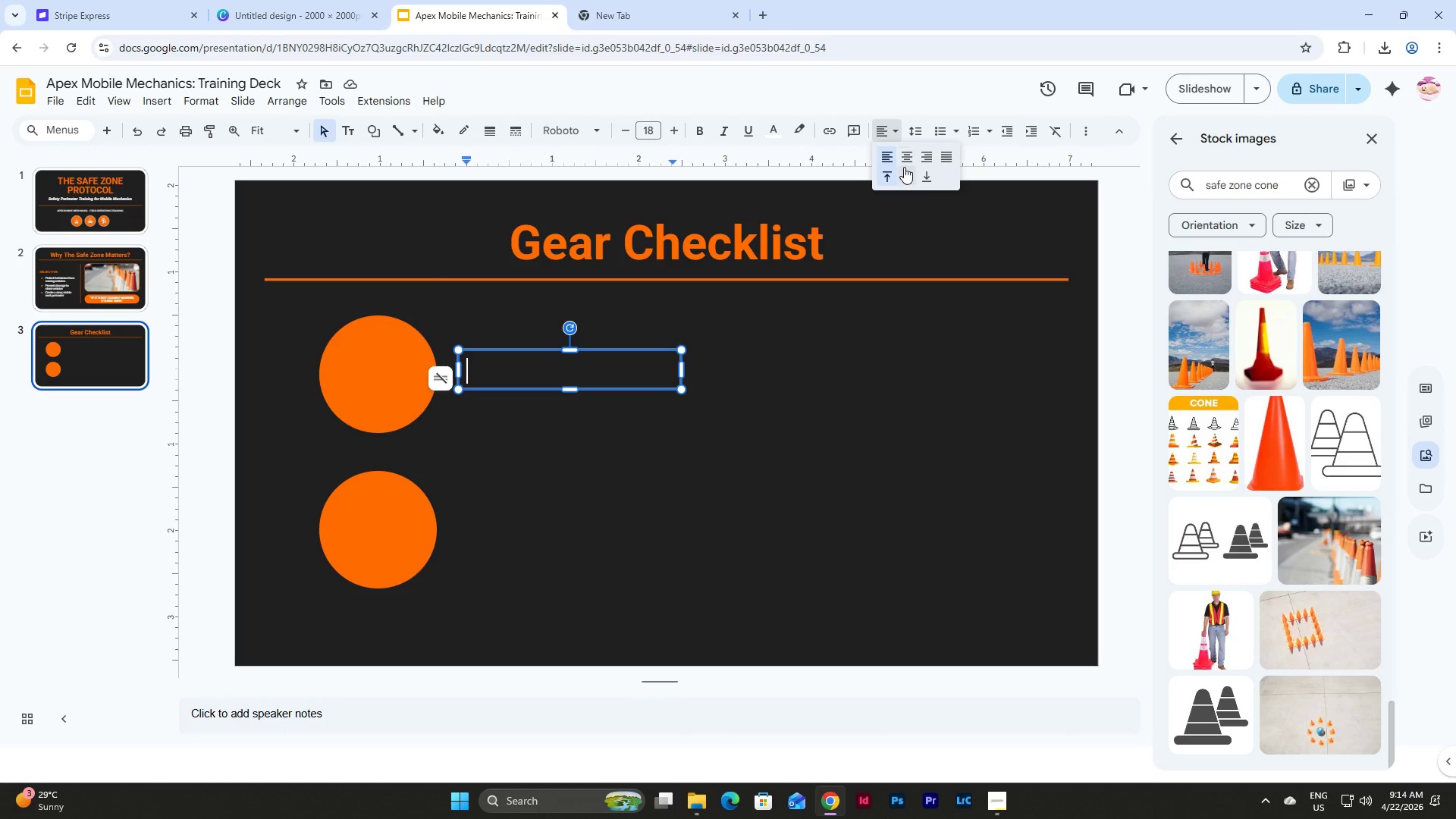 
left_click([905, 174])
 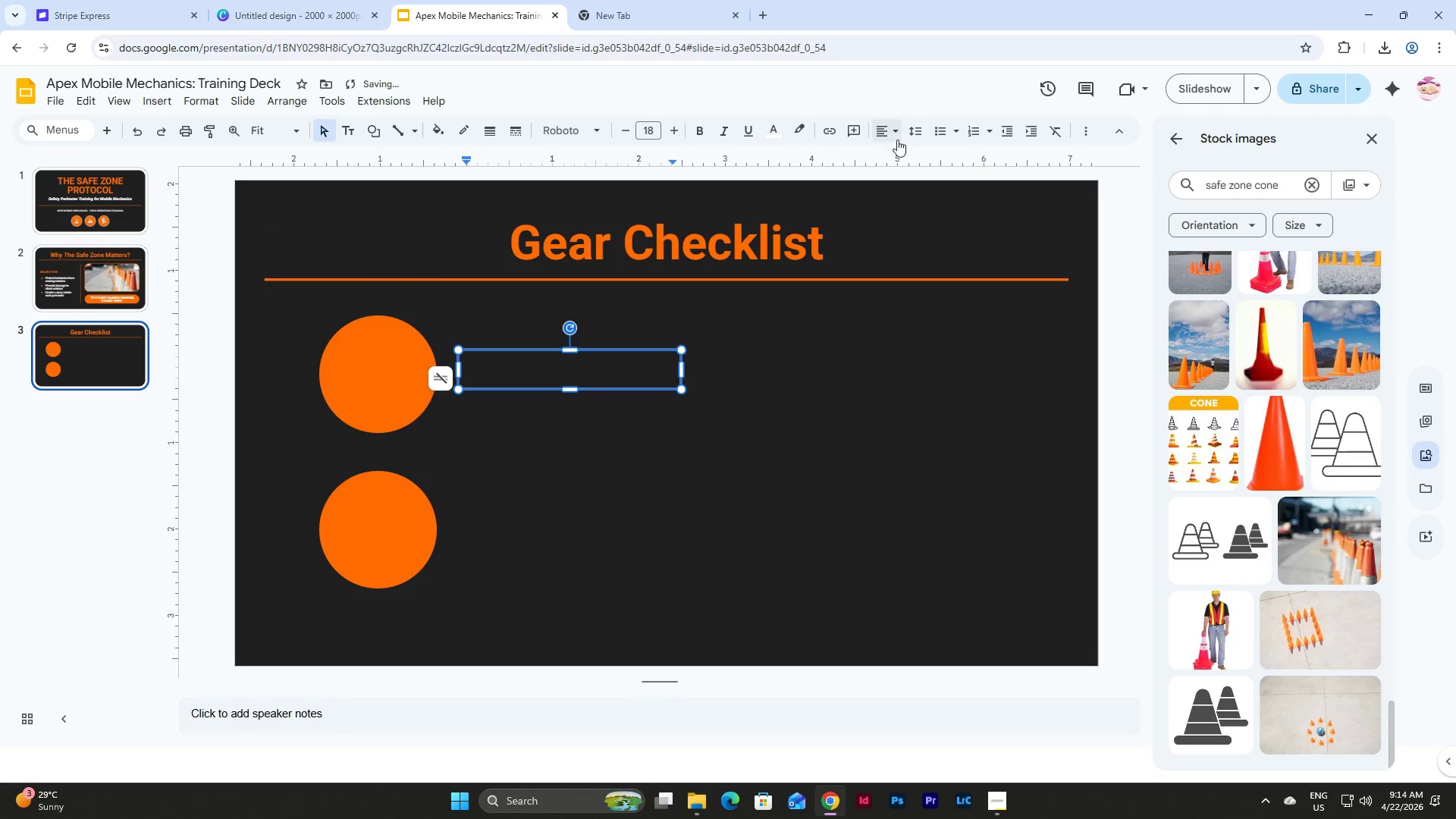 
left_click([894, 136])
 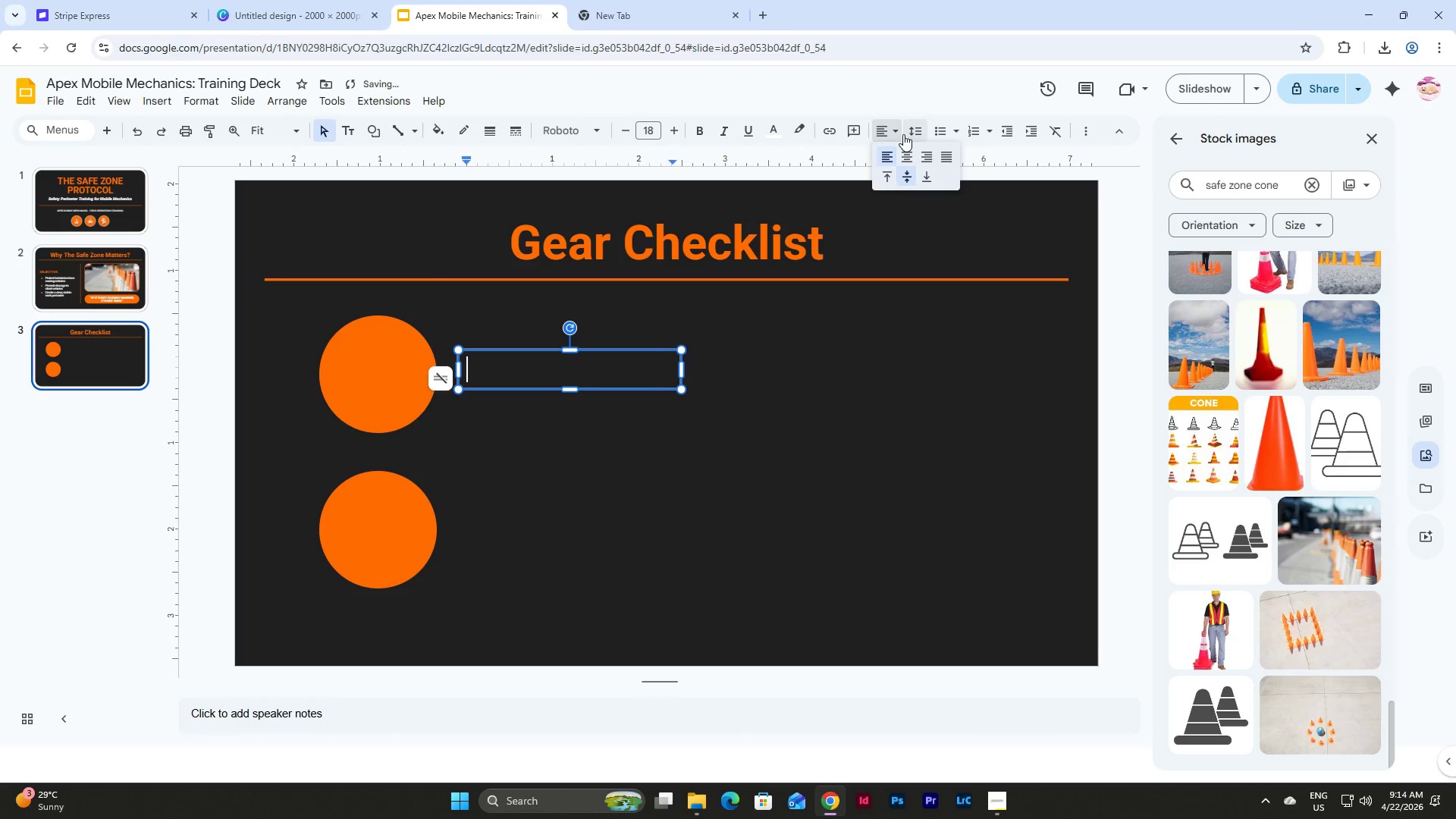 
left_click([912, 130])
 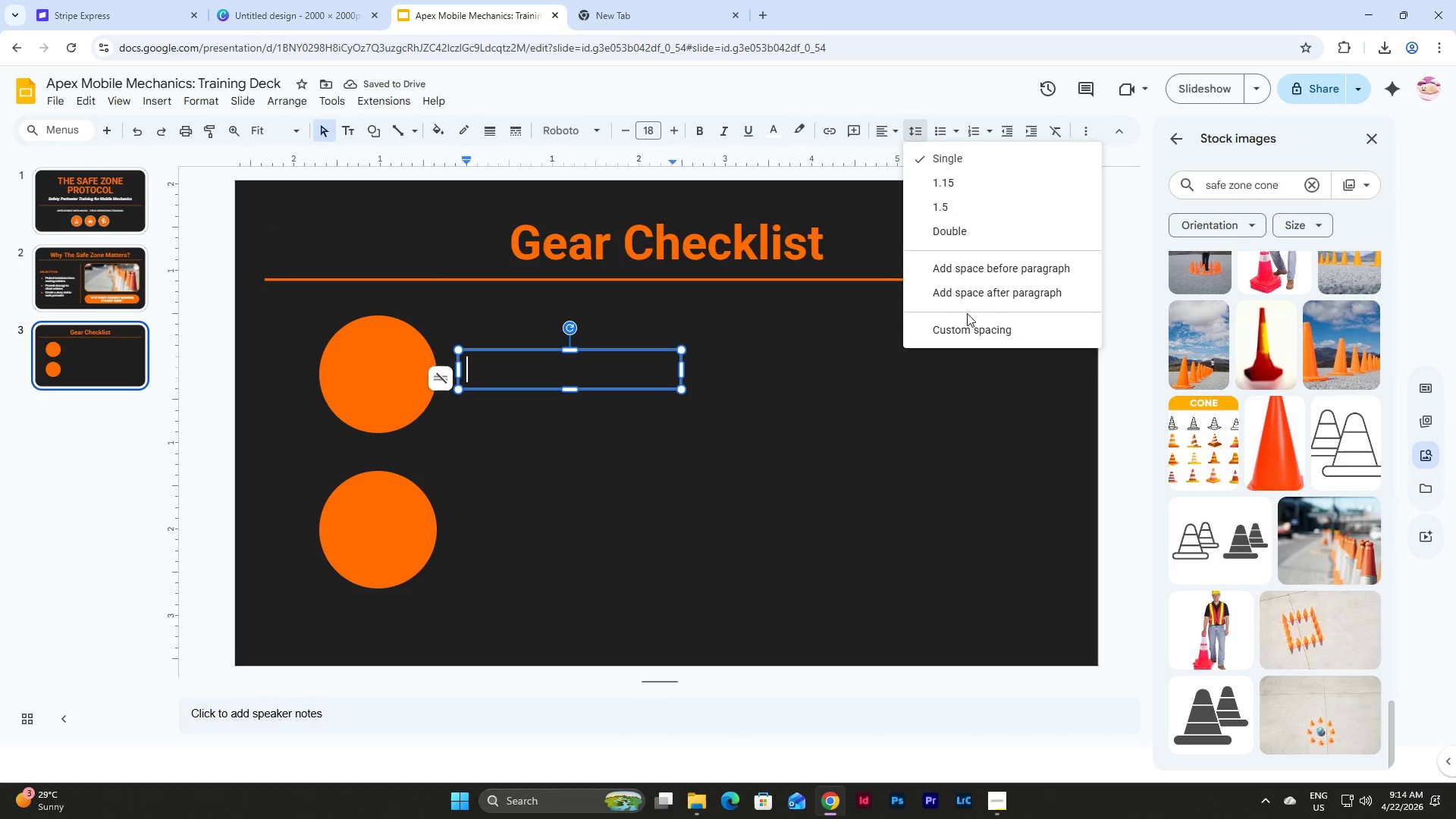 
left_click([969, 318])
 